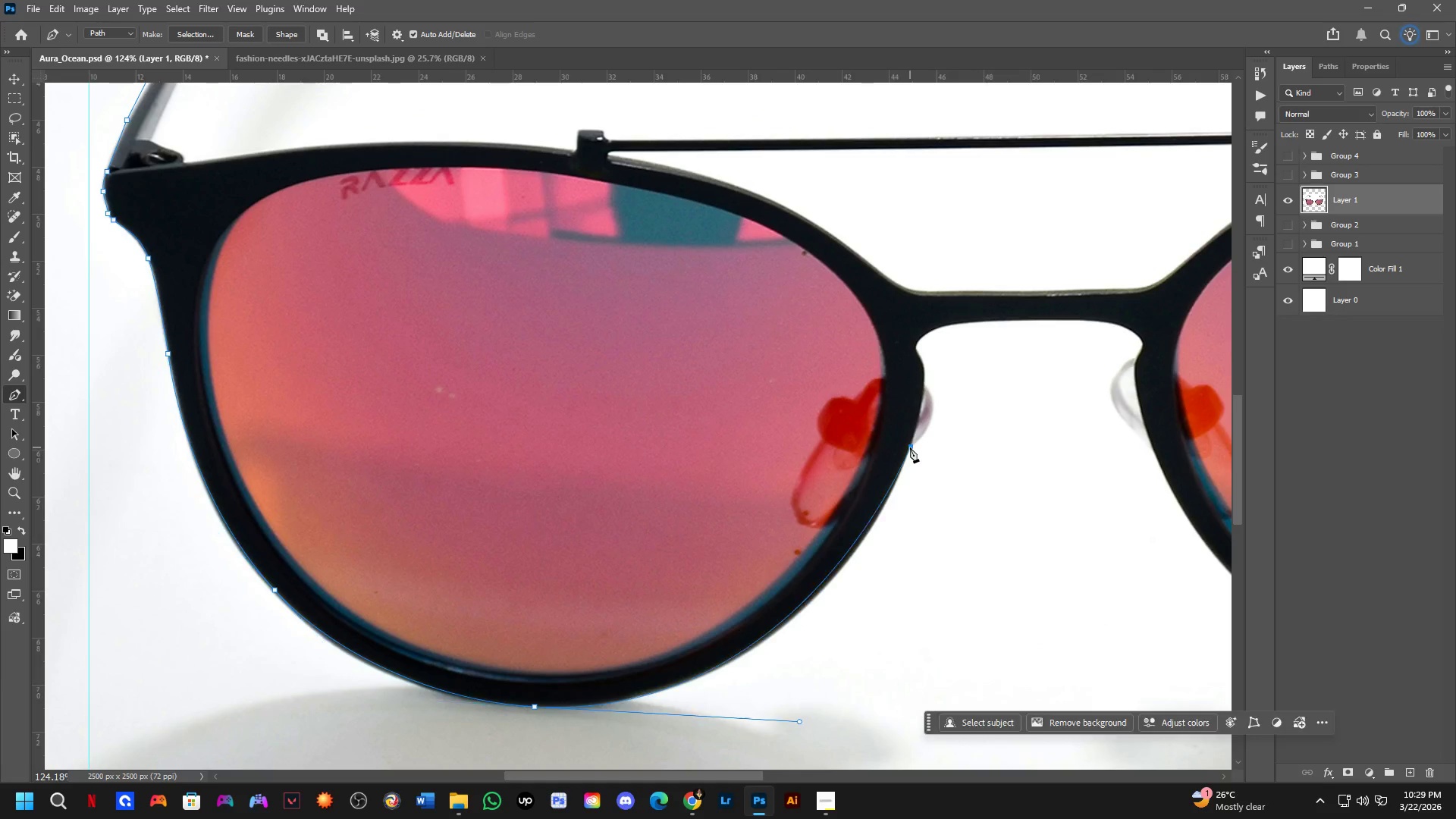 
left_click([910, 447])
 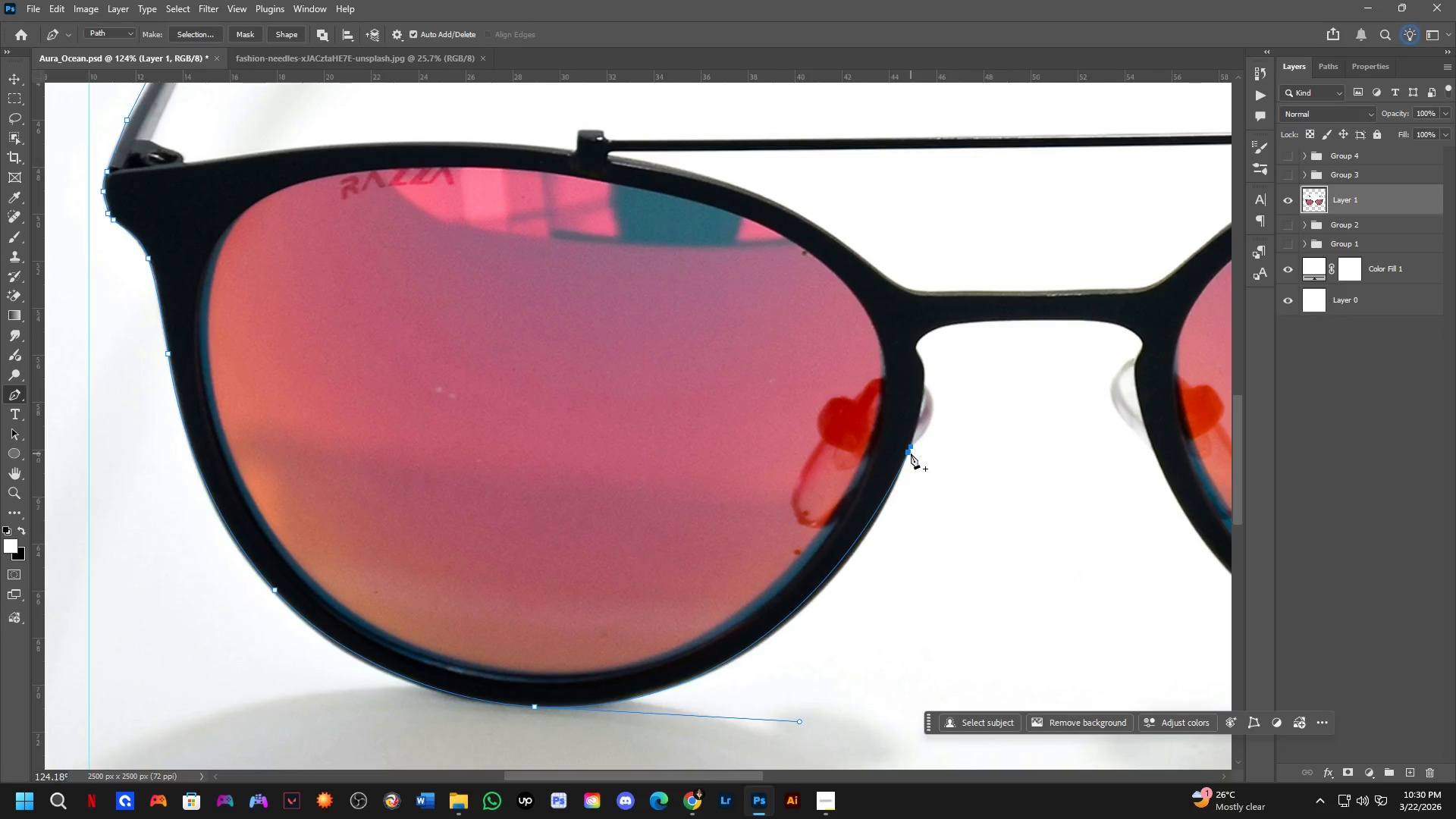 
scroll: coordinate [911, 453], scroll_direction: up, amount: 3.0
 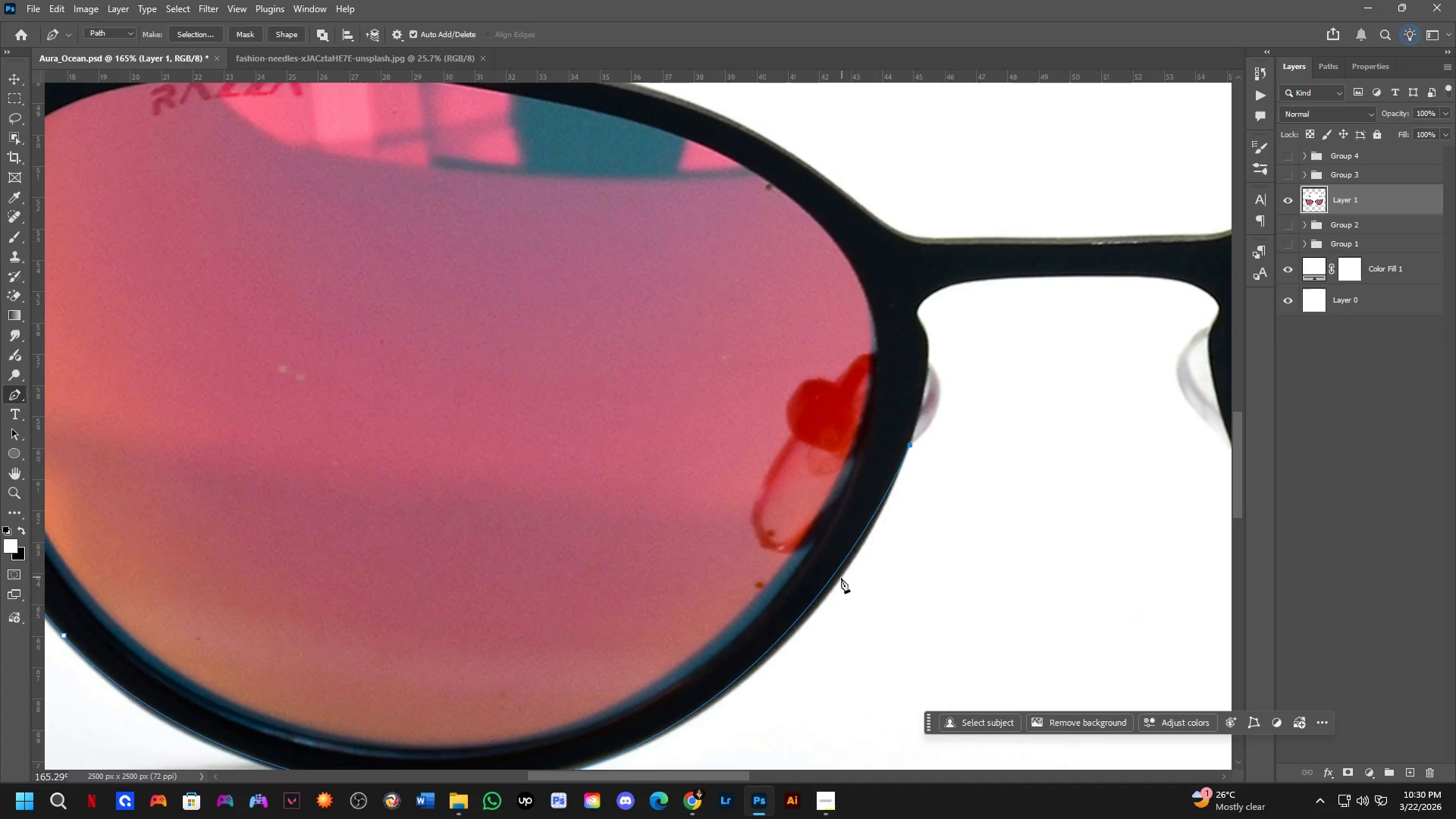 
left_click([825, 587])
 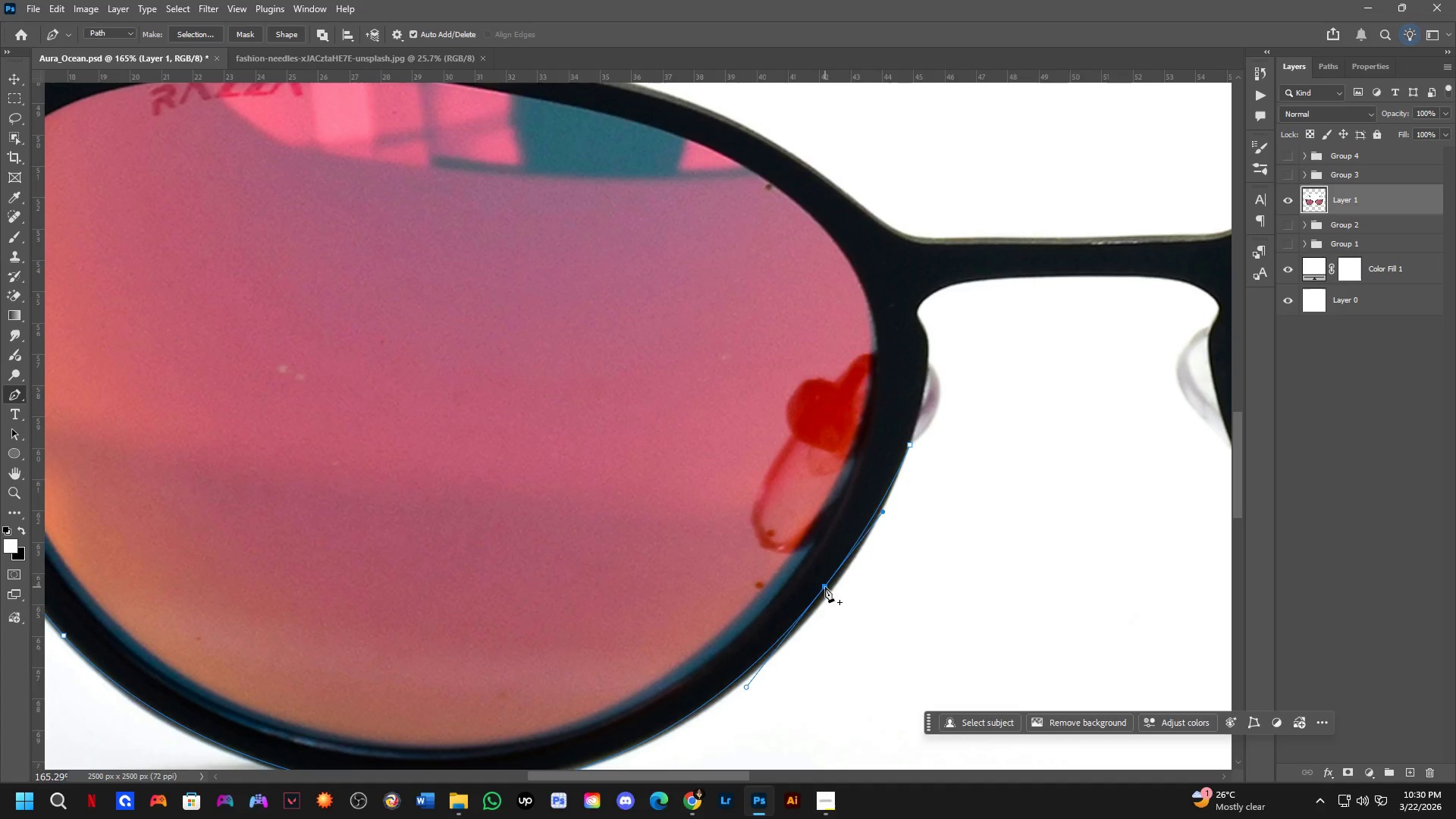 
hold_key(key=ControlLeft, duration=1.17)
left_click_drag(start_coordinate=[825, 587], to_coordinate=[832, 589])
 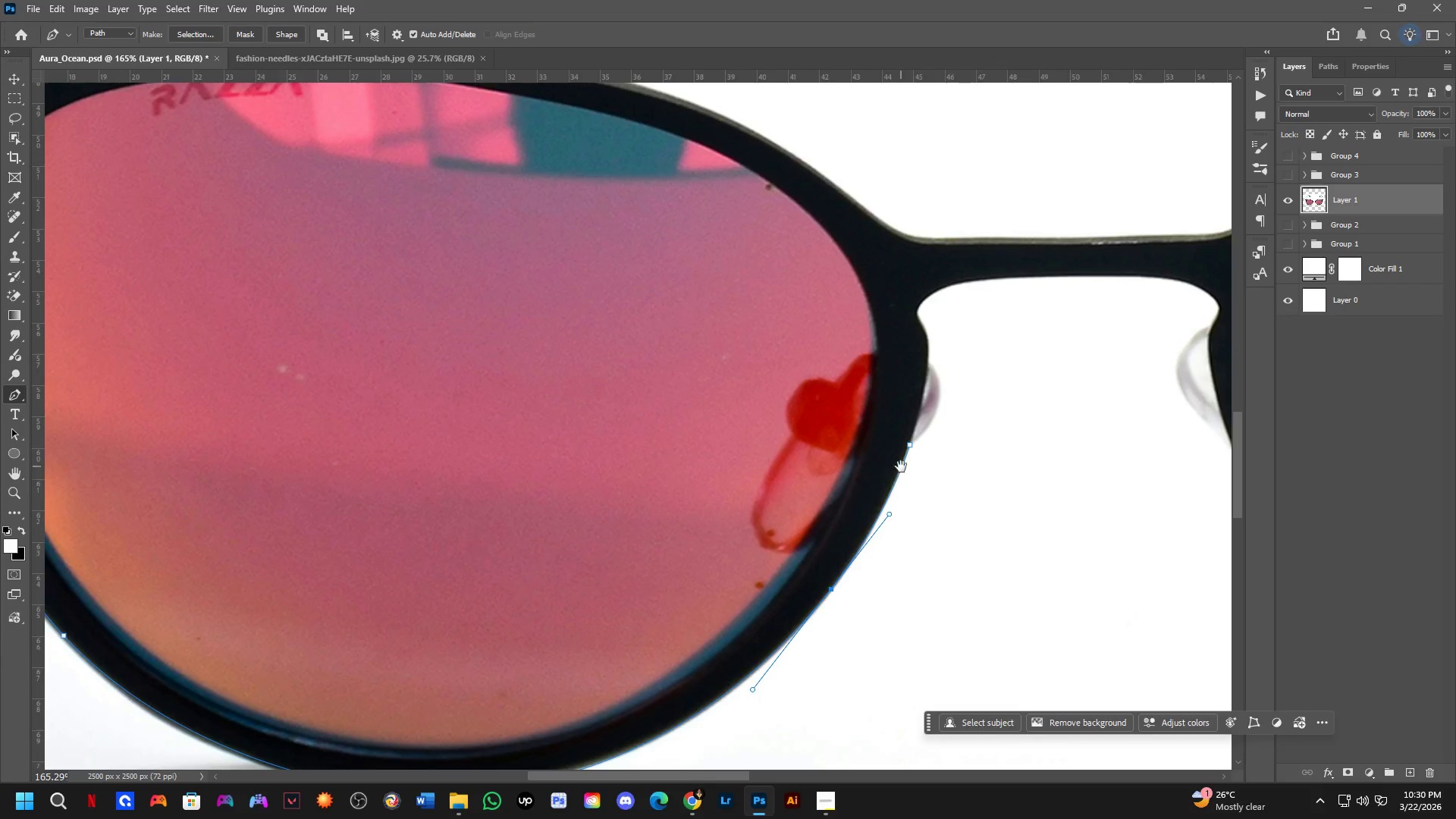 
hold_key(key=Space, duration=0.48)
 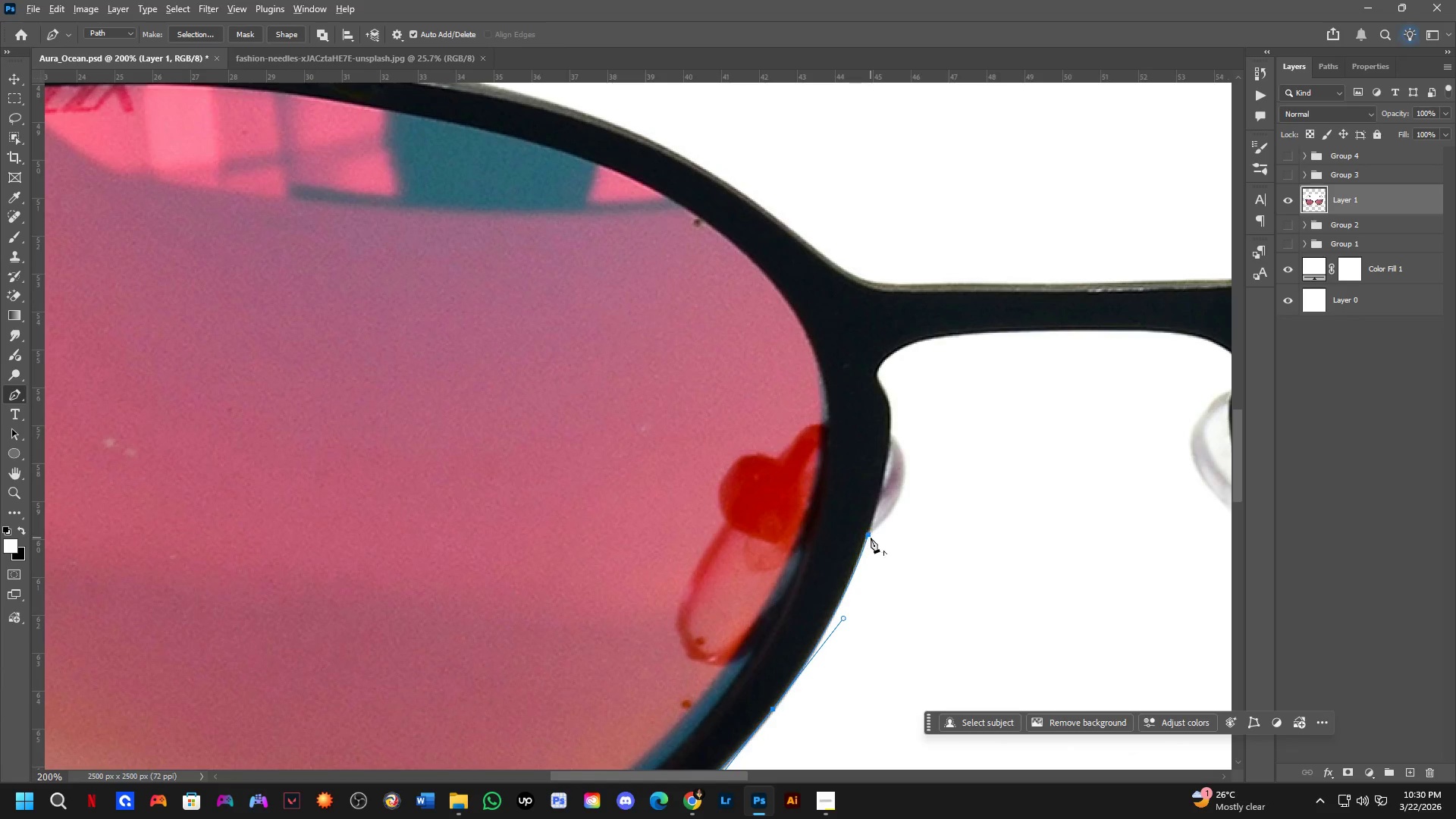 
left_click_drag(start_coordinate=[898, 484], to_coordinate=[857, 577])
 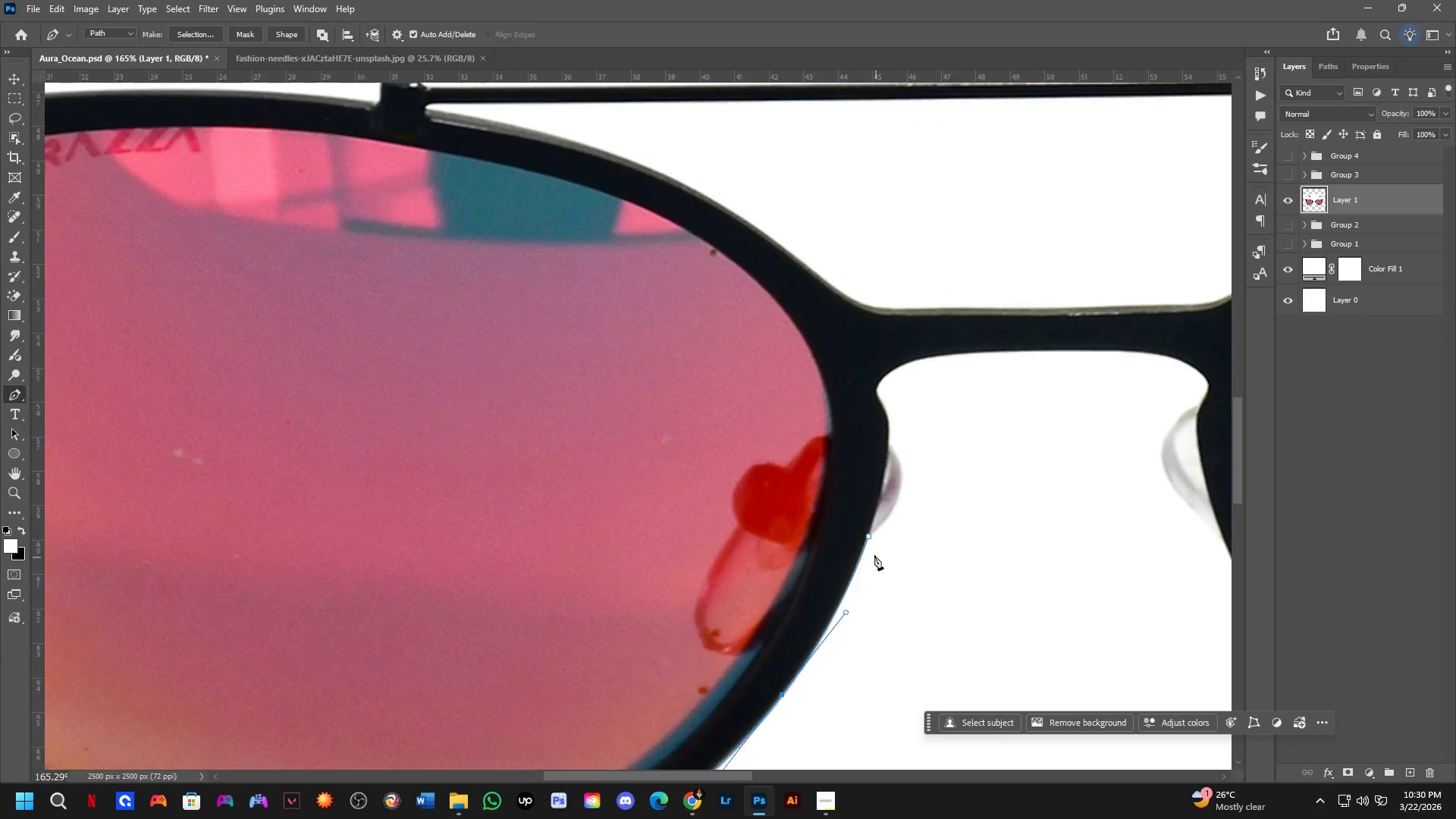 
scroll: coordinate [871, 552], scroll_direction: up, amount: 2.0
 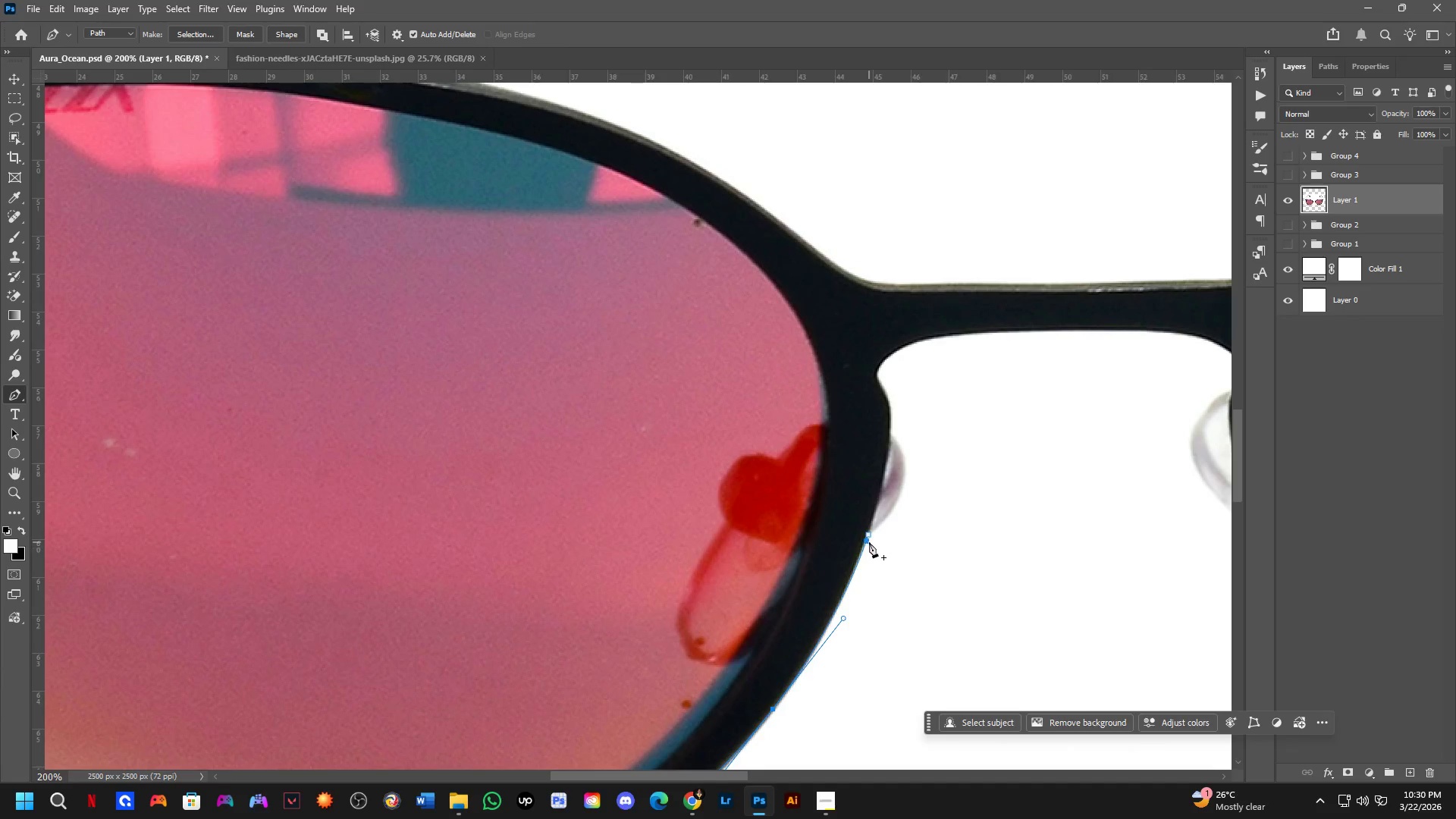 
hold_key(key=AltLeft, duration=0.83)
left_click([871, 537])
 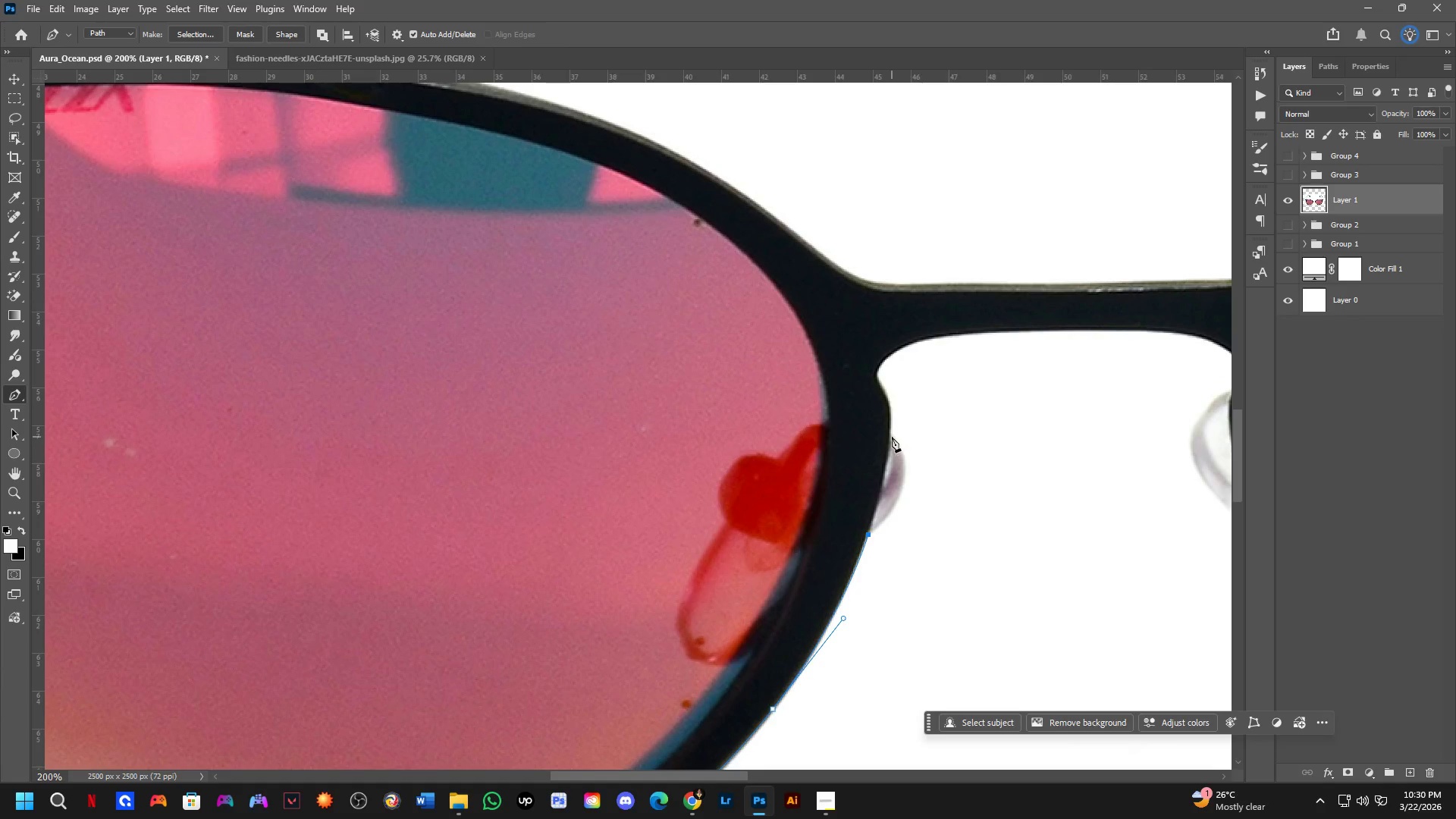 
left_click_drag(start_coordinate=[889, 435], to_coordinate=[847, 382])
 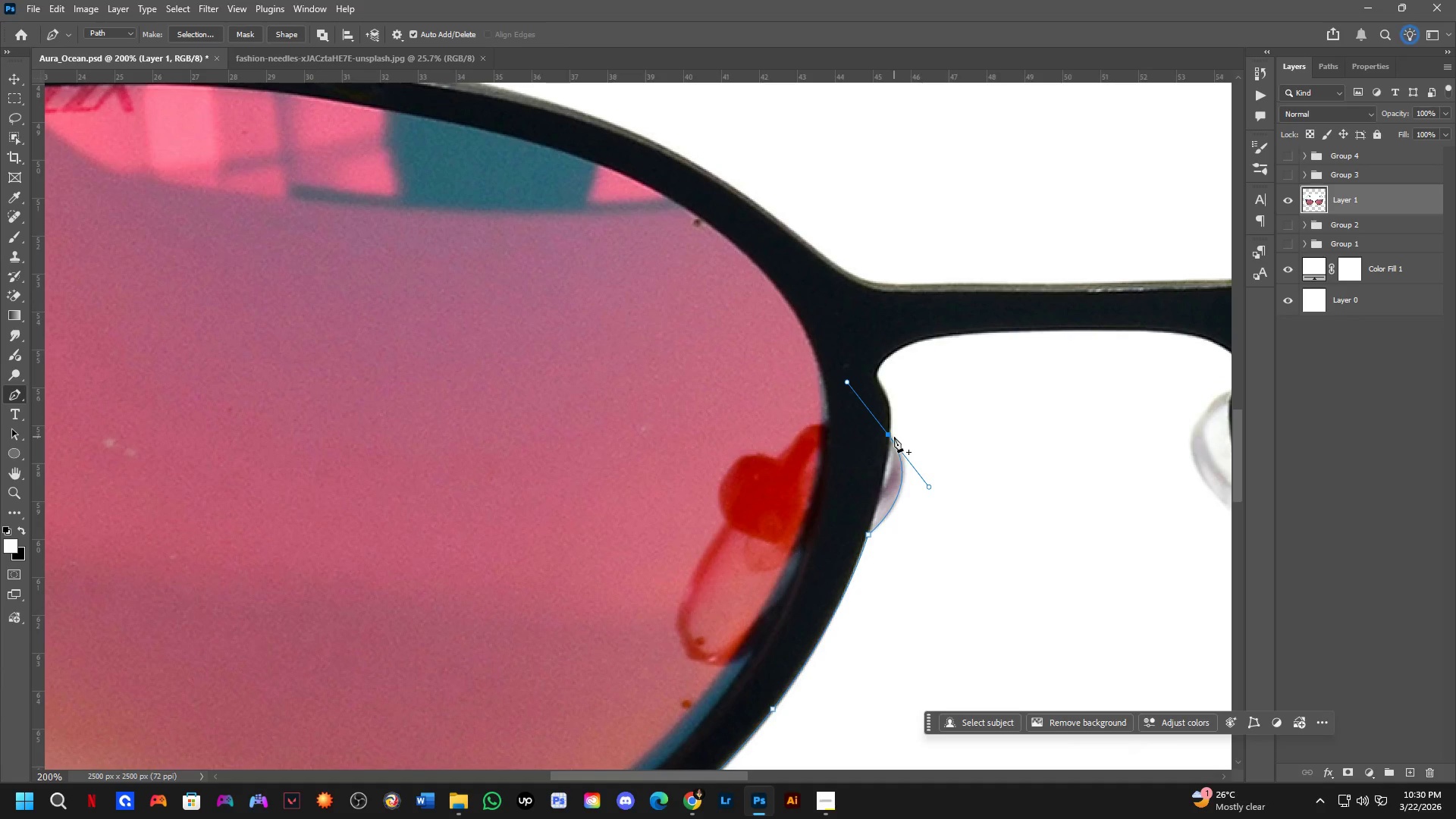 
hold_key(key=AltLeft, duration=0.47)
left_click([888, 437])
 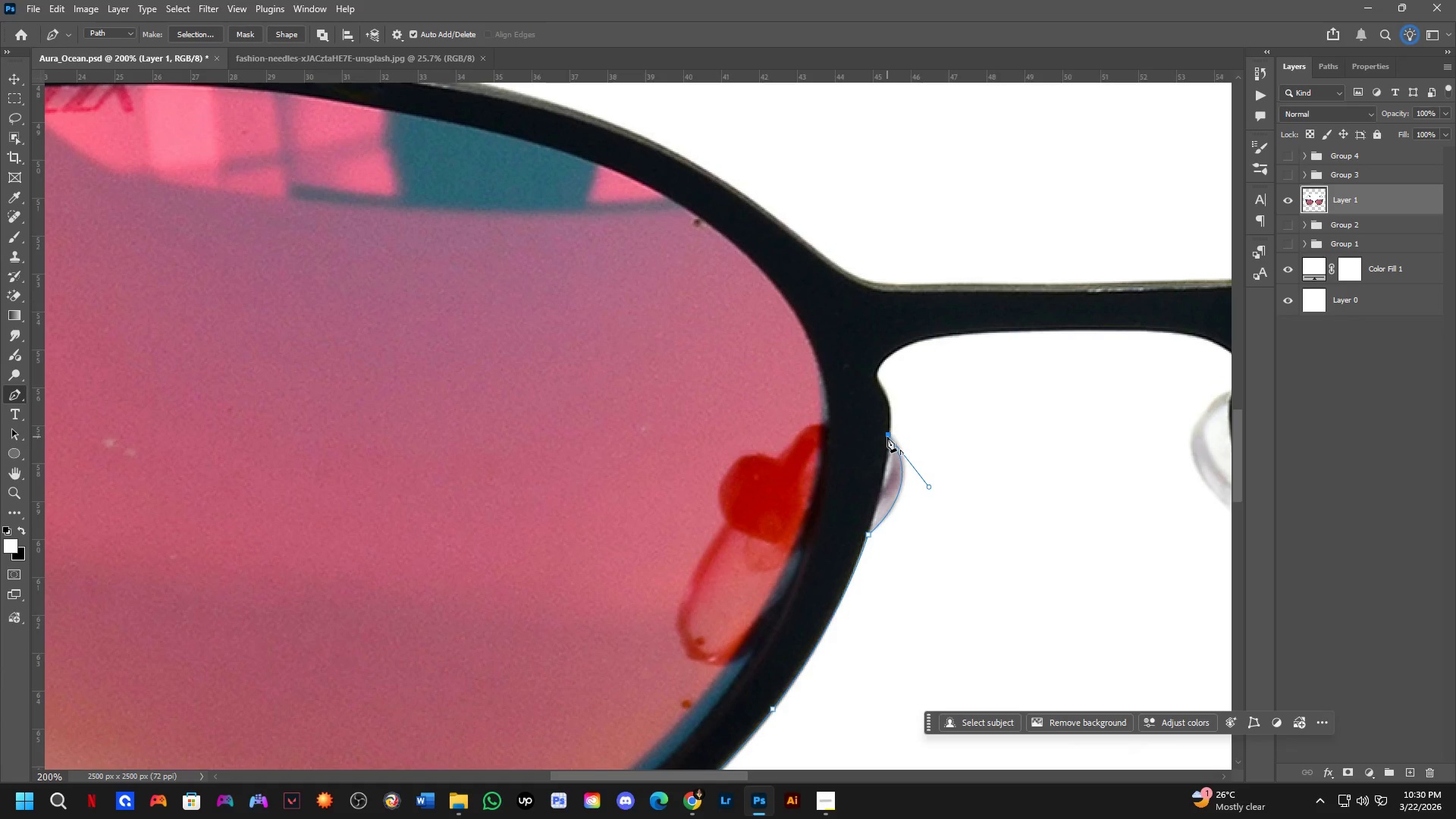 
scroll: coordinate [878, 399], scroll_direction: up, amount: 3.0
 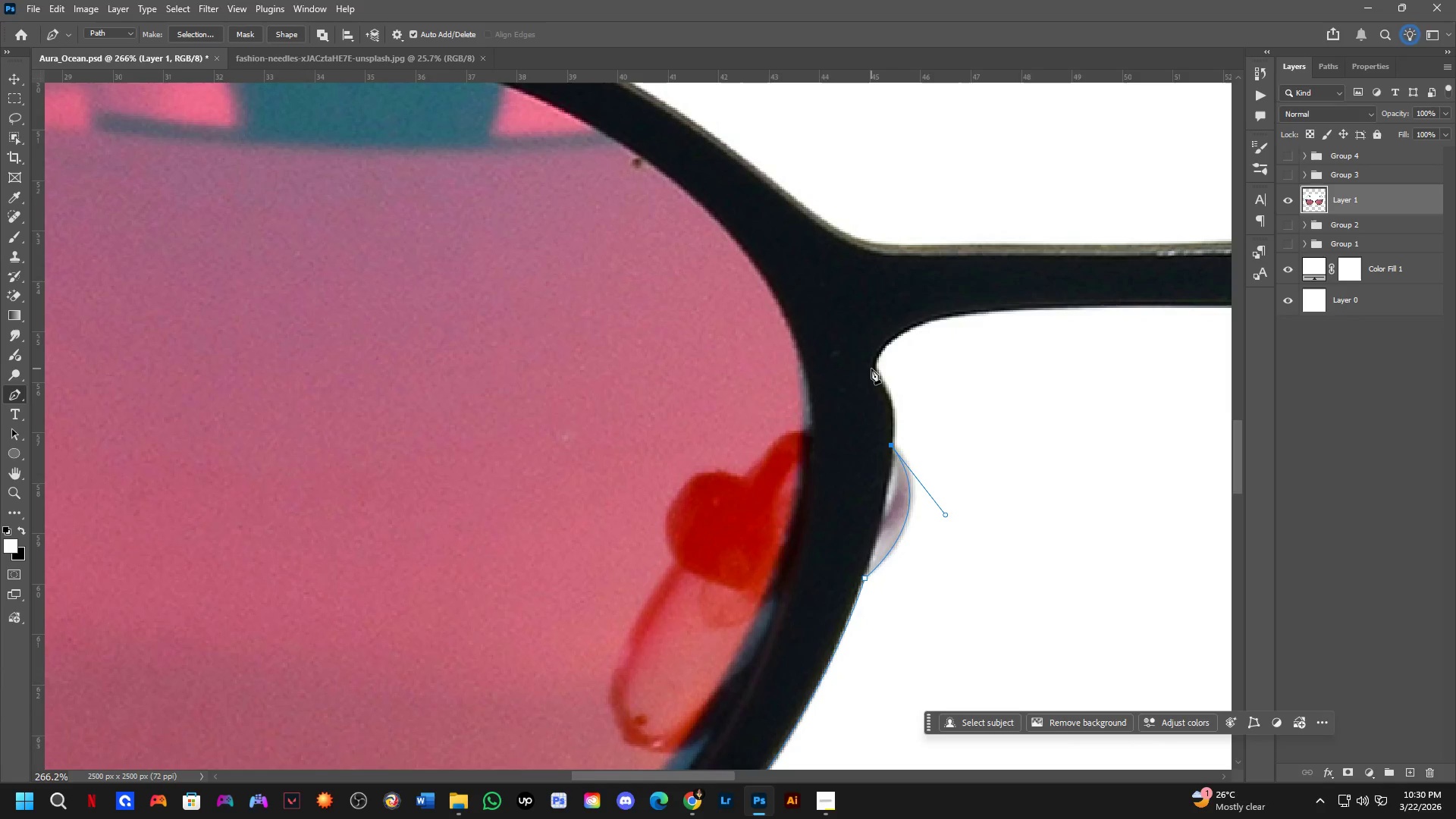 
left_click_drag(start_coordinate=[871, 368], to_coordinate=[841, 339])
 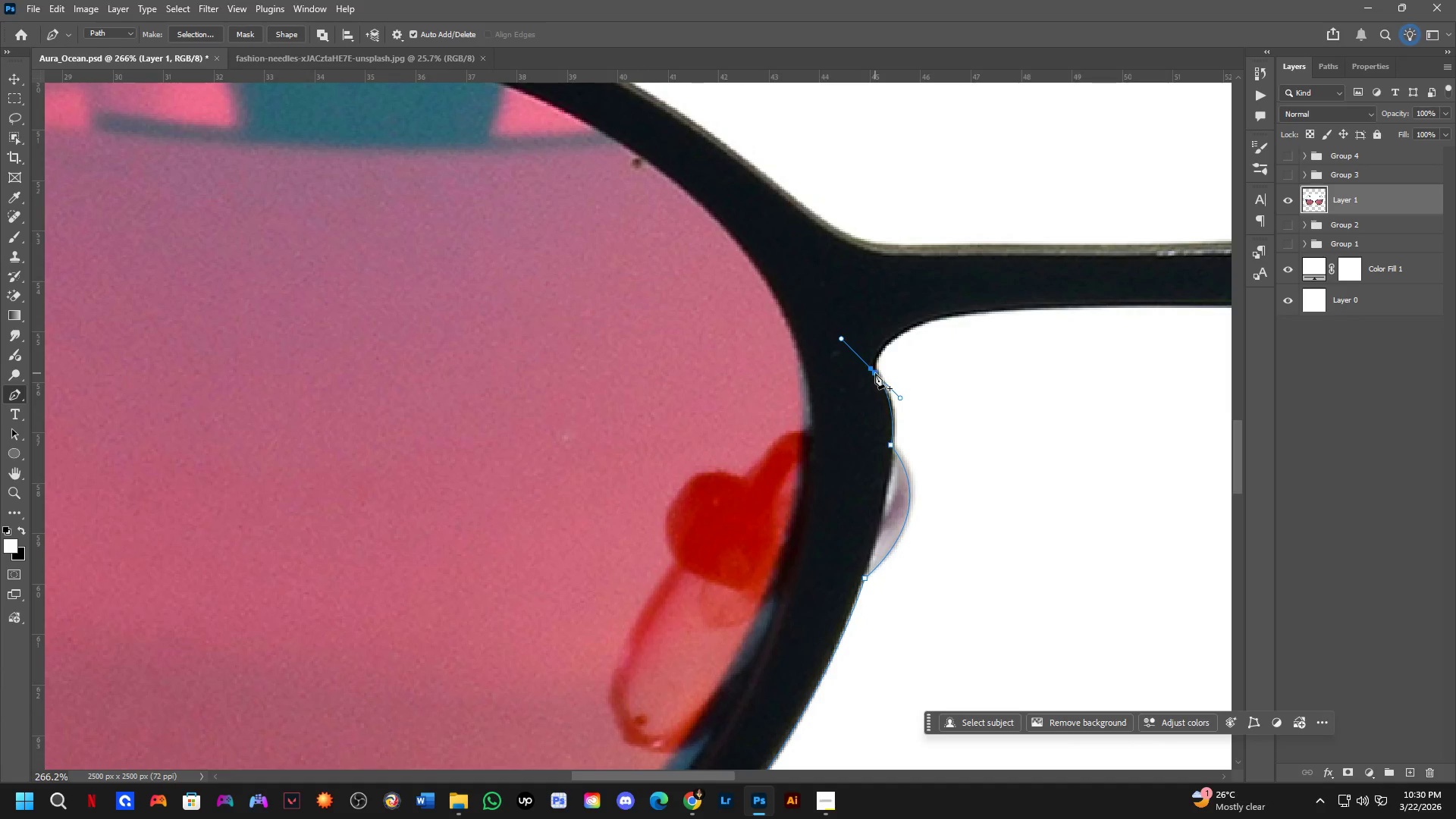 
hold_key(key=AltLeft, duration=0.77)
left_click([873, 371])
 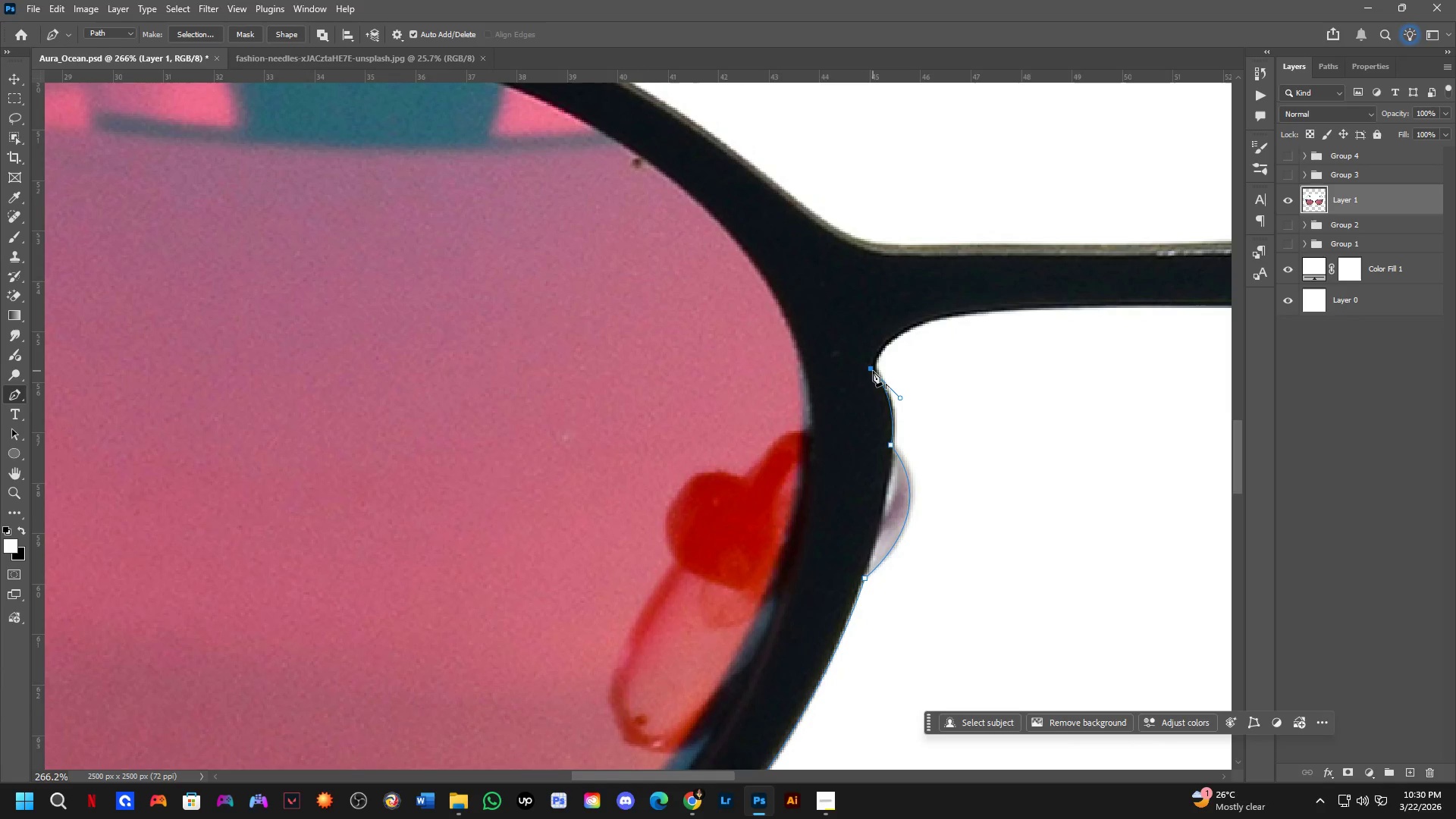 
hold_key(key=ControlLeft, duration=0.66)
left_click_drag(start_coordinate=[873, 369], to_coordinate=[877, 372])
 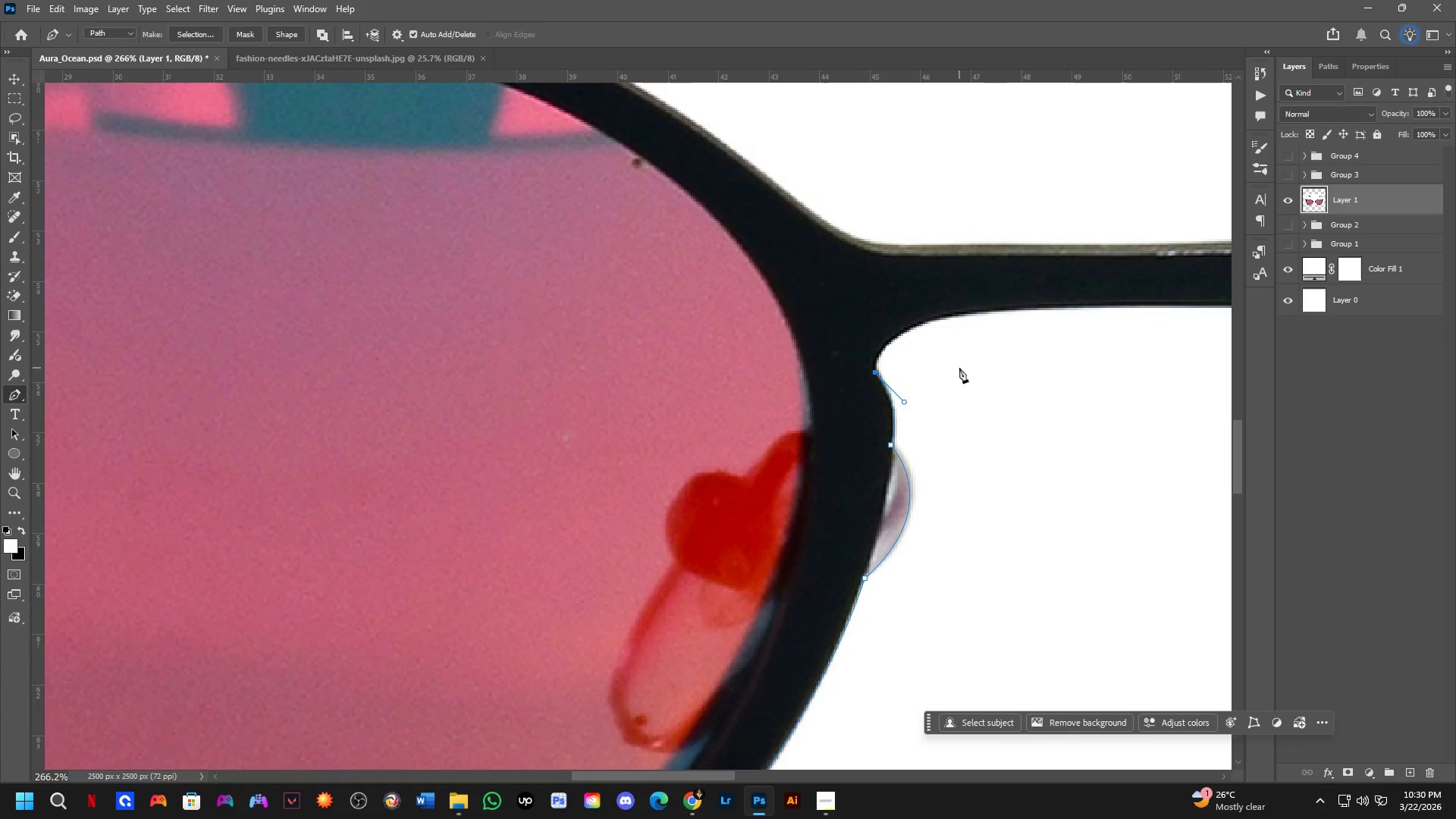 
hold_key(key=Space, duration=0.53)
 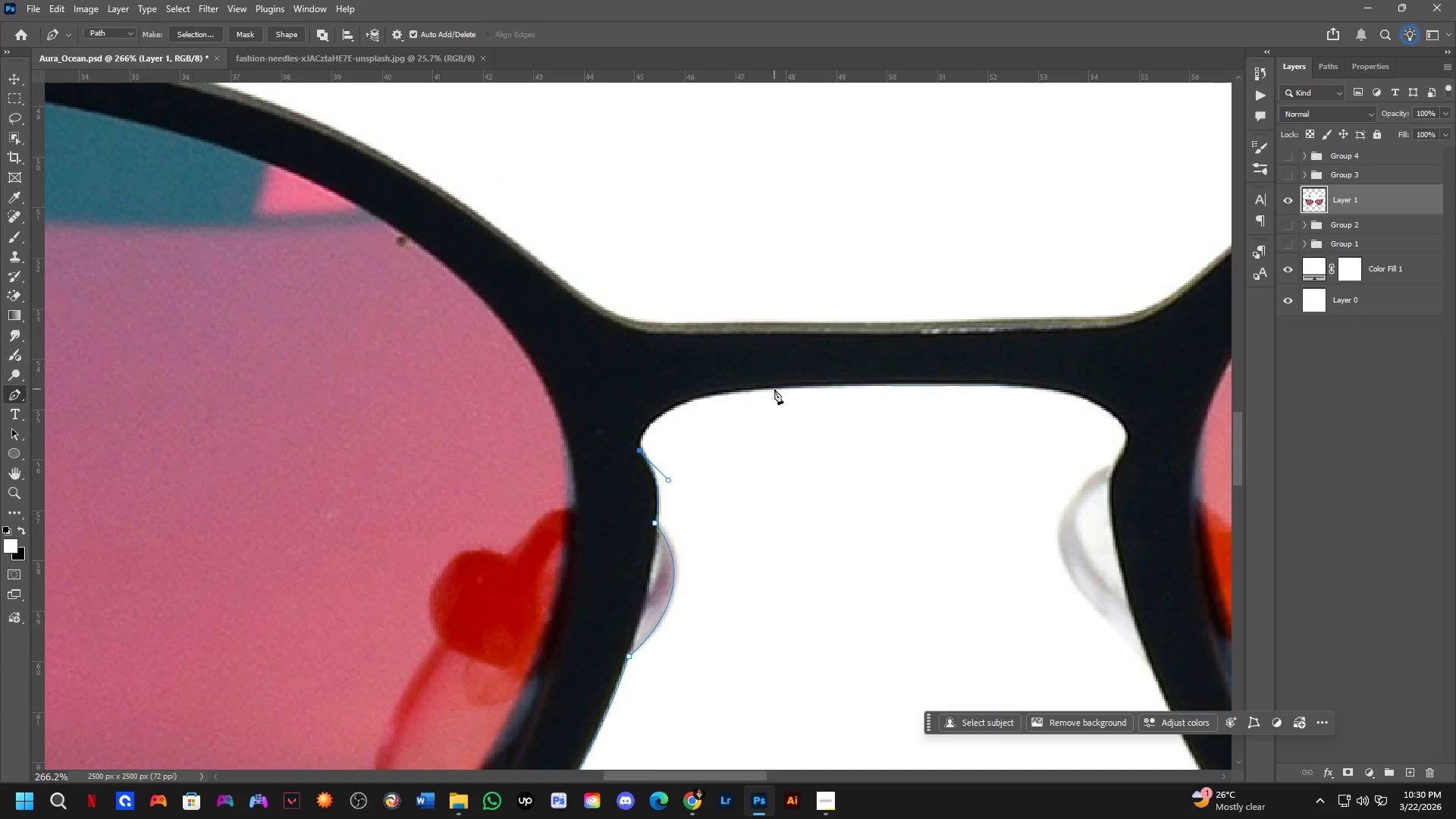 
left_click_drag(start_coordinate=[948, 369], to_coordinate=[733, 440])
 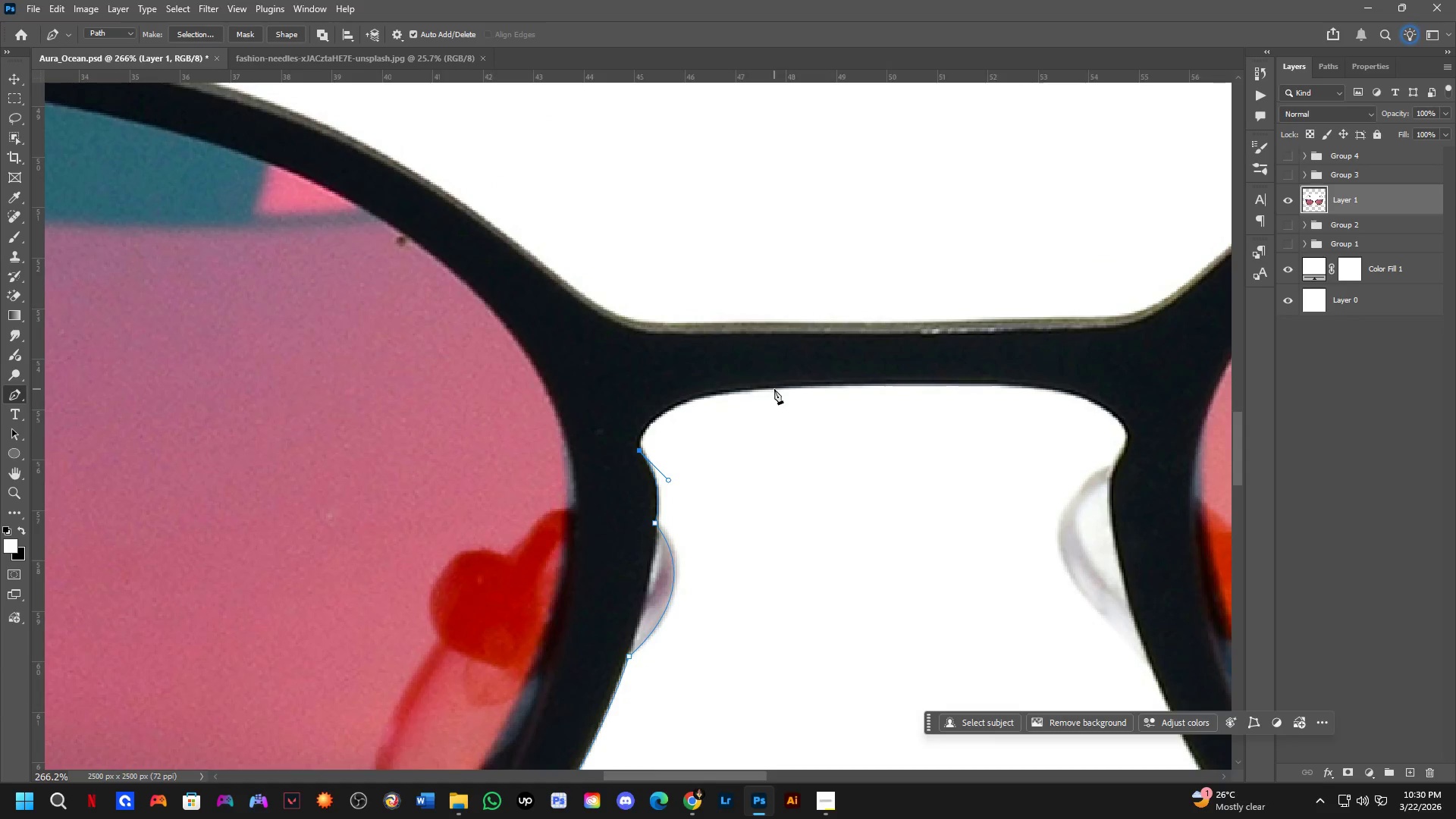 
left_click_drag(start_coordinate=[788, 384], to_coordinate=[952, 378])
 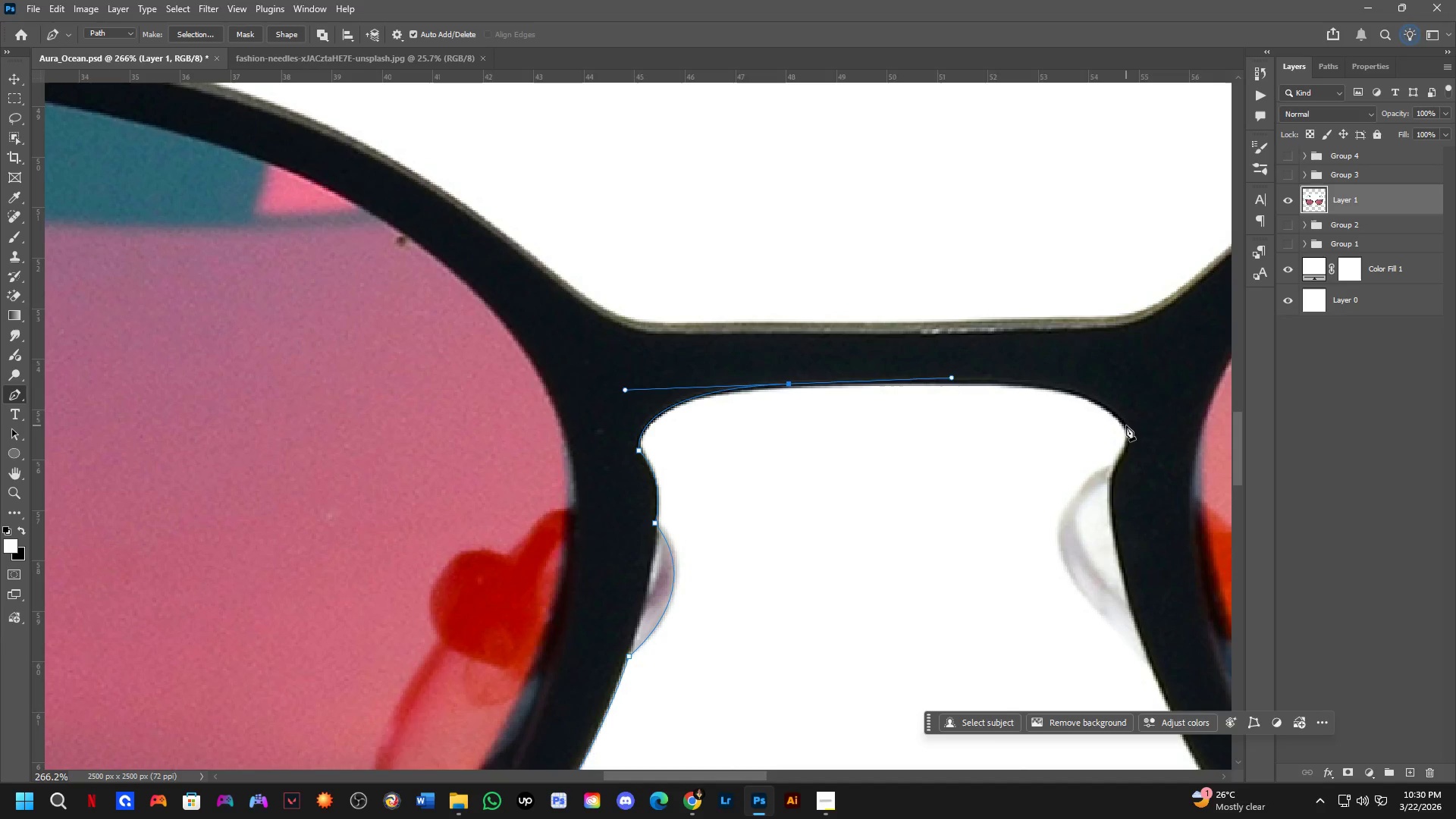 
left_click_drag(start_coordinate=[1128, 432], to_coordinate=[1150, 491])
 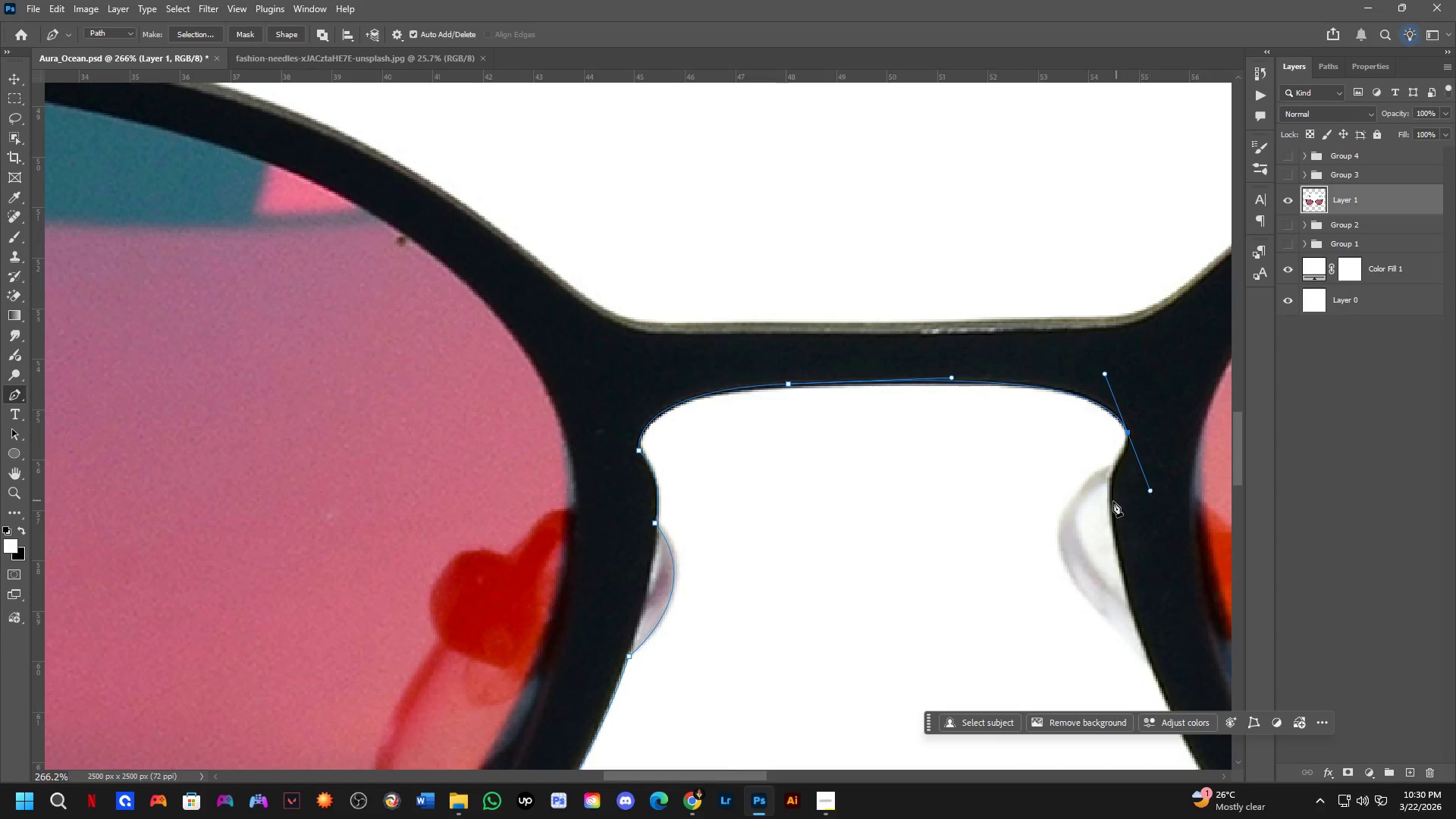 
hold_key(key=Space, duration=0.53)
 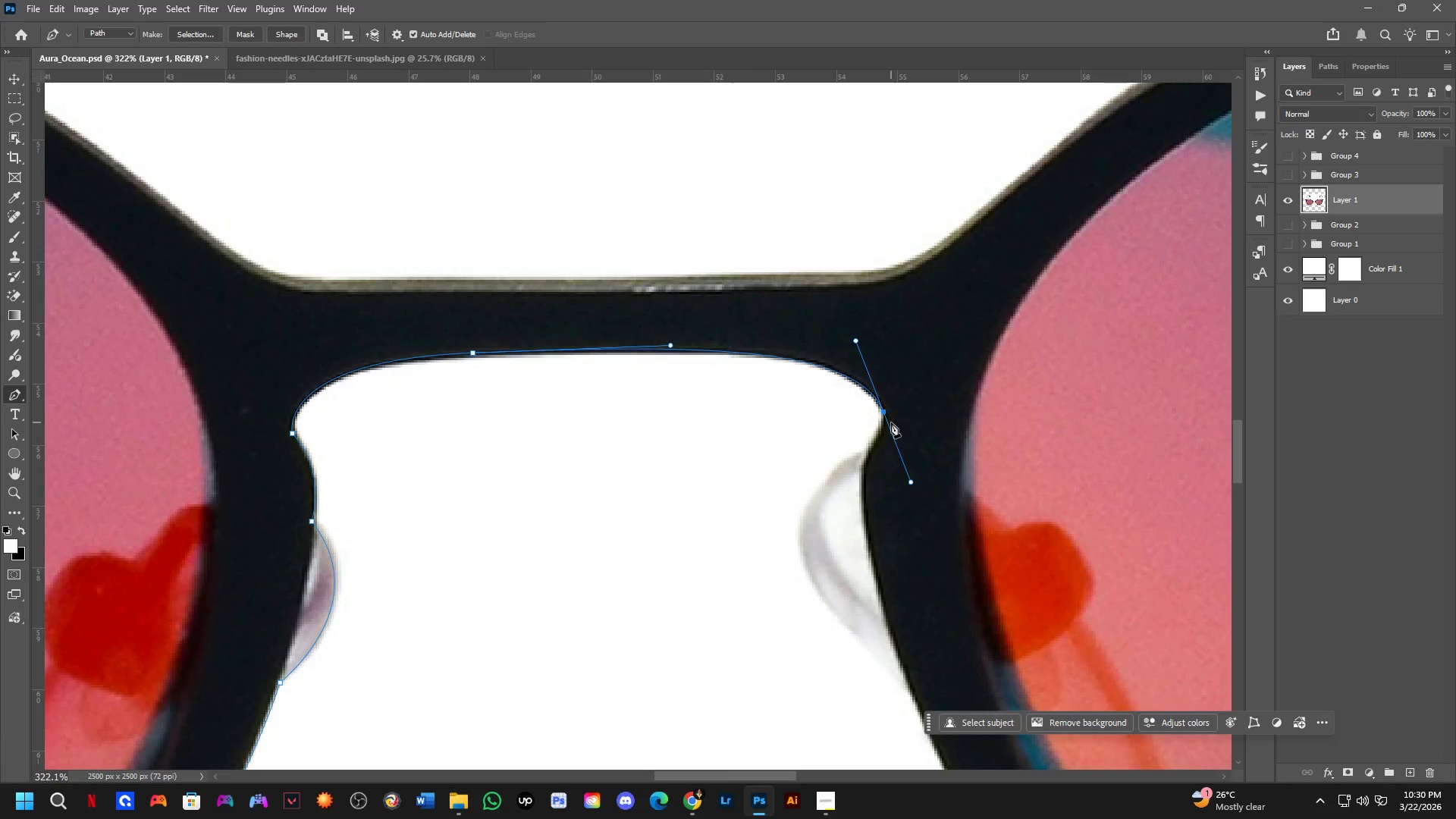 
left_click_drag(start_coordinate=[1093, 503], to_coordinate=[847, 490])
 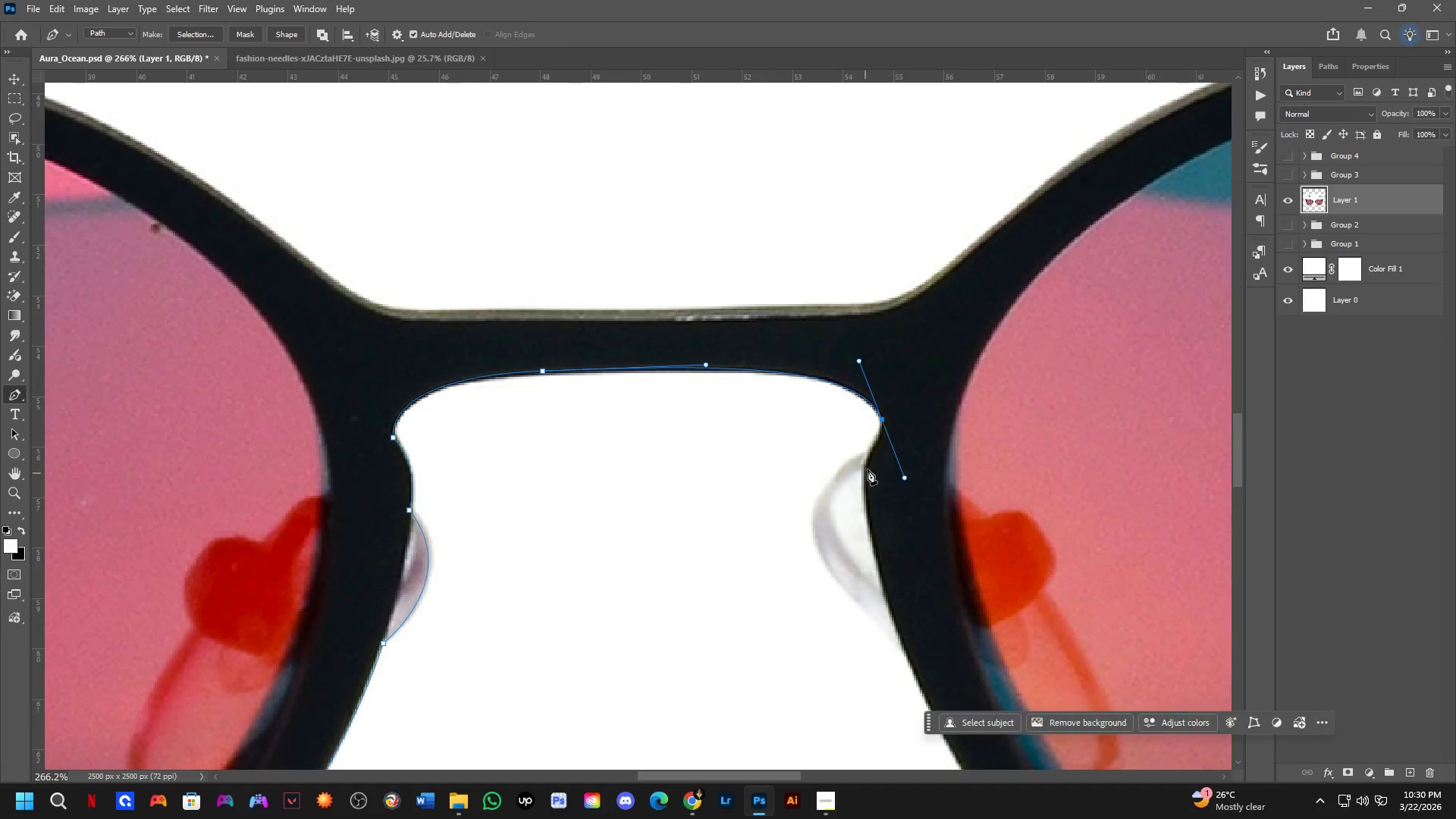 
scroll: coordinate [877, 455], scroll_direction: up, amount: 2.0
 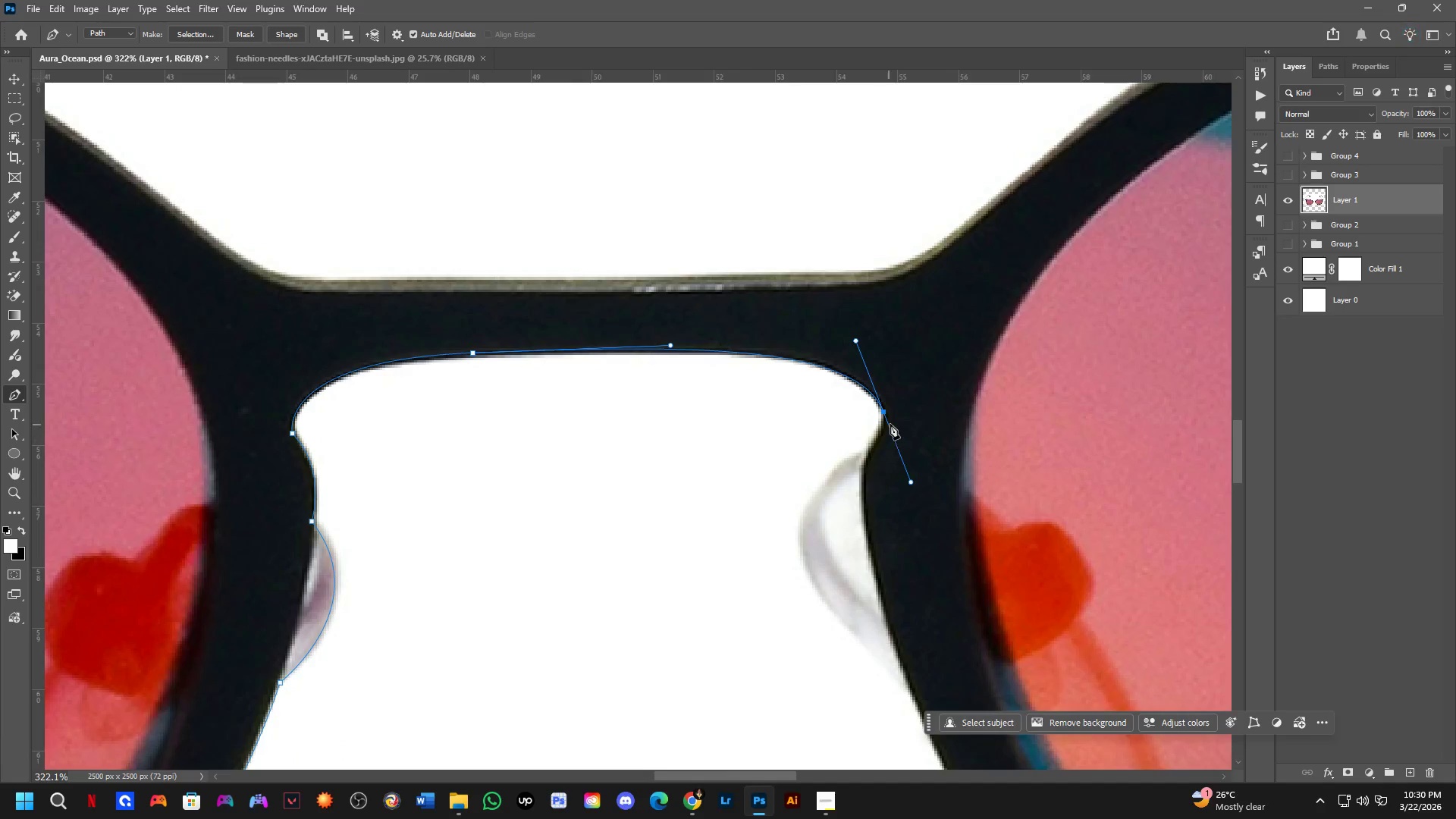 
hold_key(key=AltLeft, duration=0.8)
left_click([886, 416])
 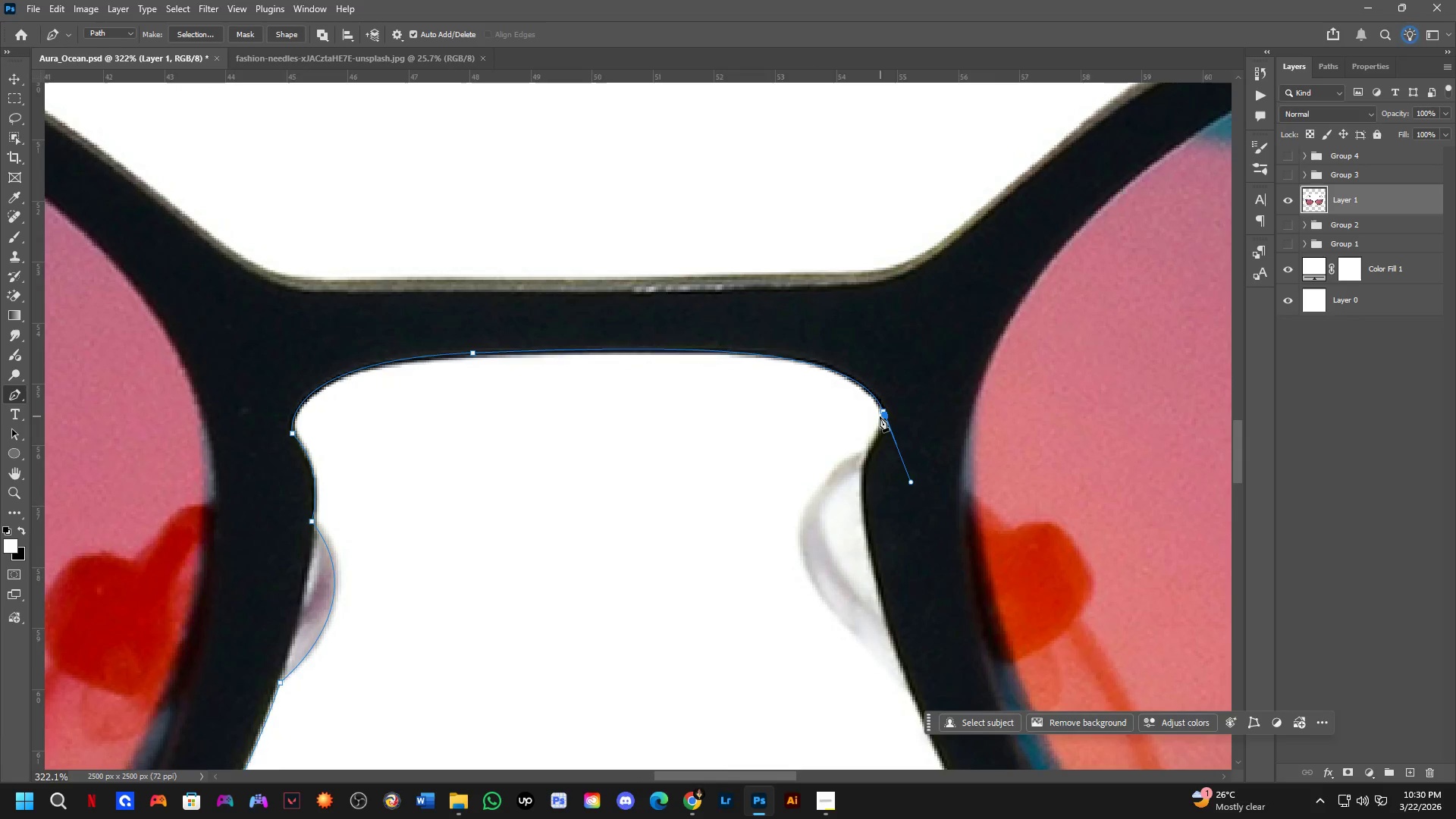 
hold_key(key=ShiftLeft, duration=0.47)
scroll: coordinate [871, 427], scroll_direction: down, amount: 4.0
 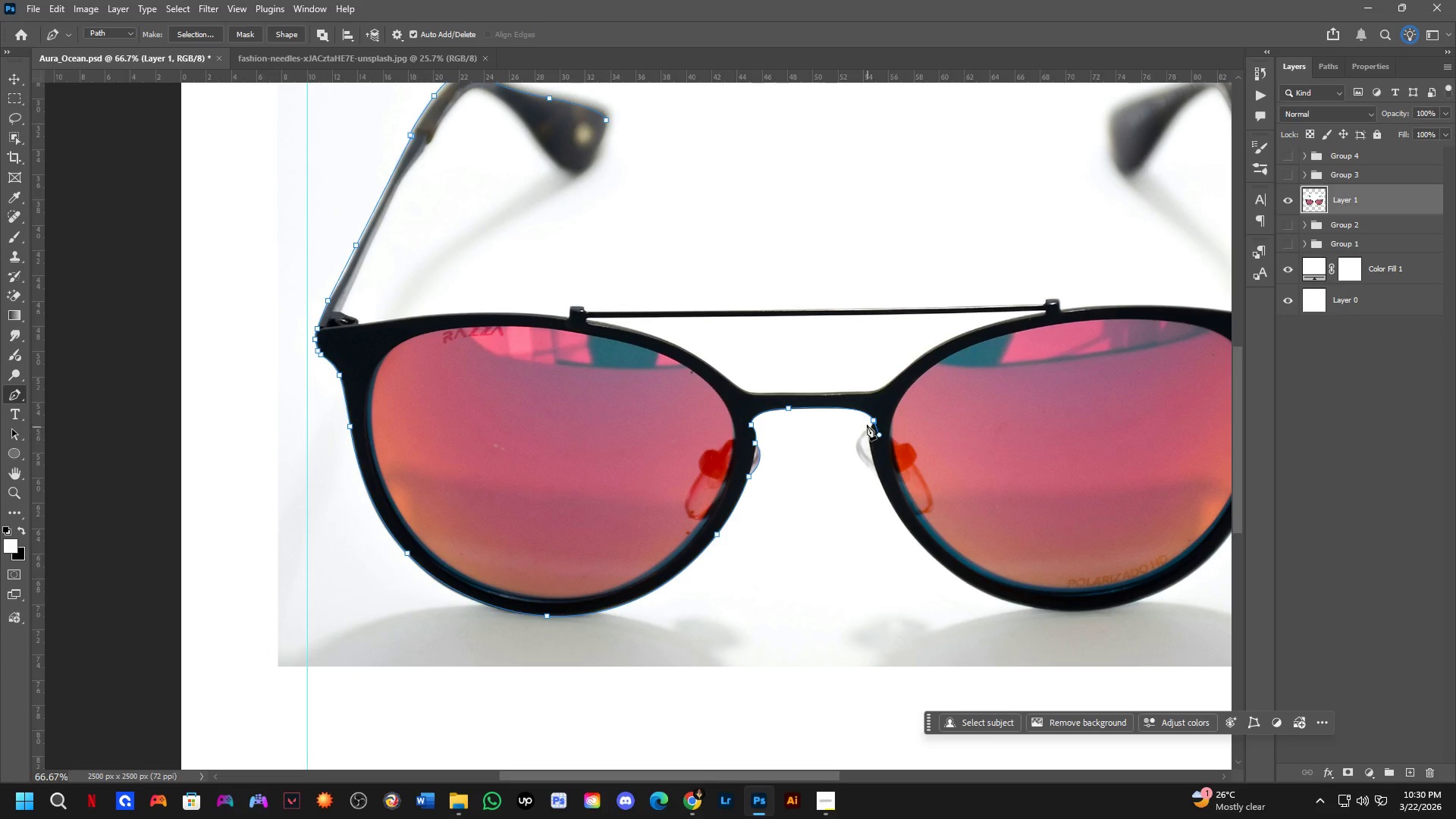 
key(Control+Z)
 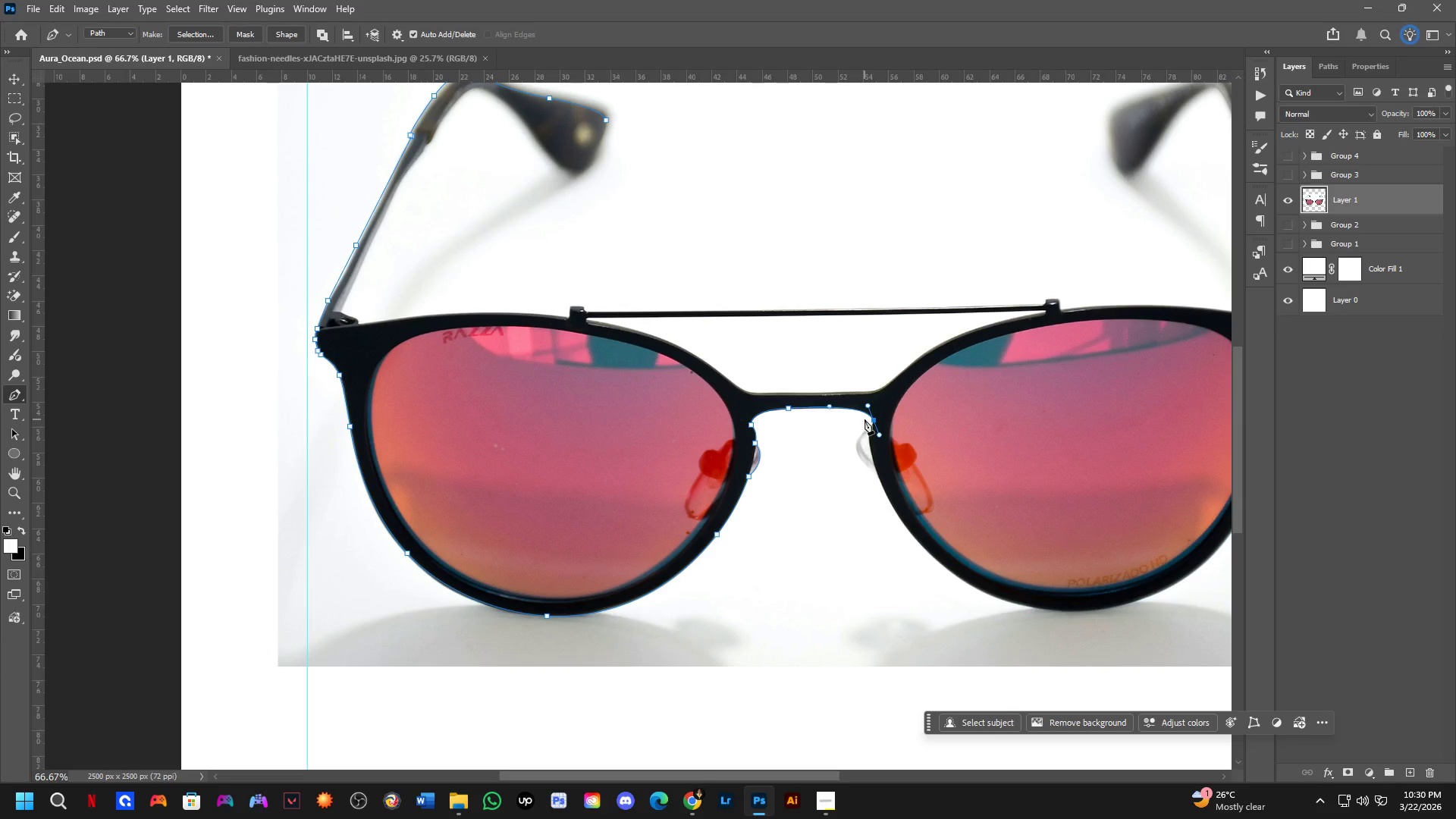 
key(Shift+ShiftLeft)
 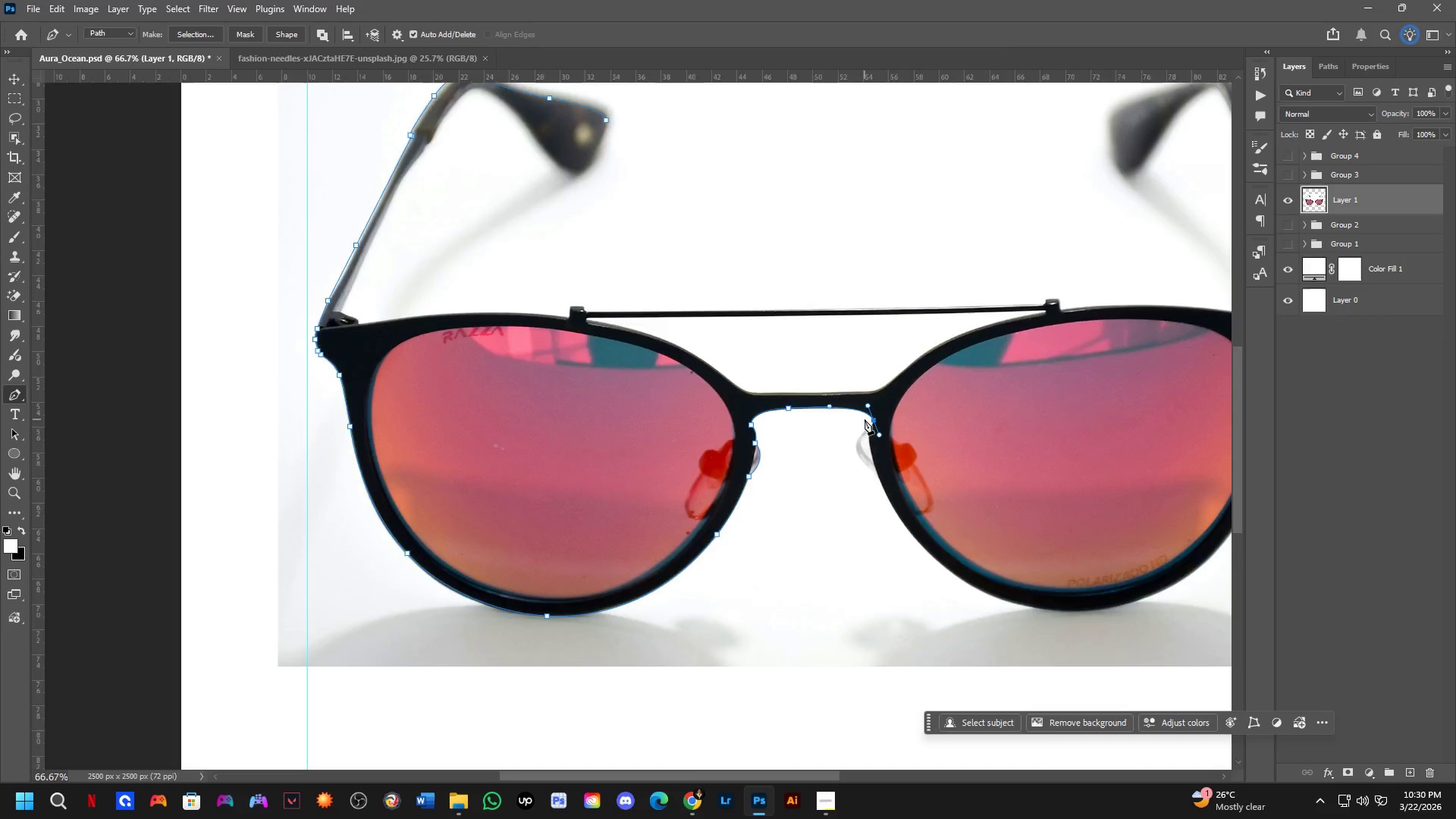 
scroll: coordinate [867, 418], scroll_direction: up, amount: 3.0
 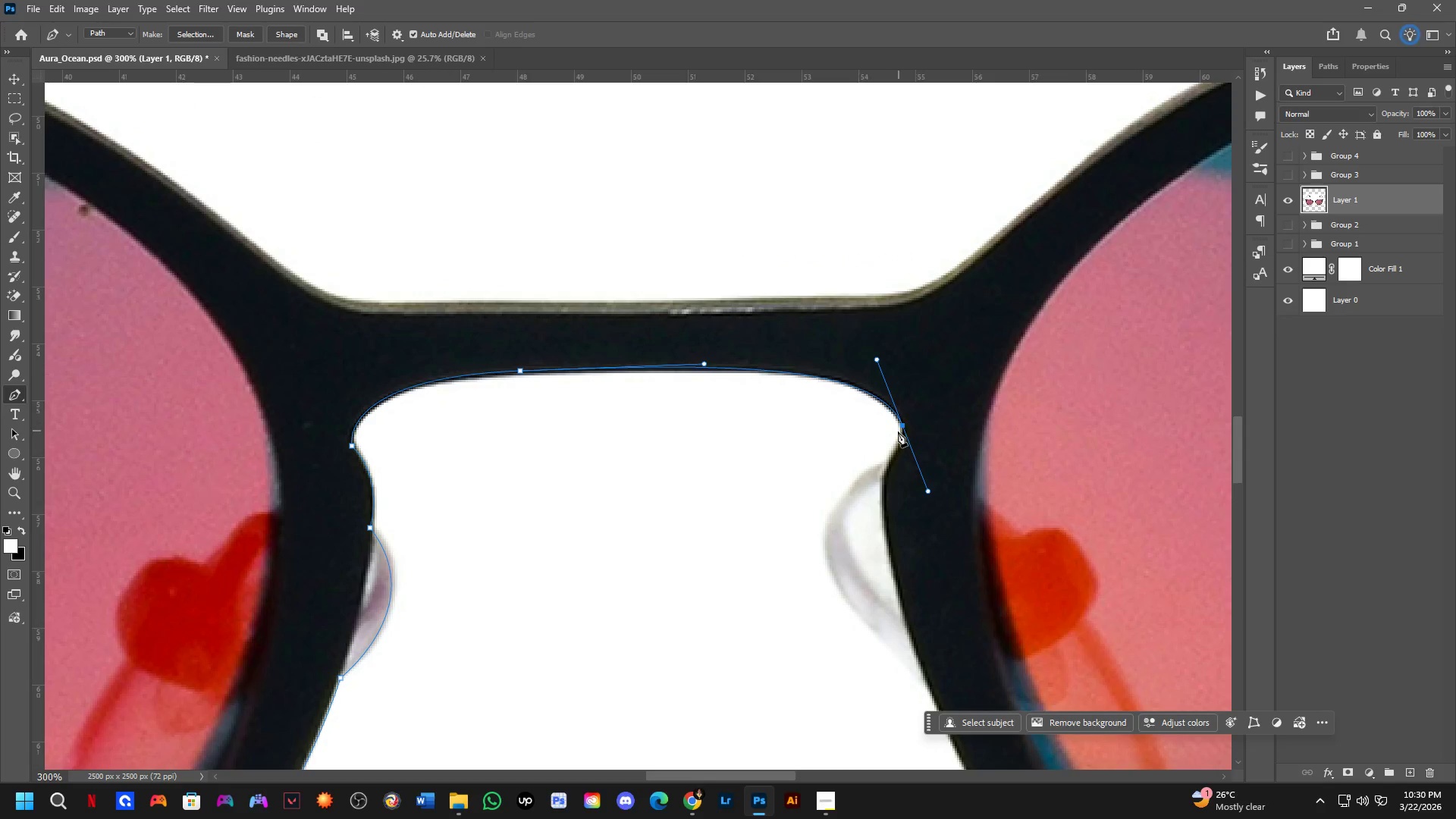 
hold_key(key=AltLeft, duration=0.61)
 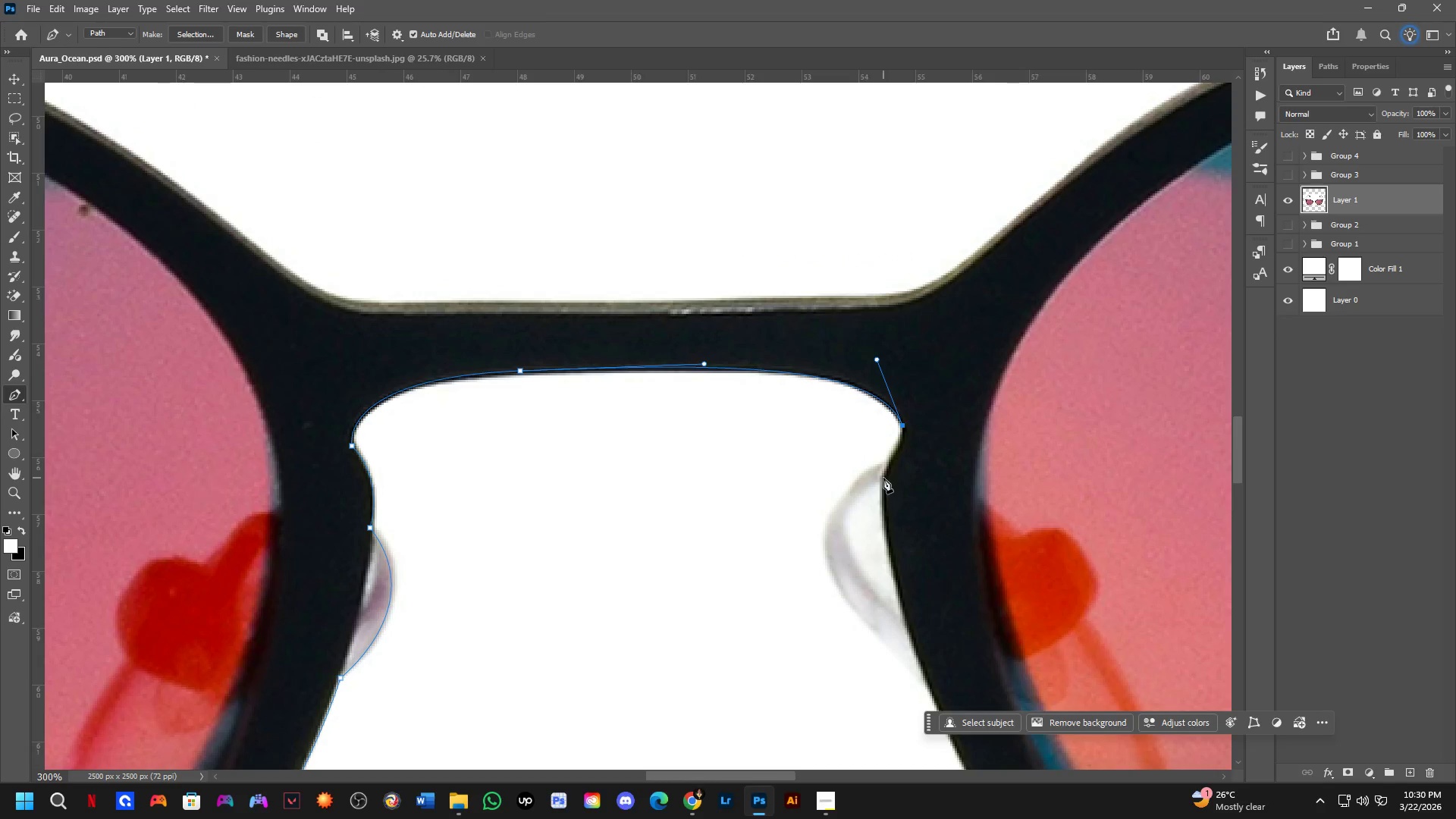 
left_click_drag(start_coordinate=[882, 488], to_coordinate=[883, 513])
 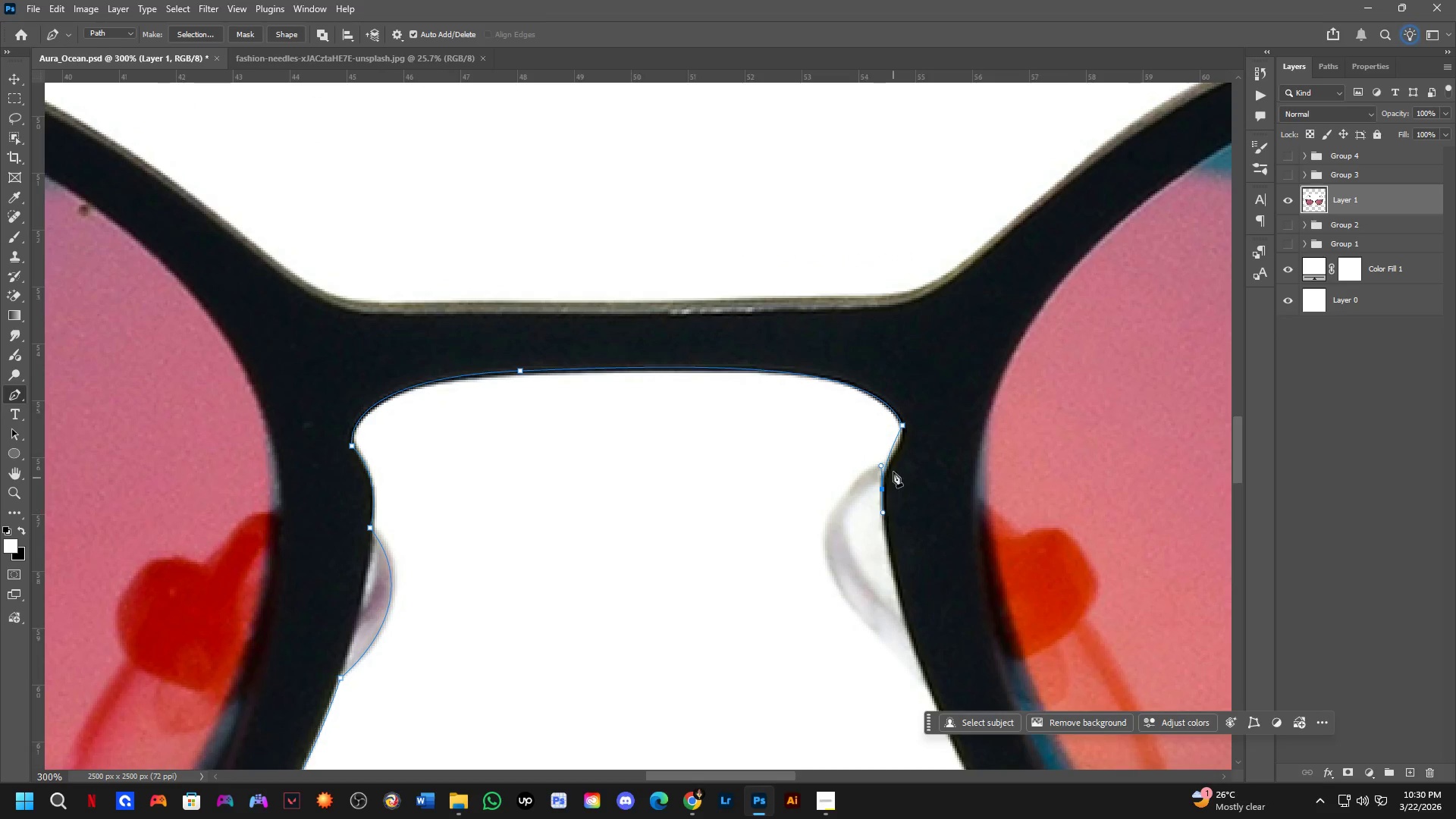 
key(Control+ControlLeft)
 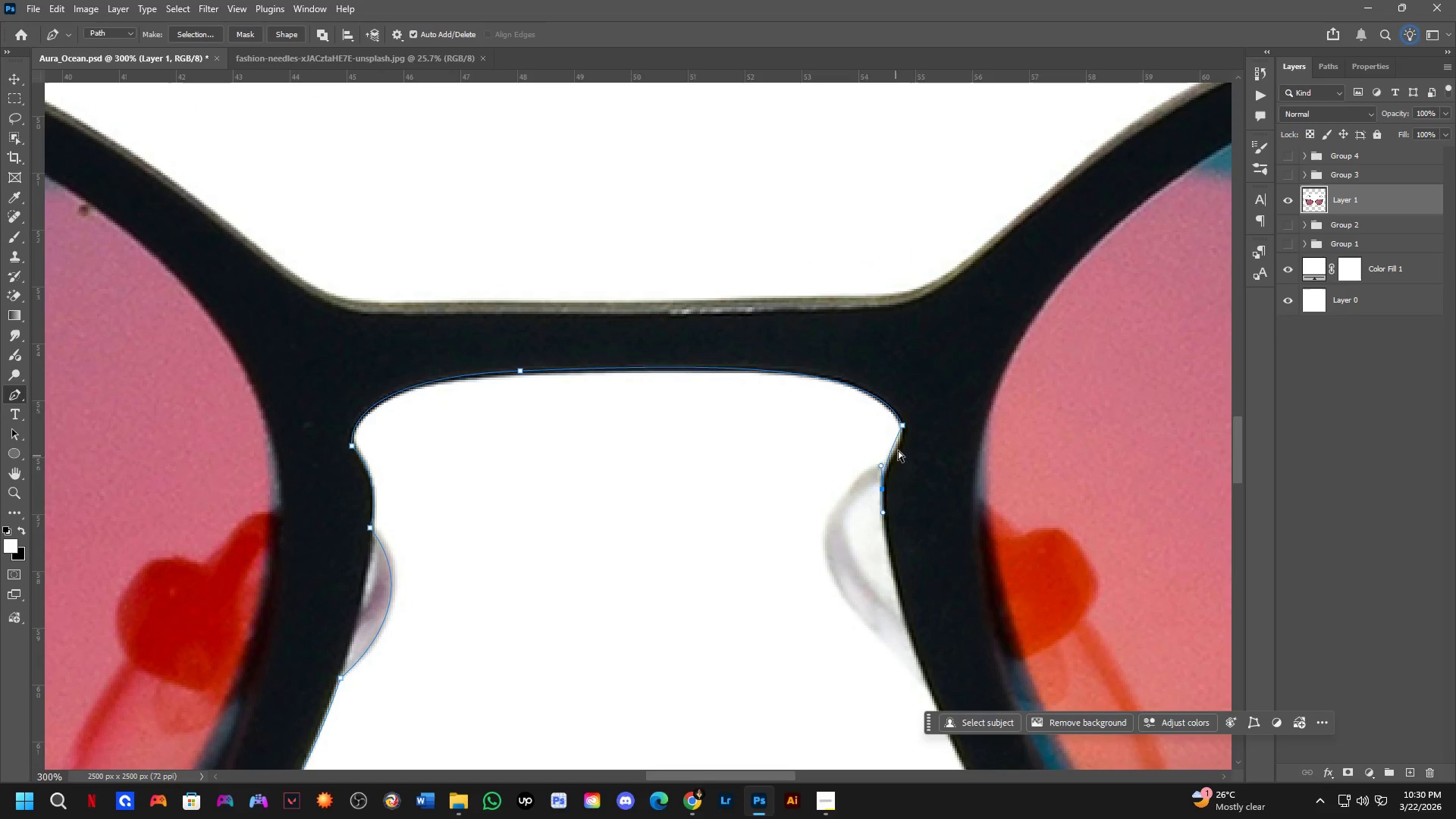 
key(Control+Z)
 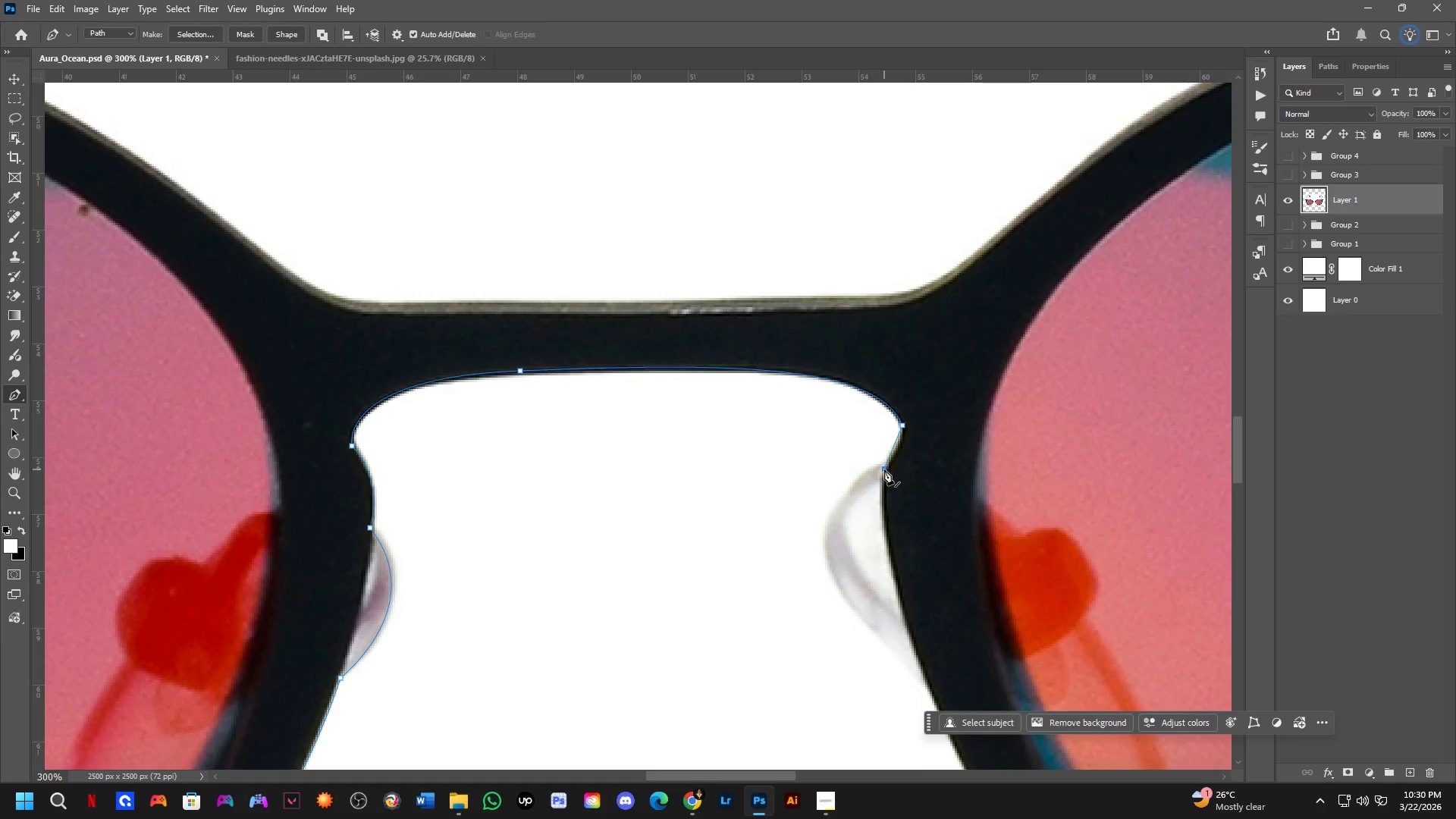 
scroll: coordinate [893, 452], scroll_direction: up, amount: 3.0
 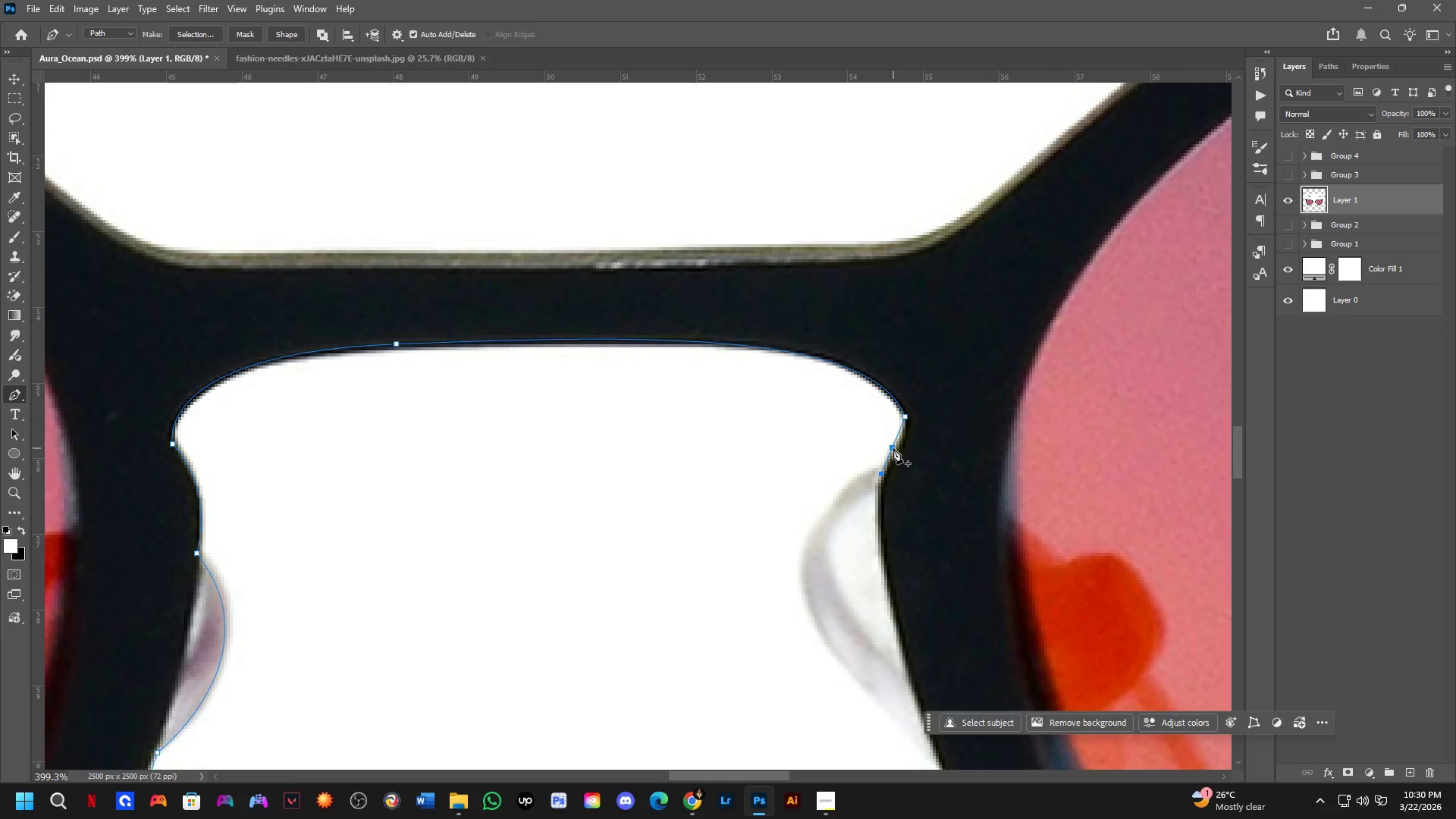 
left_click([893, 447])
 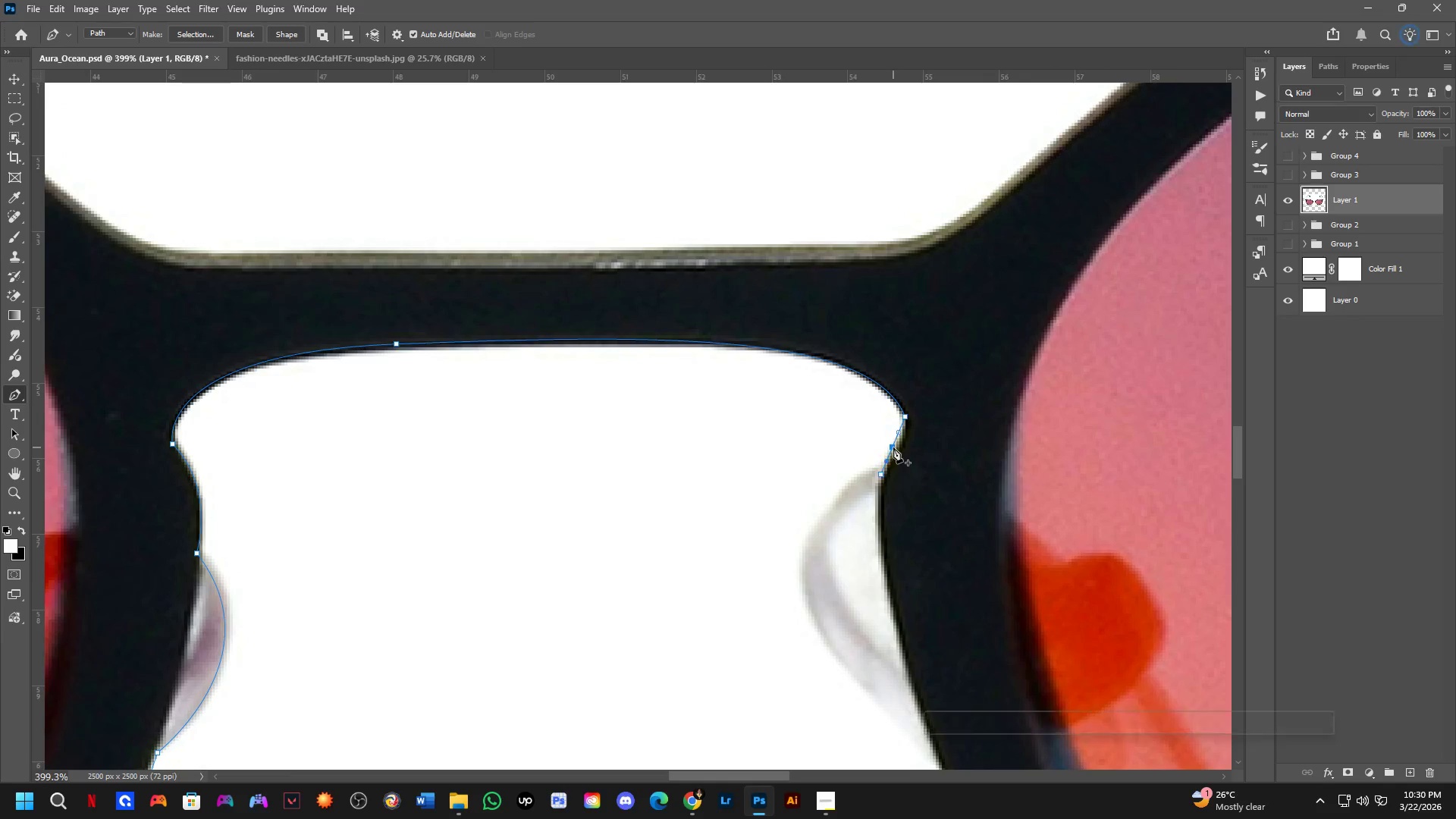 
hold_key(key=ControlLeft, duration=0.56)
left_click_drag(start_coordinate=[893, 447], to_coordinate=[895, 455])
 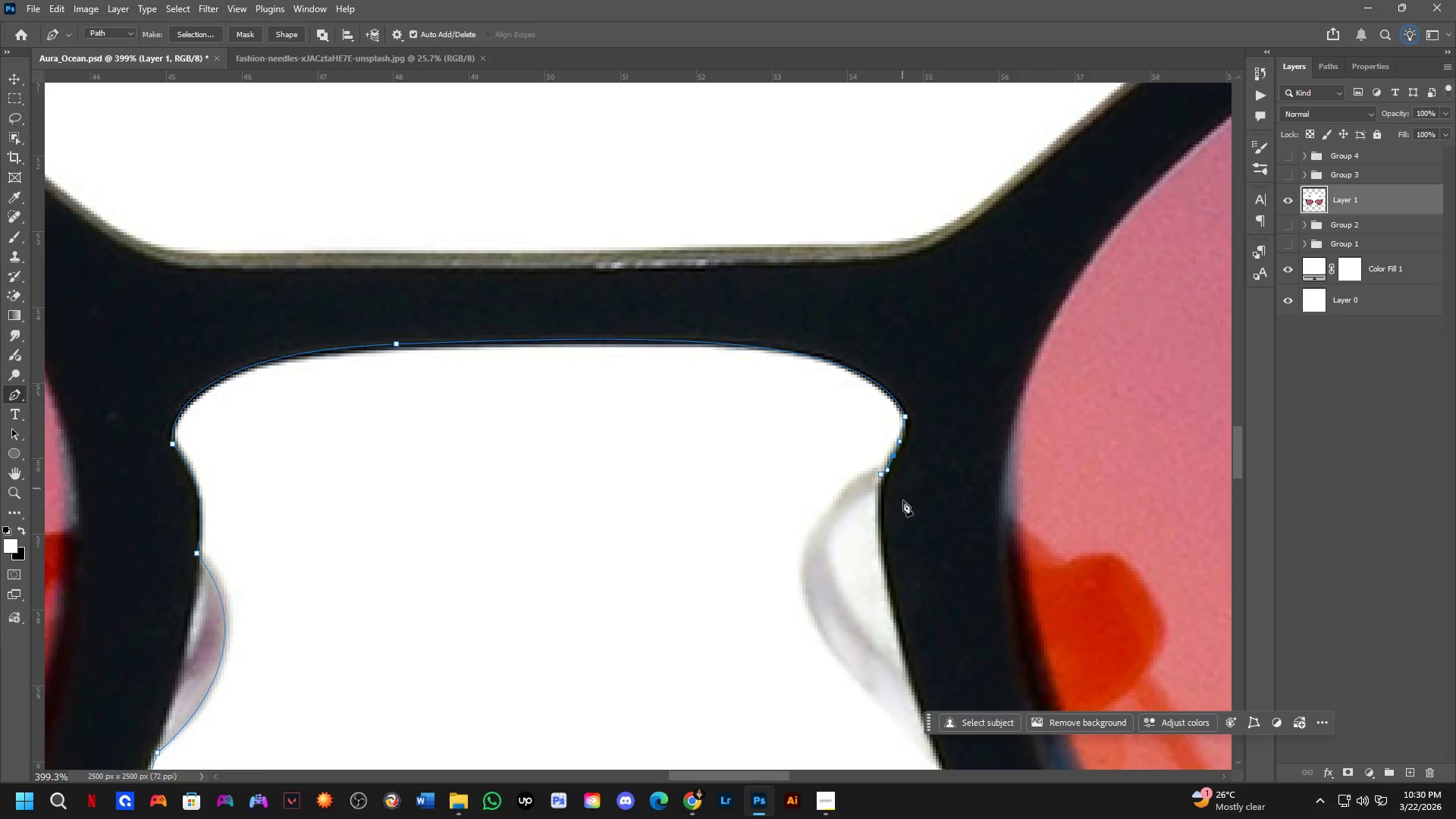 
scroll: coordinate [905, 538], scroll_direction: down, amount: 3.0
 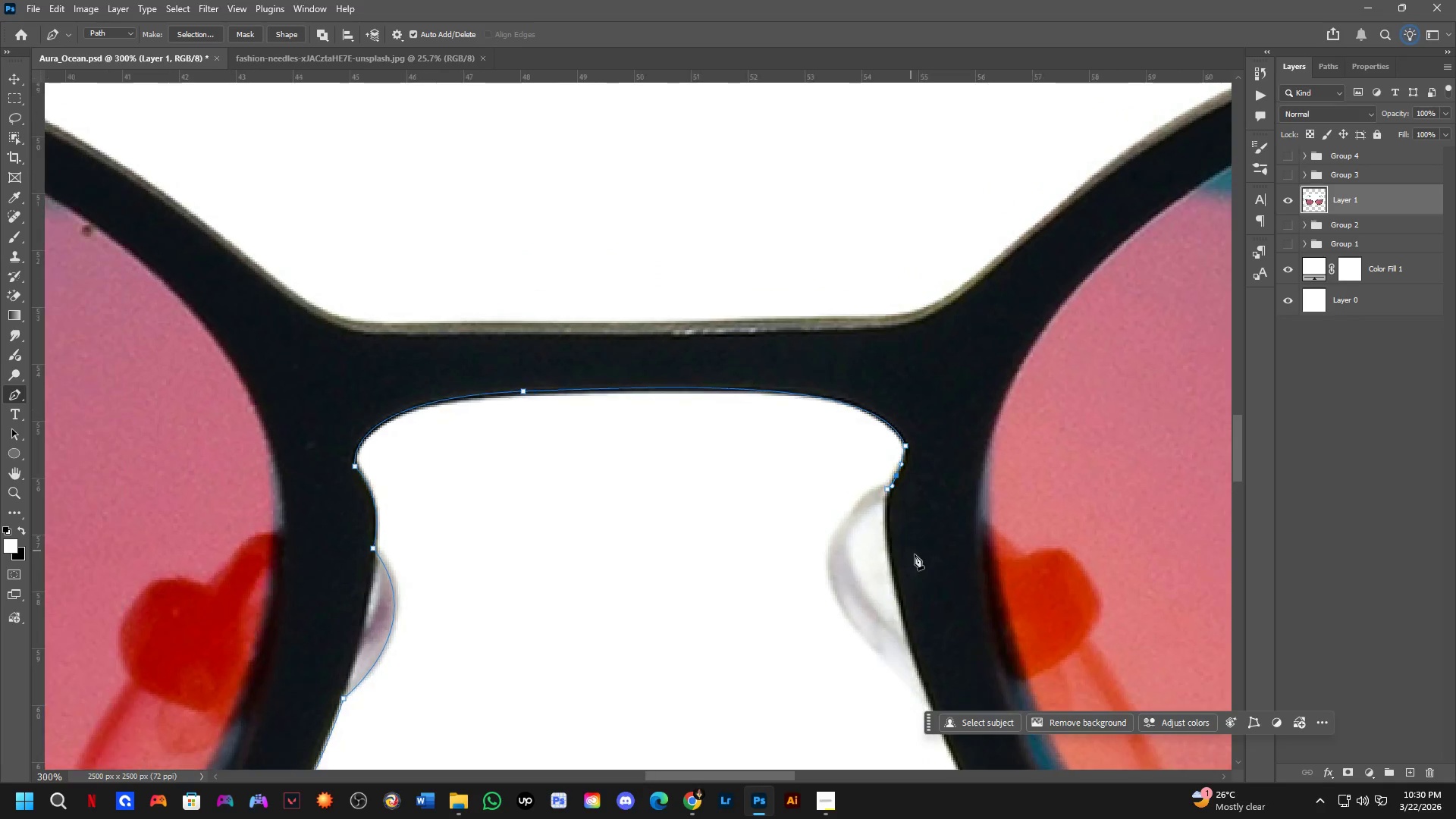 
hold_key(key=Space, duration=0.5)
 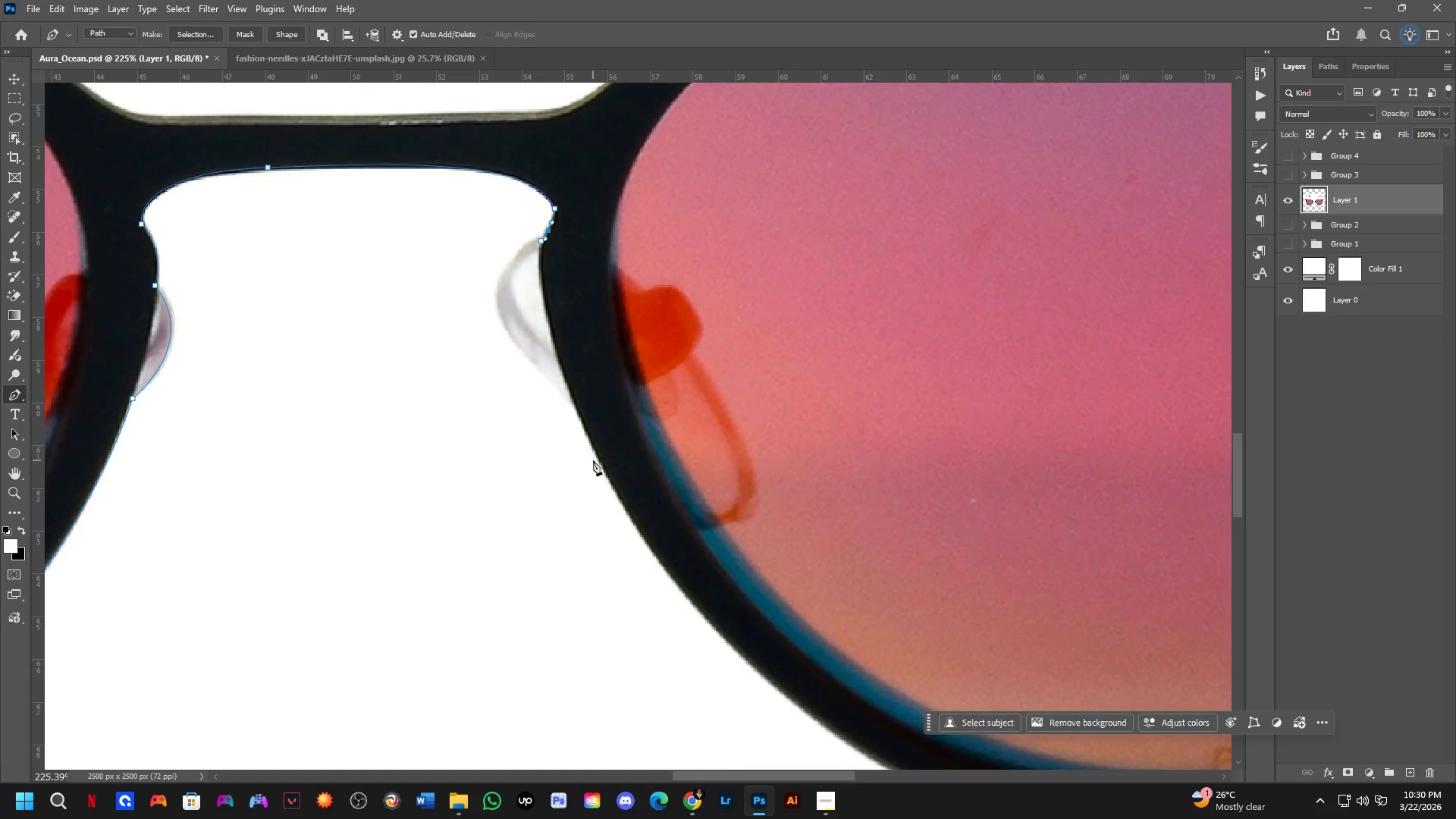 
left_click_drag(start_coordinate=[924, 573], to_coordinate=[578, 271])
 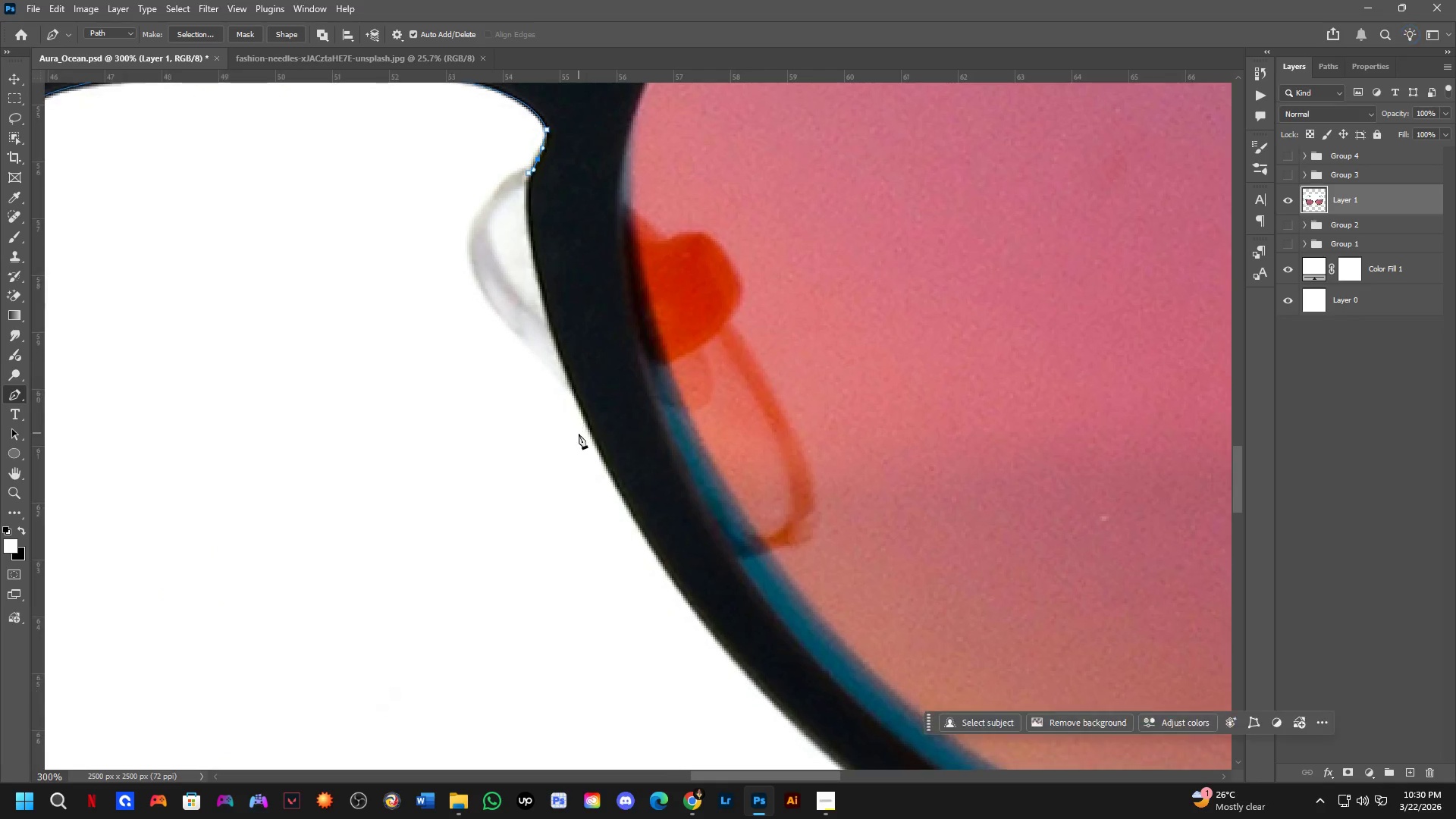 
scroll: coordinate [579, 447], scroll_direction: down, amount: 3.0
 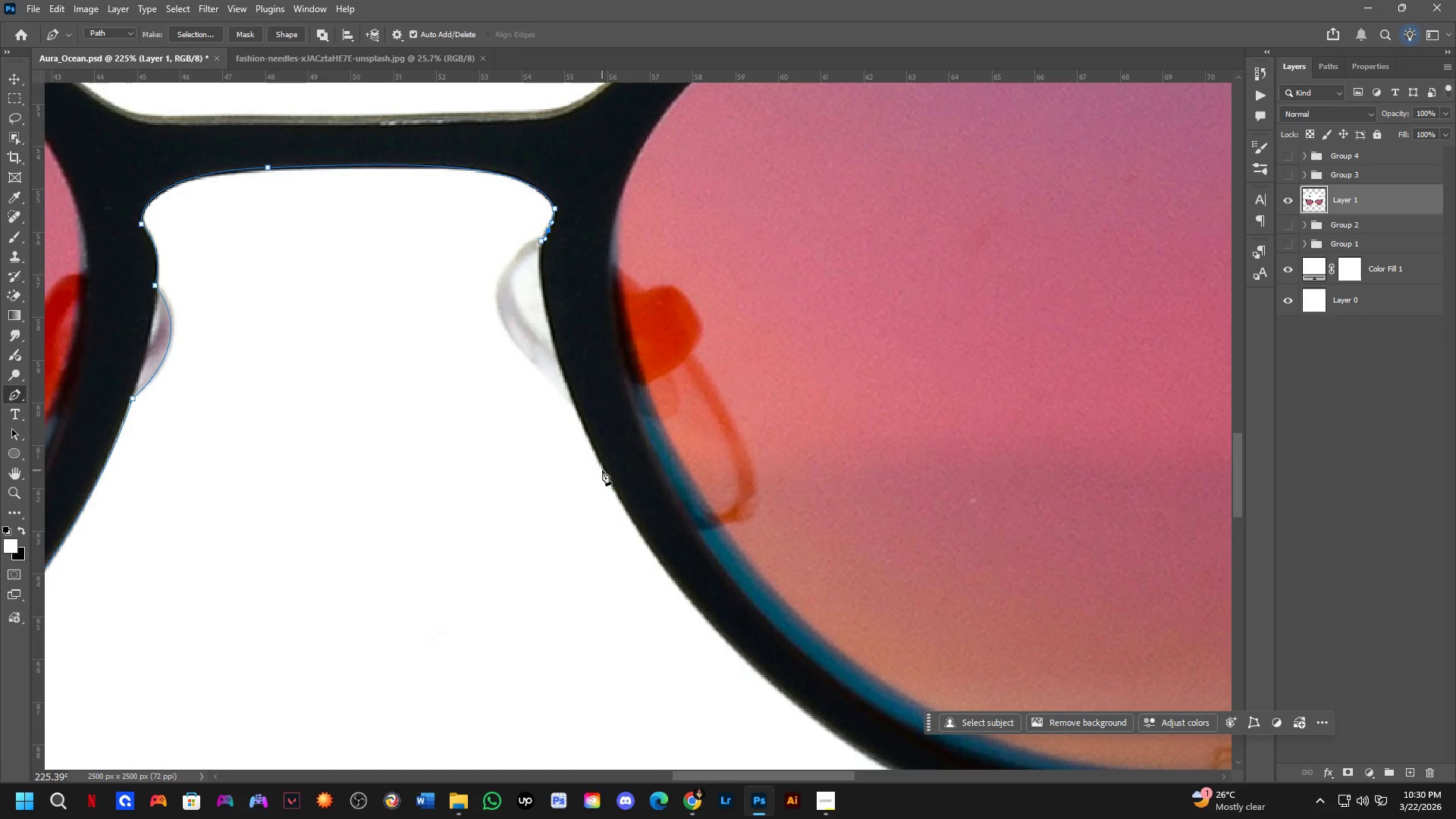 
left_click_drag(start_coordinate=[603, 475], to_coordinate=[676, 620])
 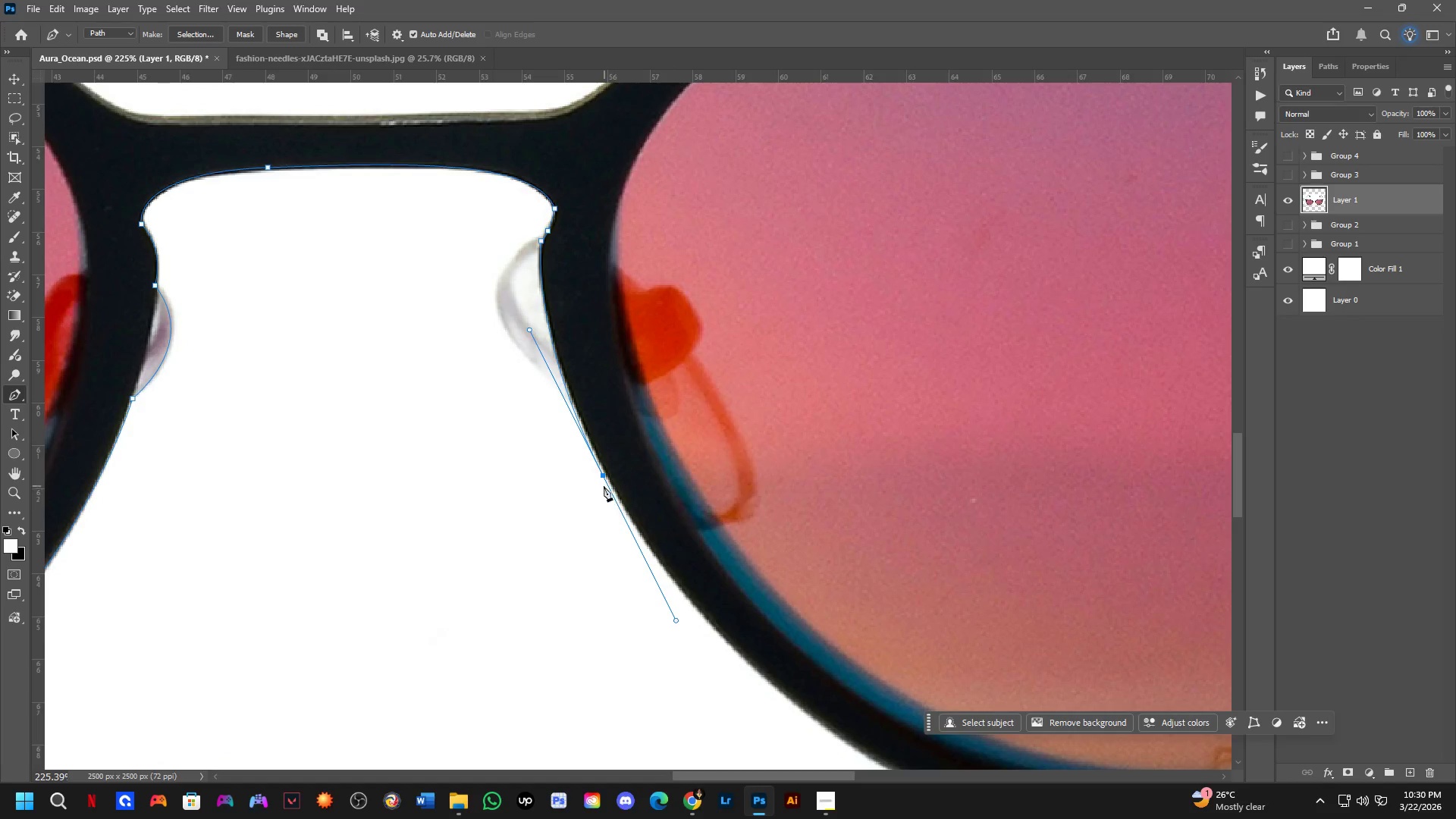 
hold_key(key=ControlLeft, duration=1.16)
left_click_drag(start_coordinate=[605, 472], to_coordinate=[610, 480])
 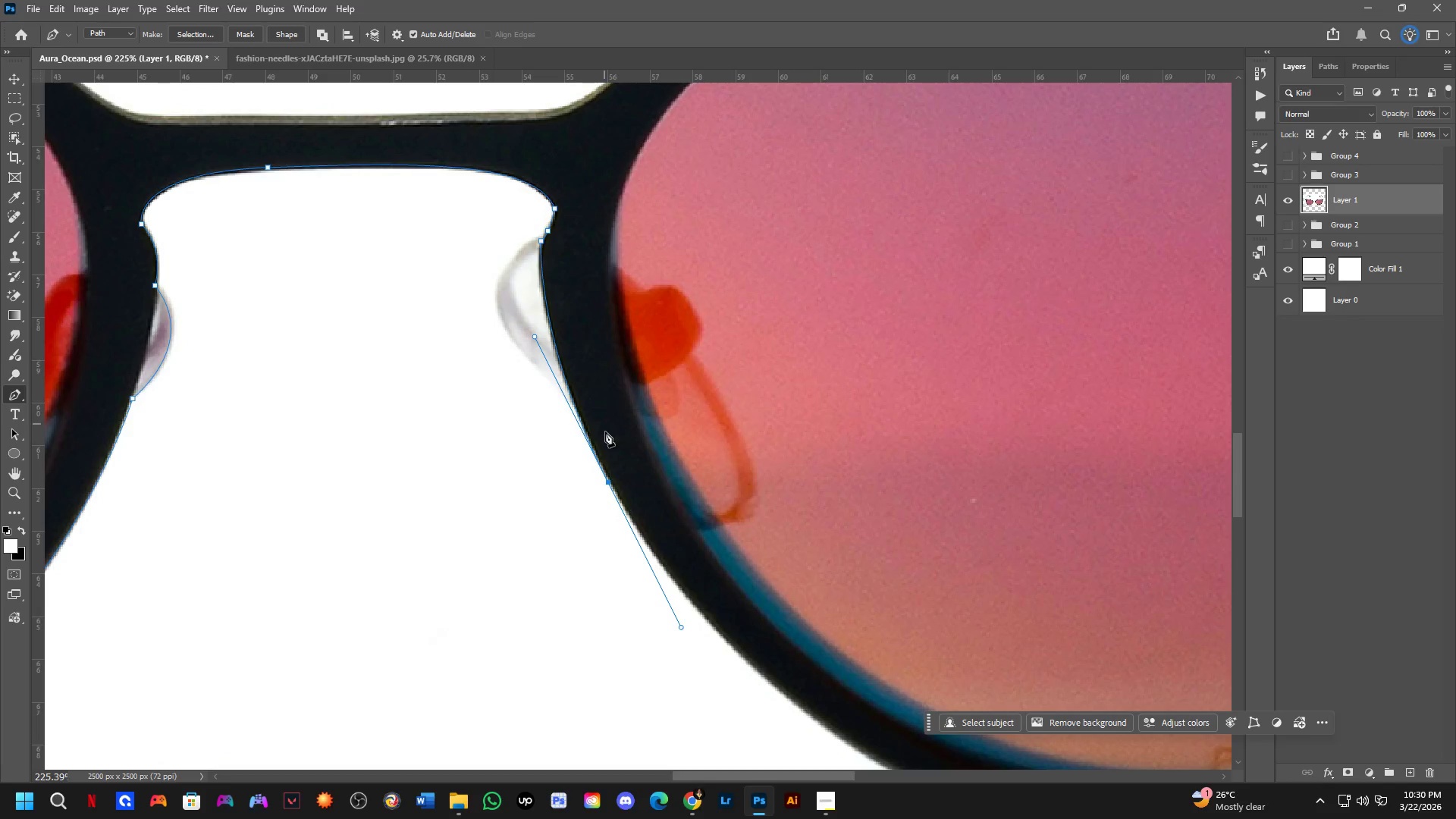 
scroll: coordinate [647, 520], scroll_direction: down, amount: 3.0
 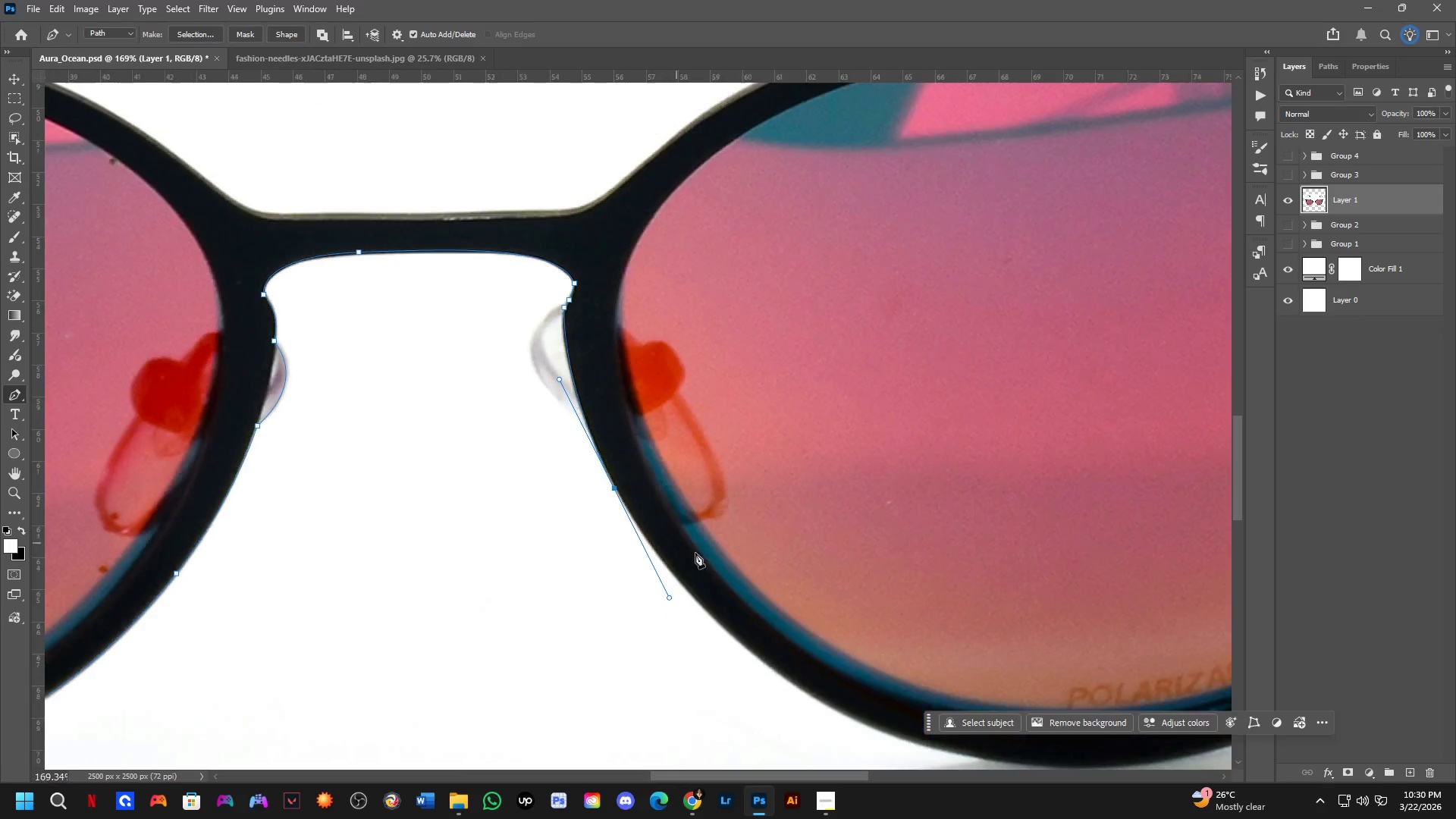 
hold_key(key=Space, duration=0.55)
 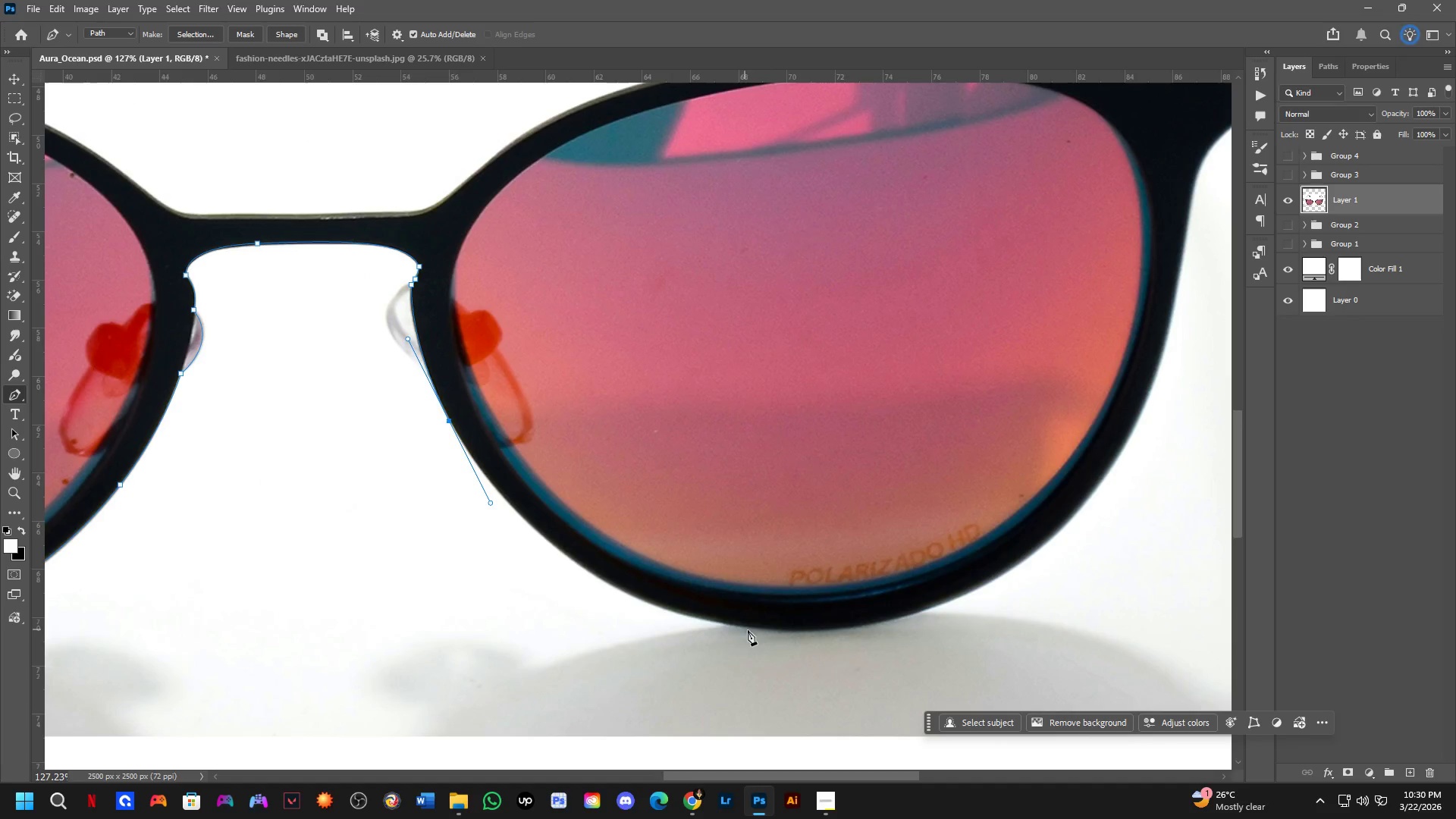 
left_click_drag(start_coordinate=[739, 573], to_coordinate=[510, 454])
 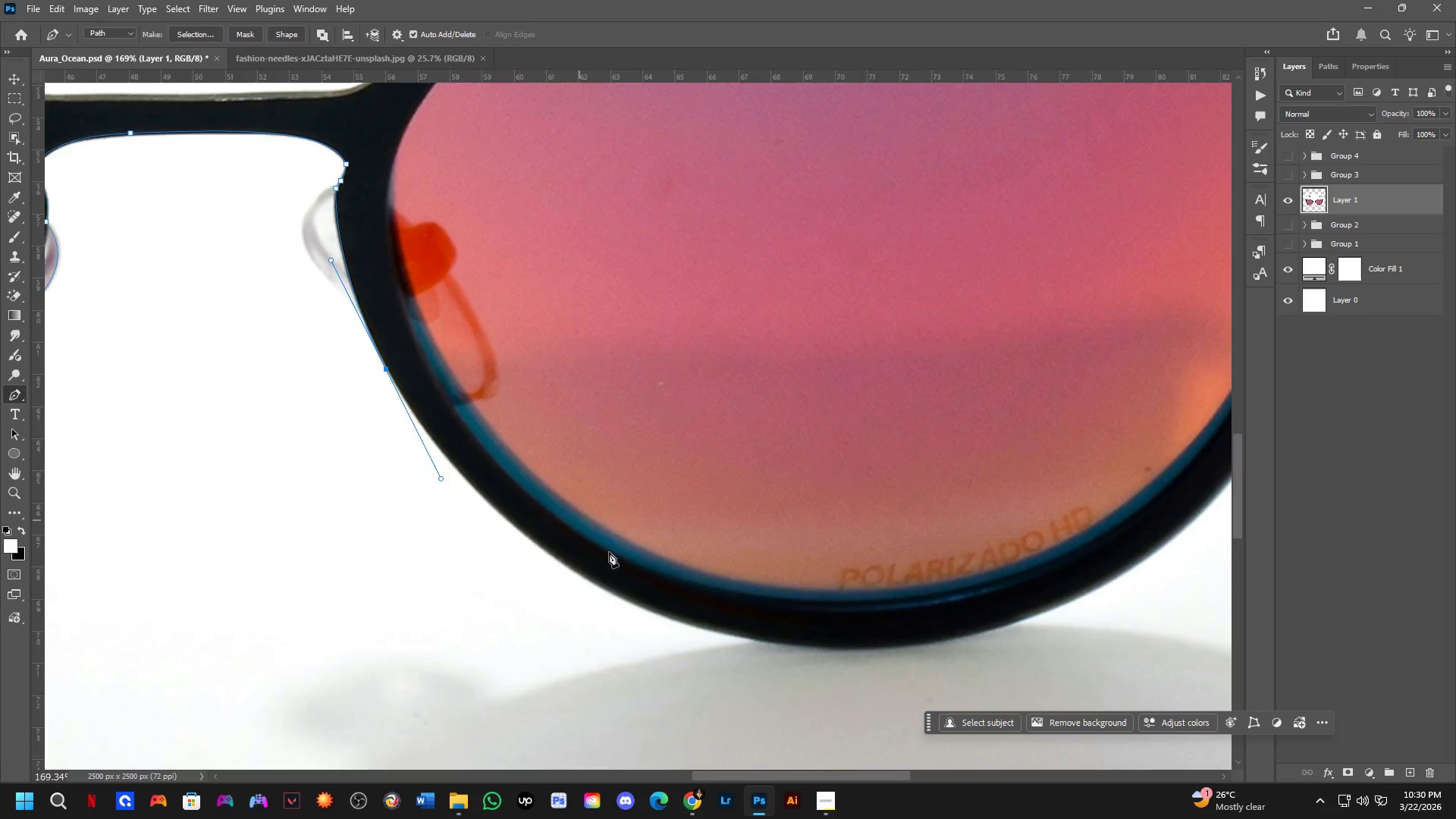 
scroll: coordinate [652, 585], scroll_direction: down, amount: 3.0
 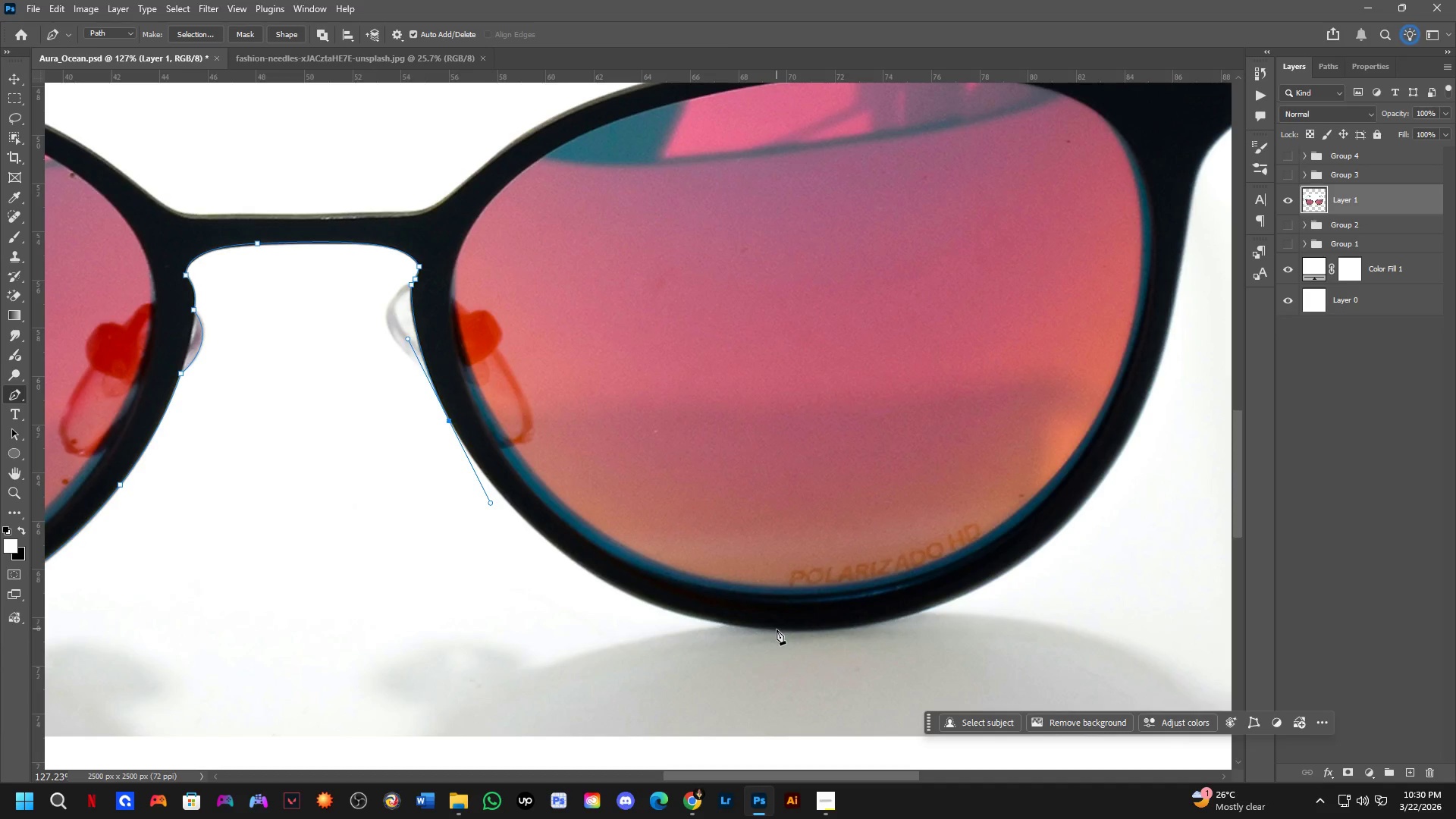 
left_click_drag(start_coordinate=[780, 631], to_coordinate=[957, 640])
 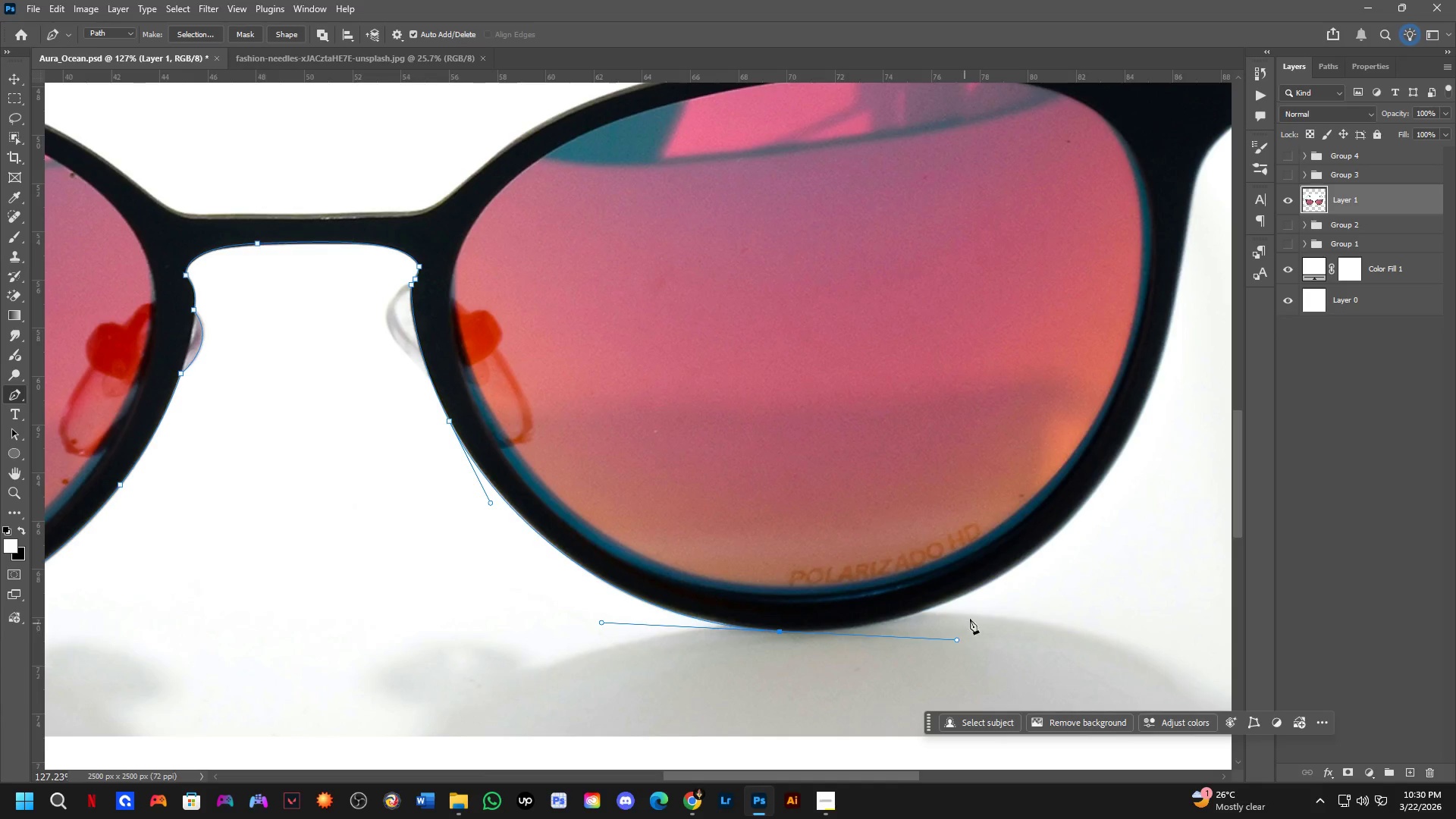 
scroll: coordinate [984, 601], scroll_direction: down, amount: 2.0
 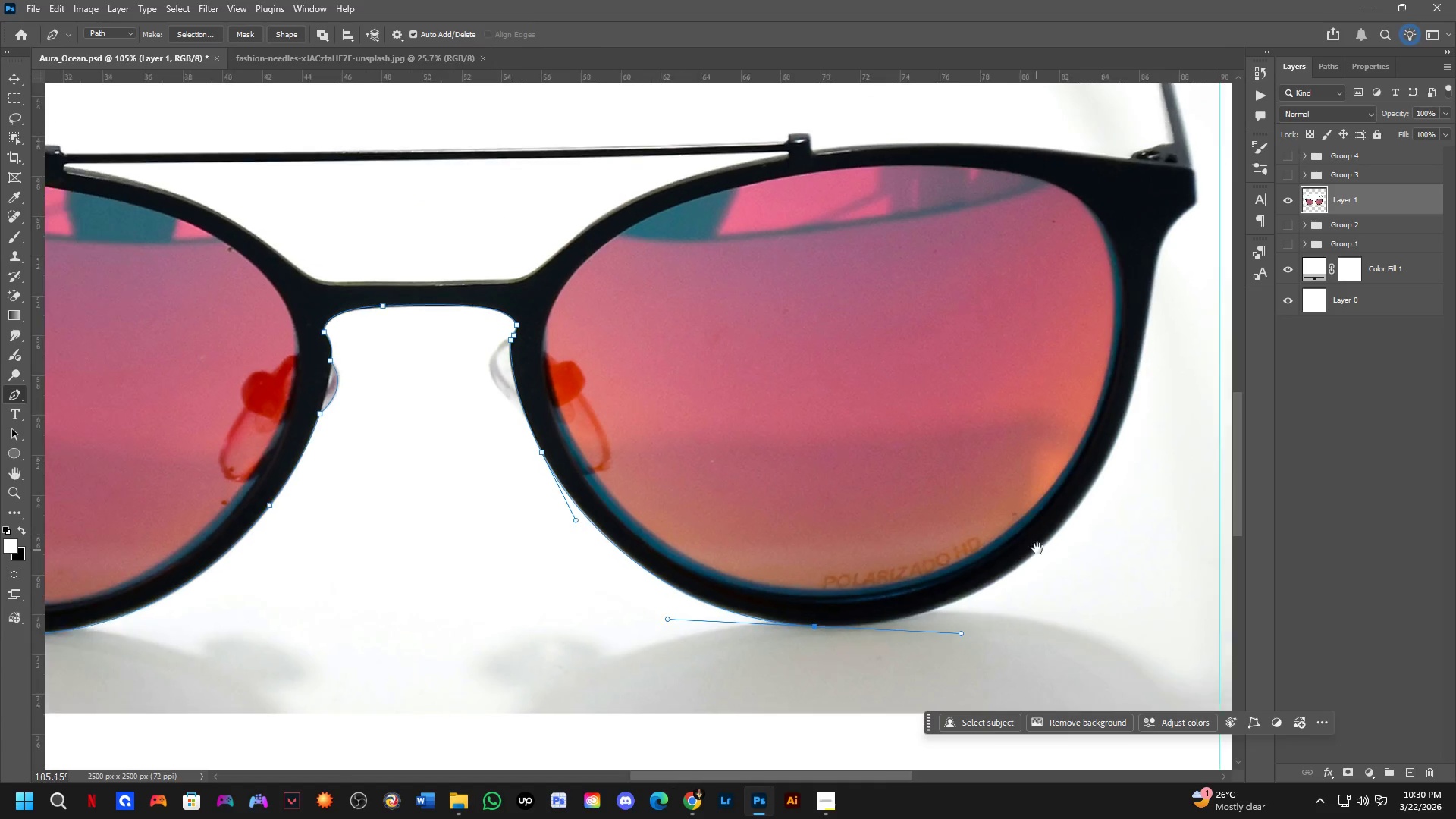 
hold_key(key=Space, duration=0.47)
 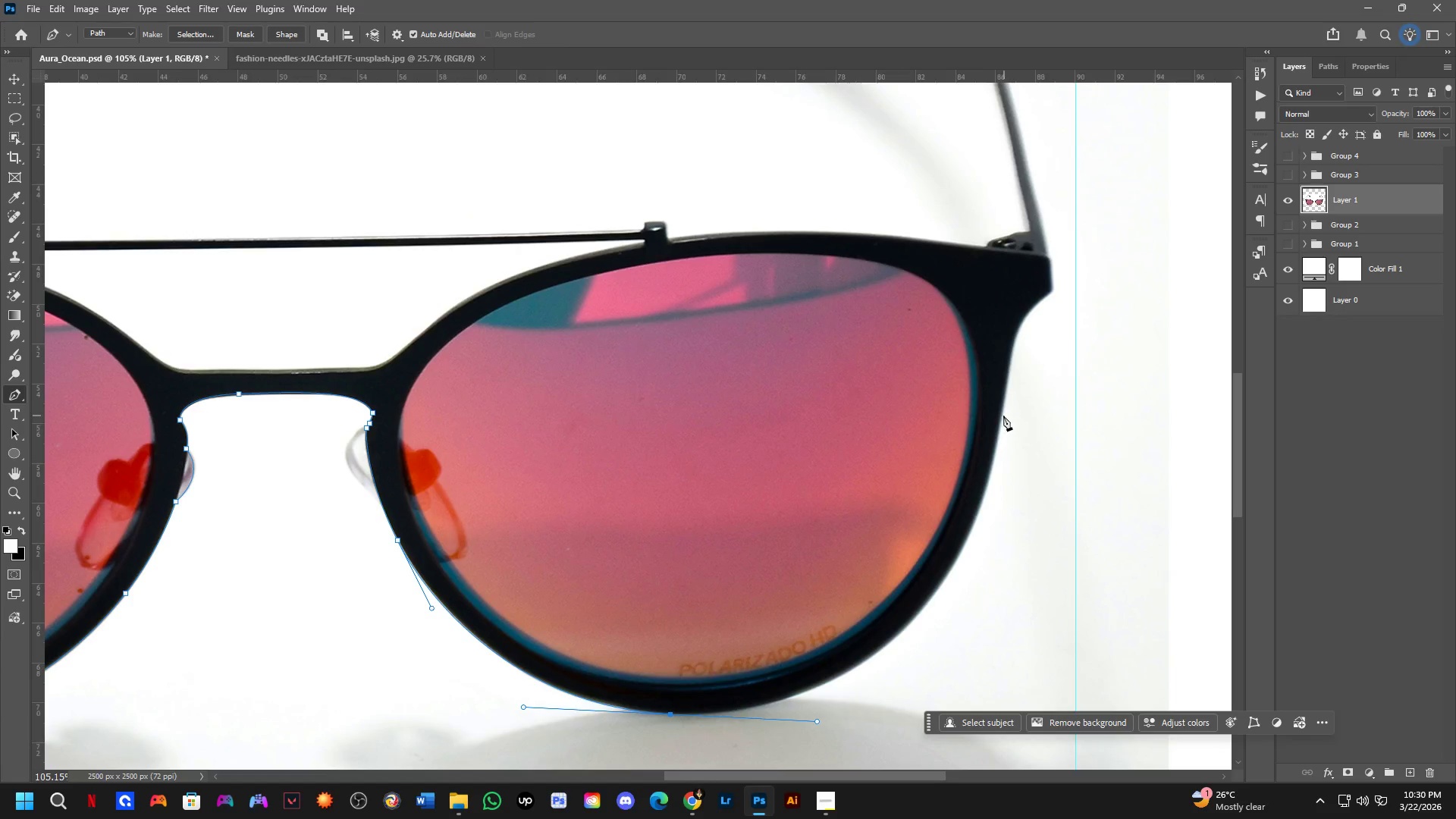 
left_click_drag(start_coordinate=[1016, 560], to_coordinate=[872, 648])
 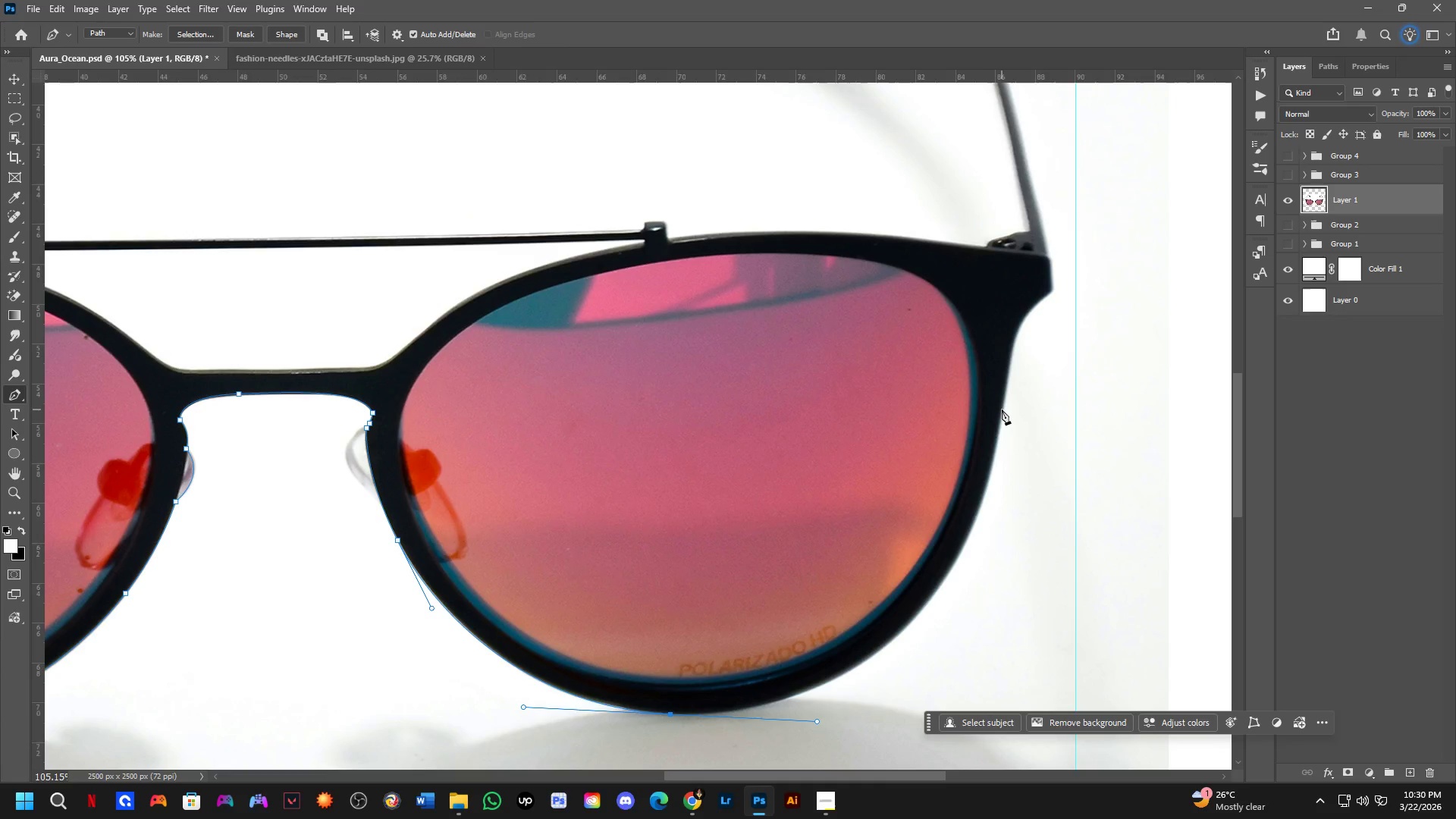 
left_click_drag(start_coordinate=[1007, 395], to_coordinate=[1021, 176])
 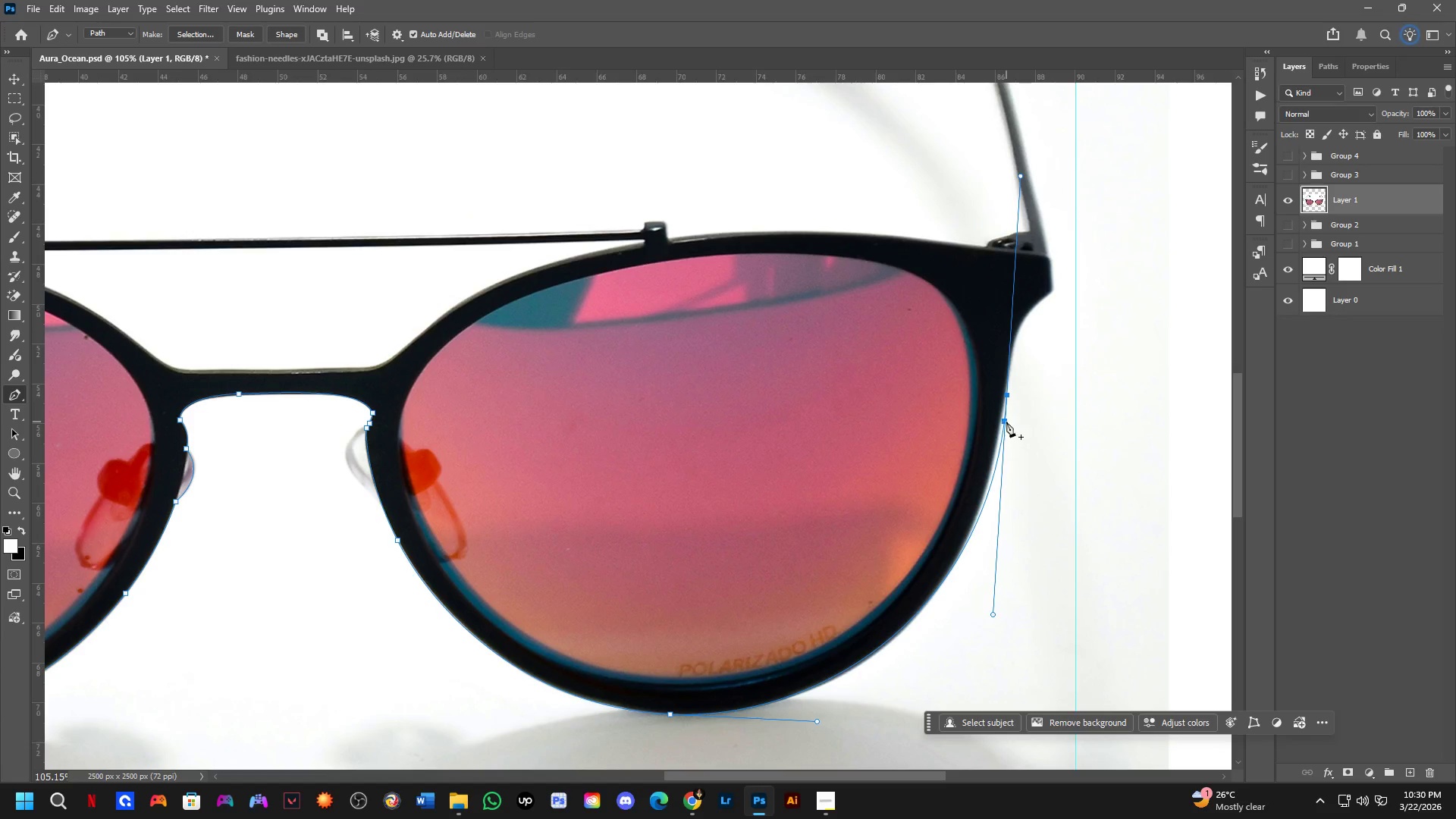 
scroll: coordinate [1007, 421], scroll_direction: up, amount: 3.0
 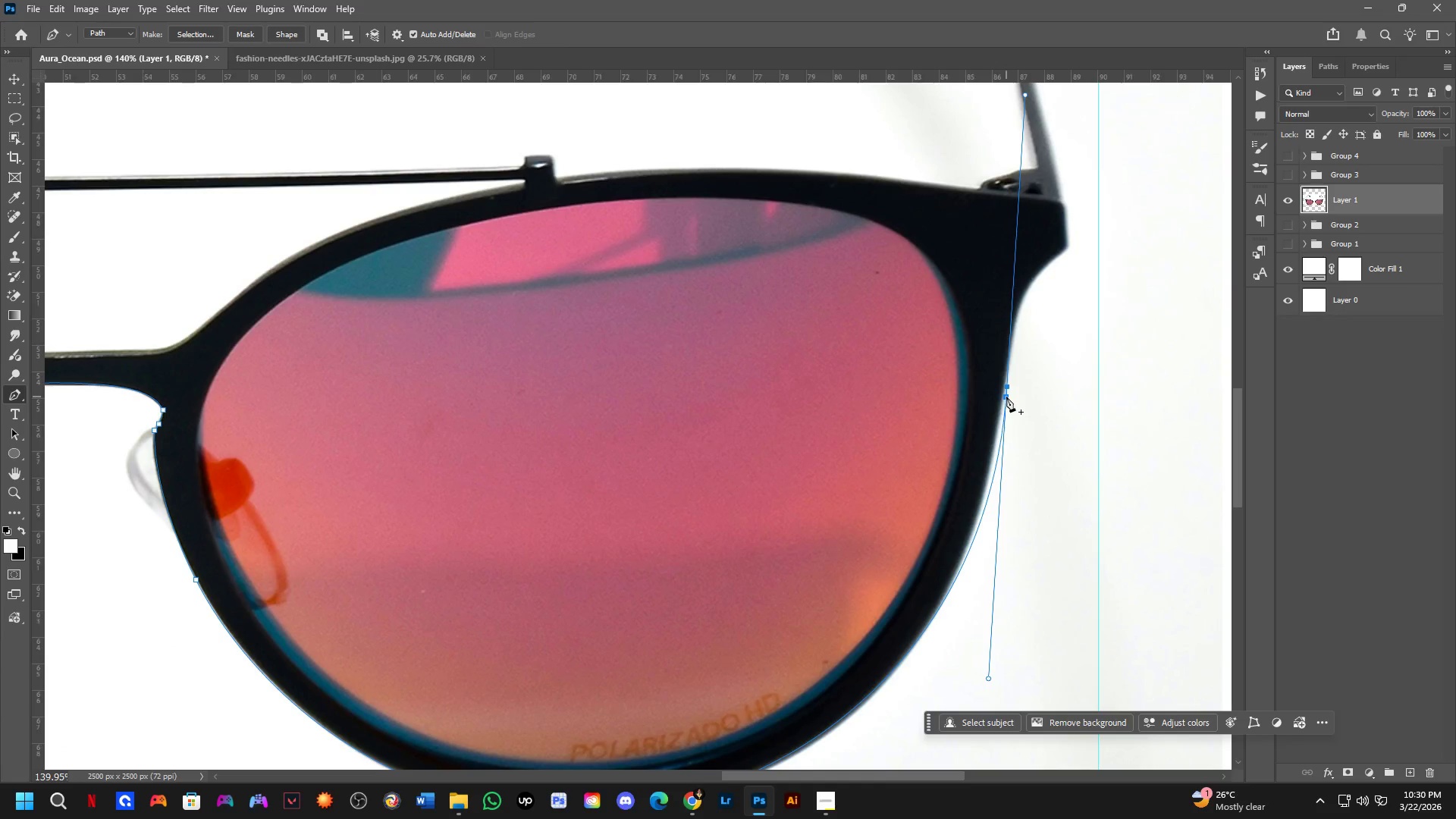 
hold_key(key=ControlLeft, duration=0.89)
left_click_drag(start_coordinate=[1007, 384], to_coordinate=[999, 393])
 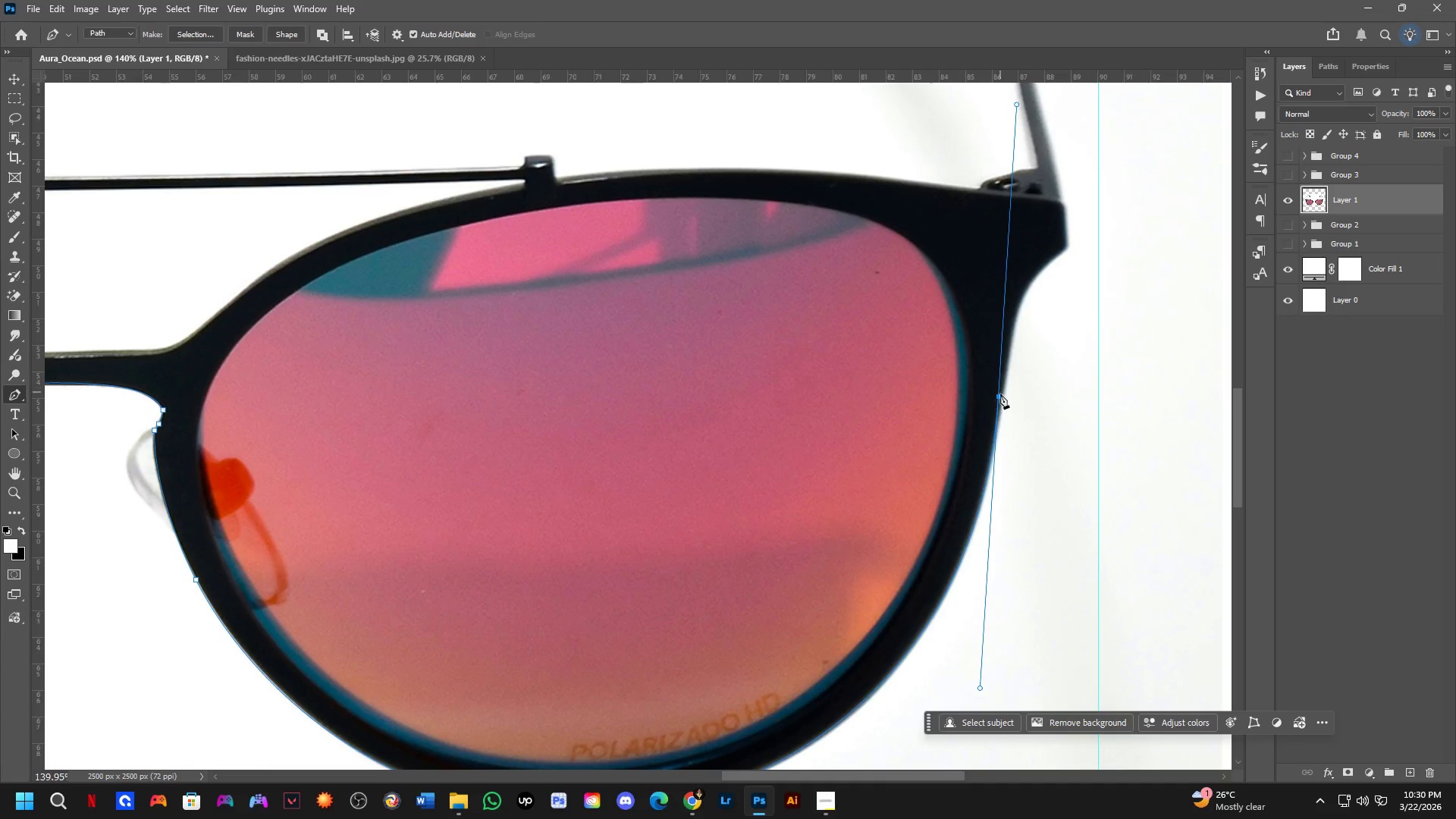 
hold_key(key=AltLeft, duration=0.7)
left_click([1000, 397])
 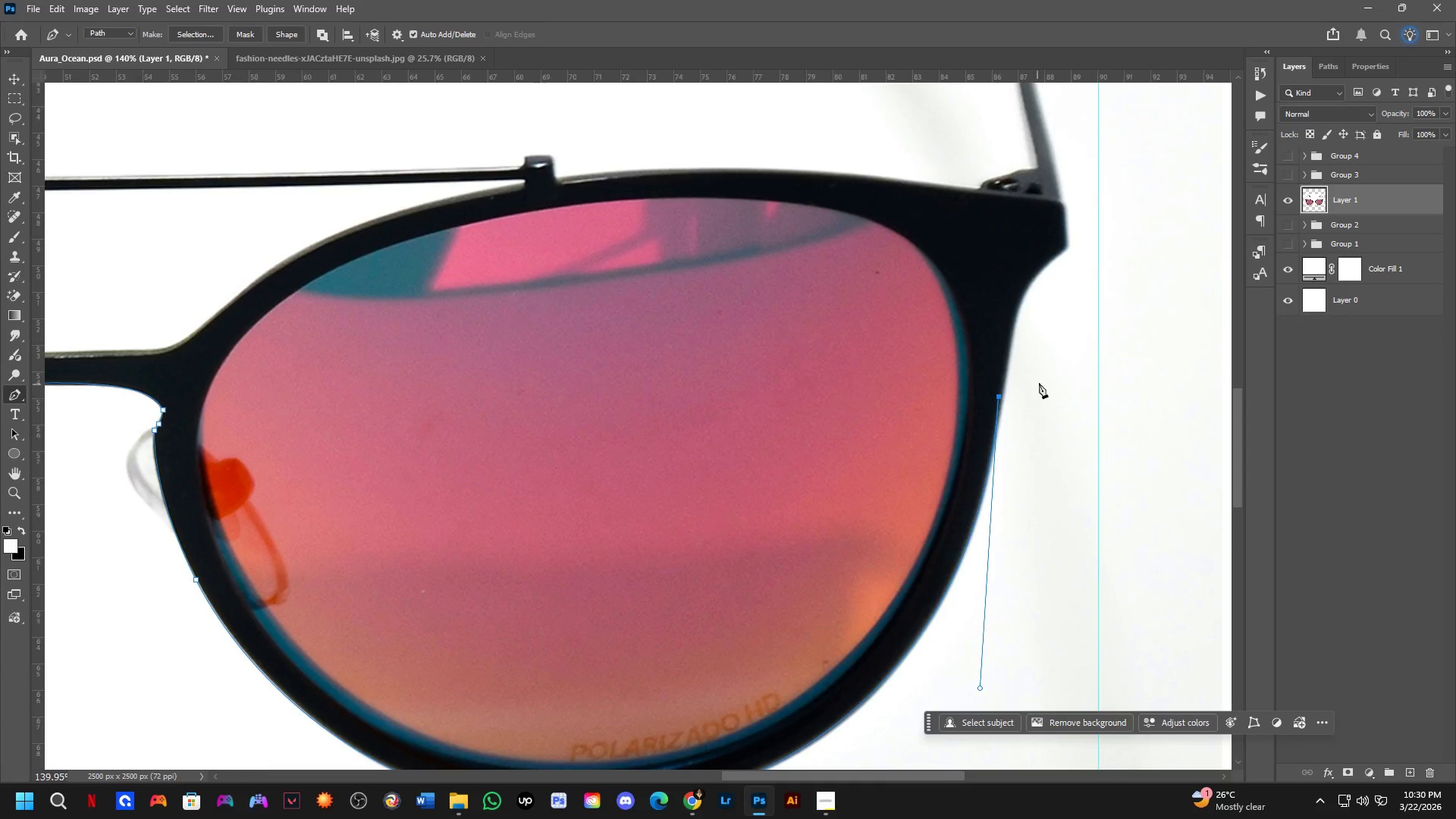 
hold_key(key=Space, duration=0.5)
 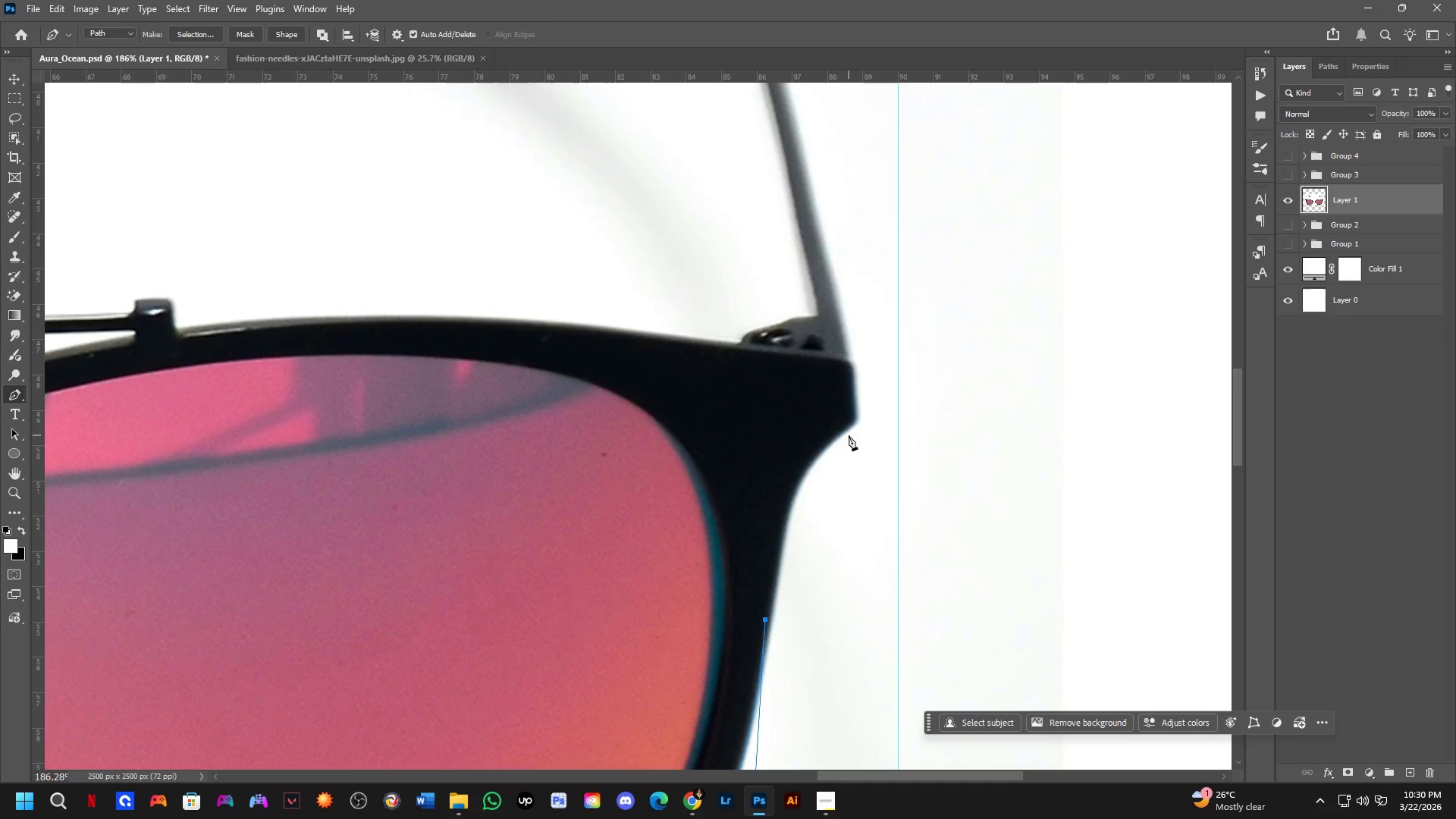 
left_click_drag(start_coordinate=[1026, 386], to_coordinate=[810, 575])
 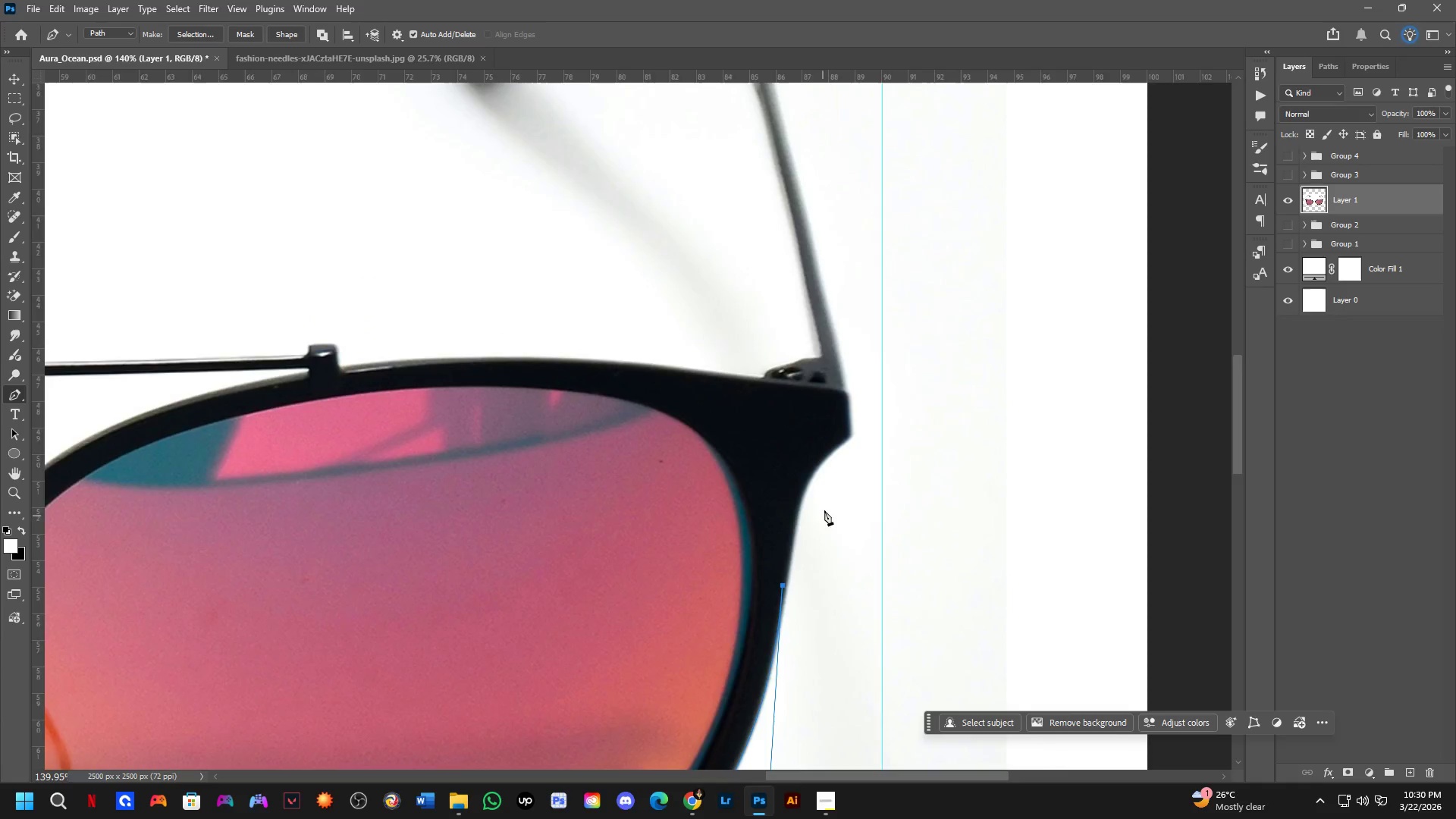 
scroll: coordinate [833, 479], scroll_direction: up, amount: 3.0
 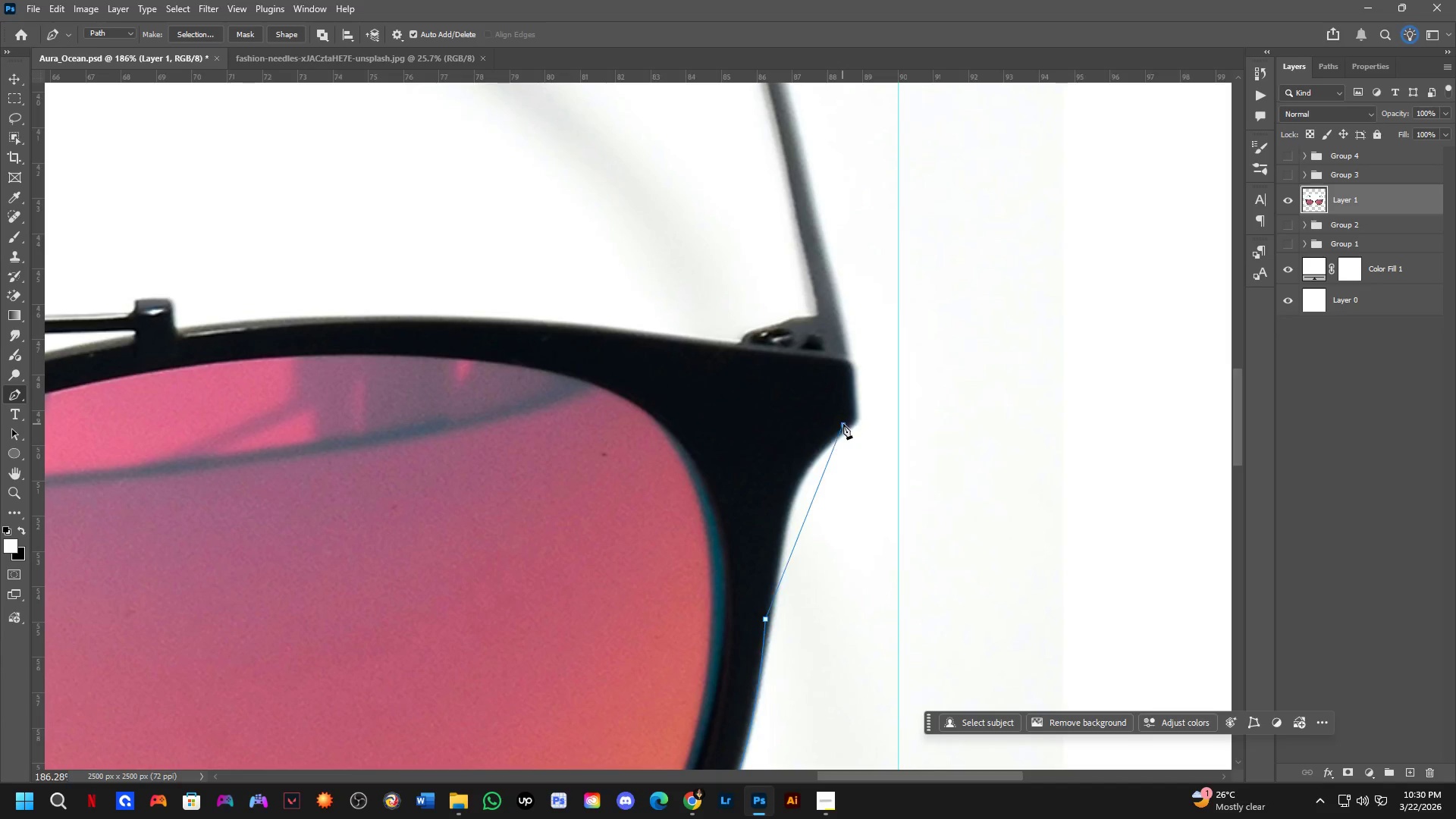 
key(Control+ControlLeft)
 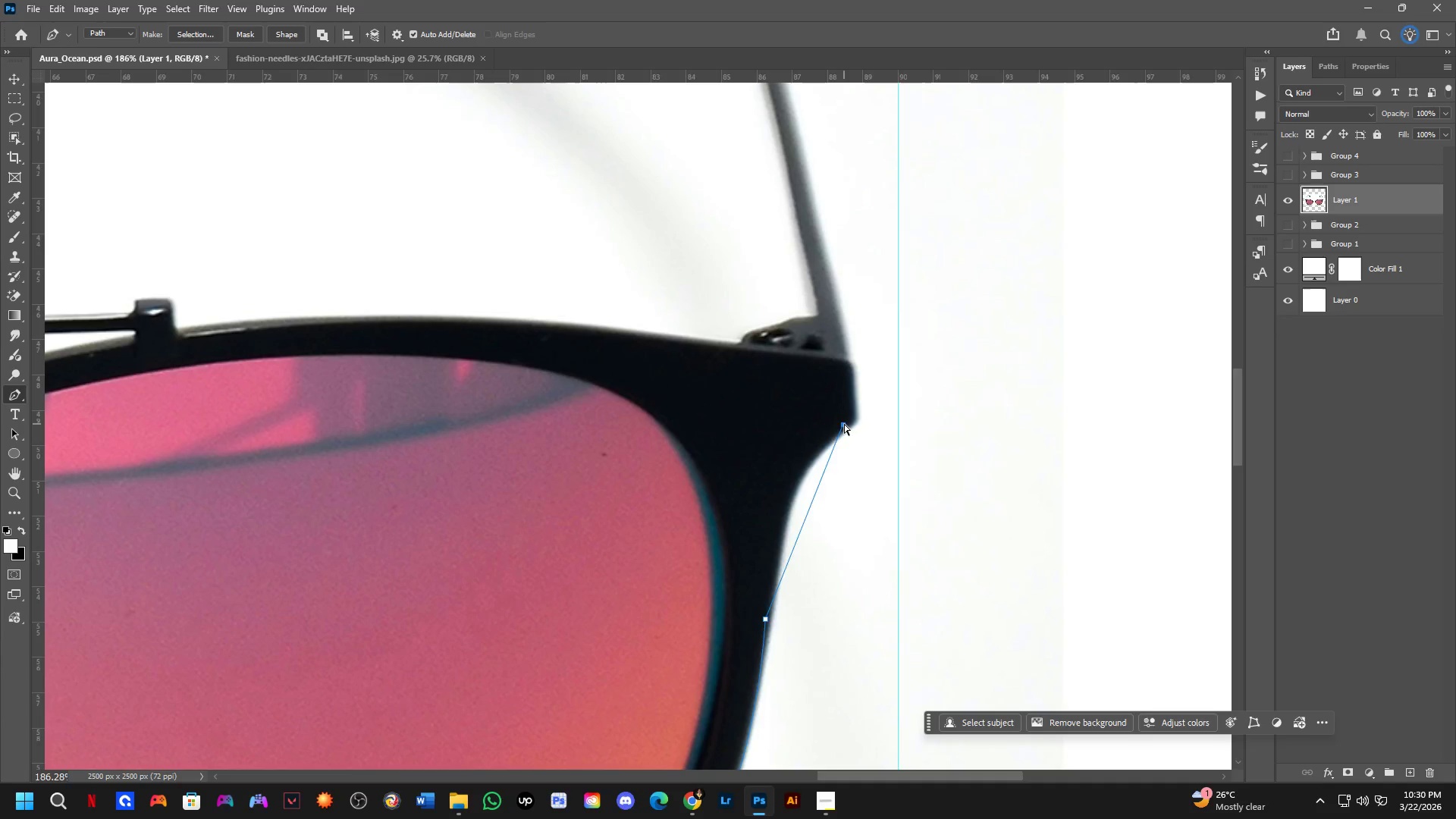 
key(Control+Z)
 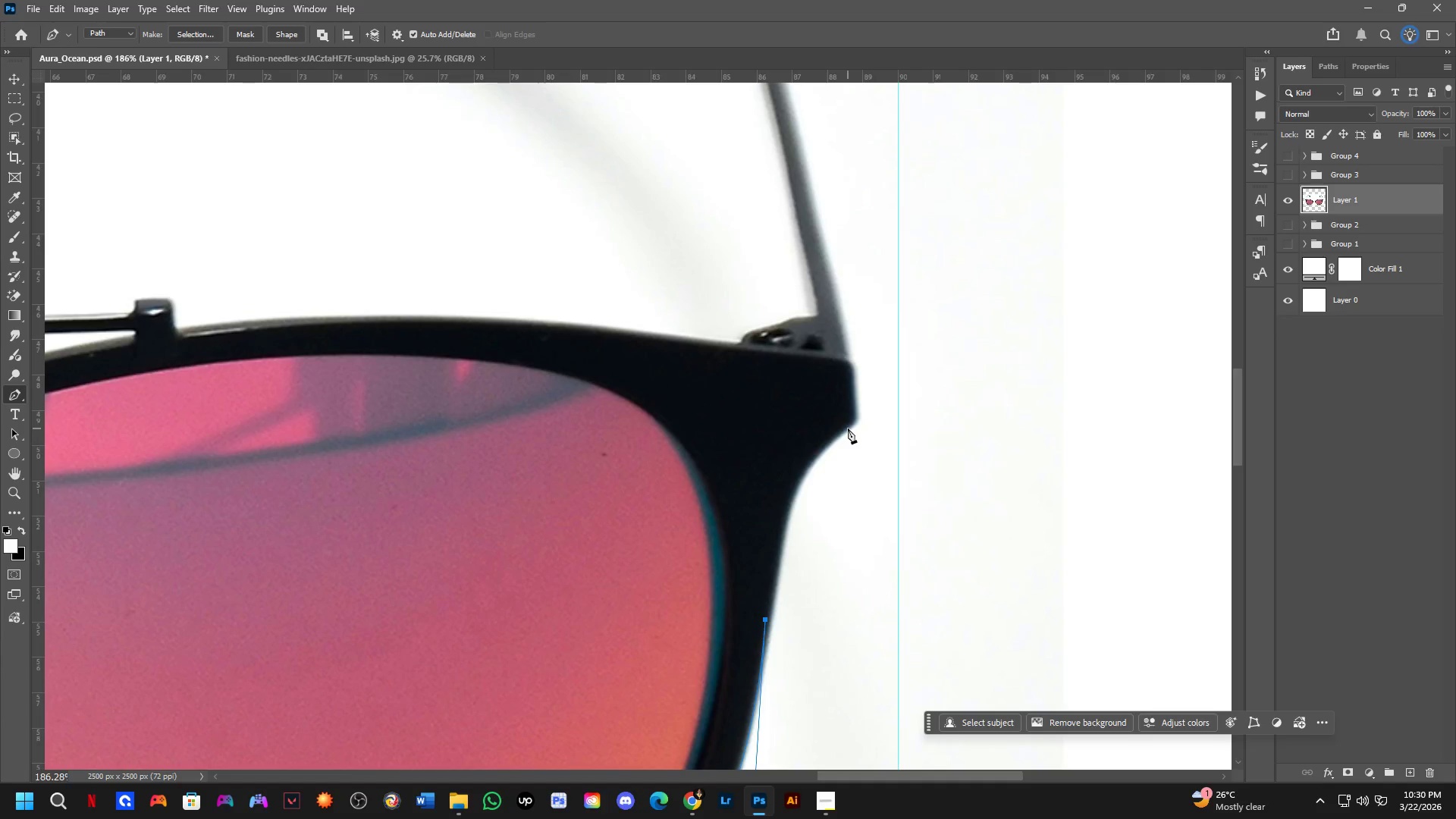 
left_click_drag(start_coordinate=[848, 428], to_coordinate=[930, 391])
 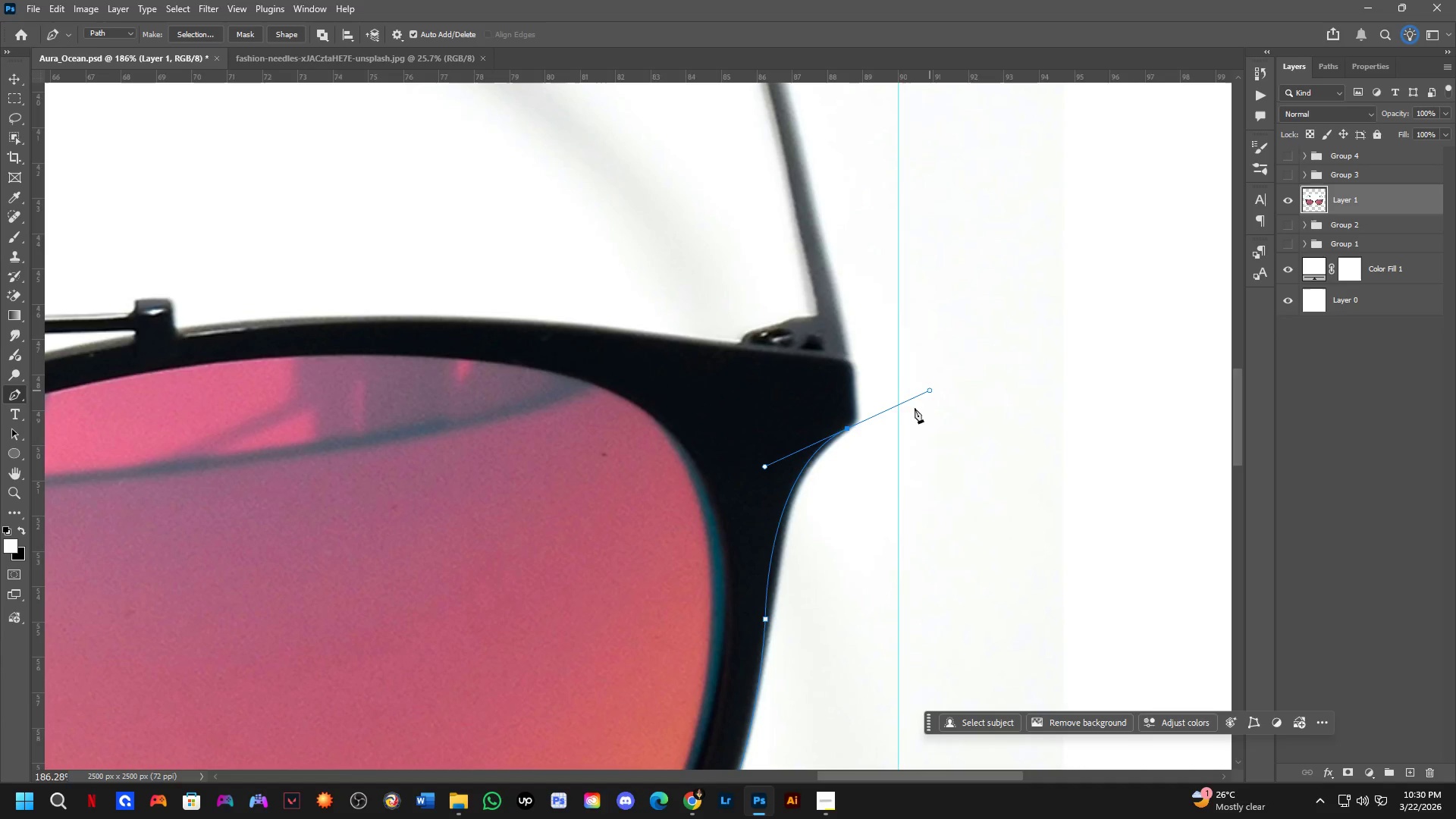 
key(Control+ControlLeft)
 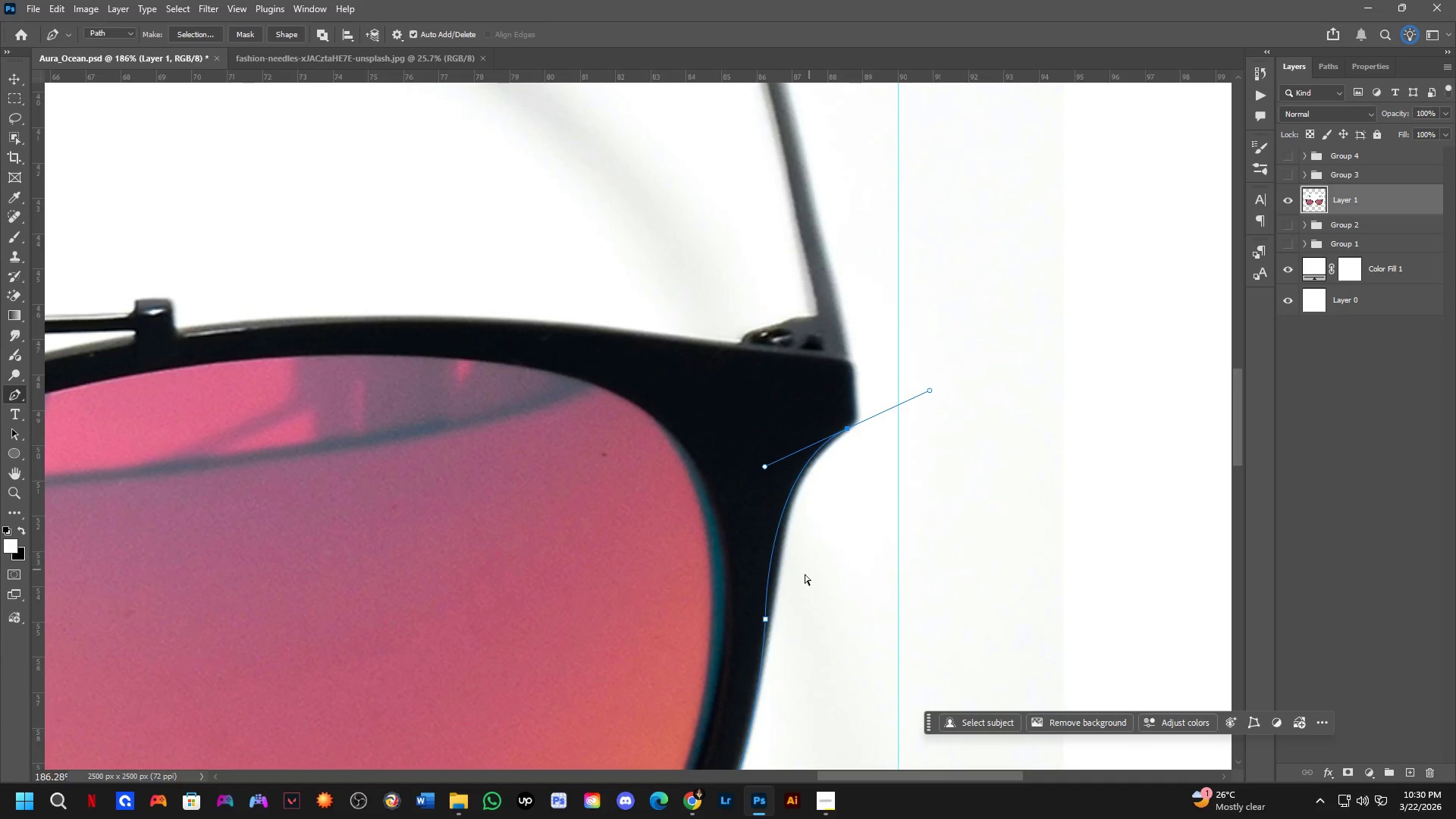 
key(Control+Z)
 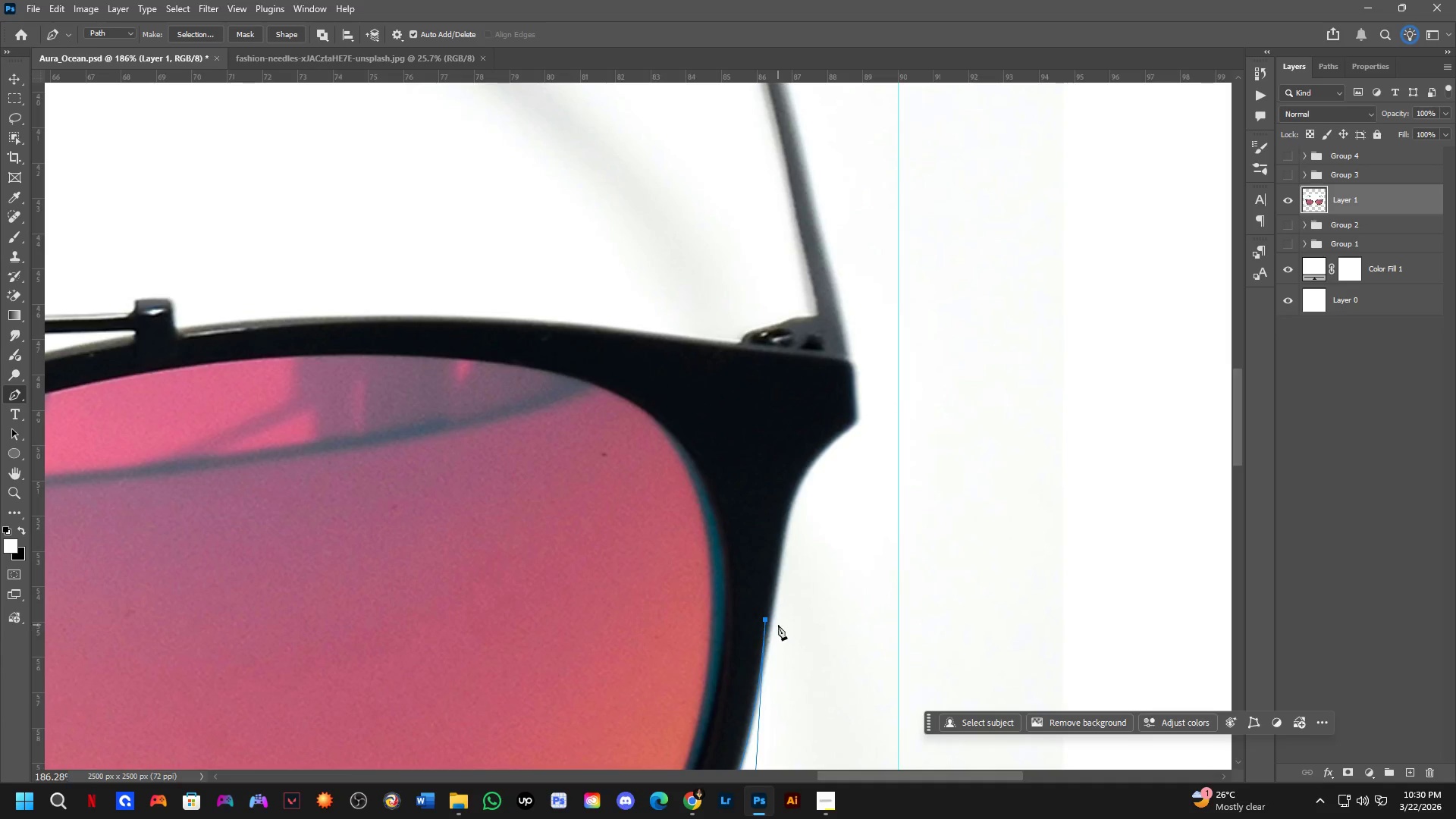 
hold_key(key=AltLeft, duration=0.52)
left_click([764, 618])
 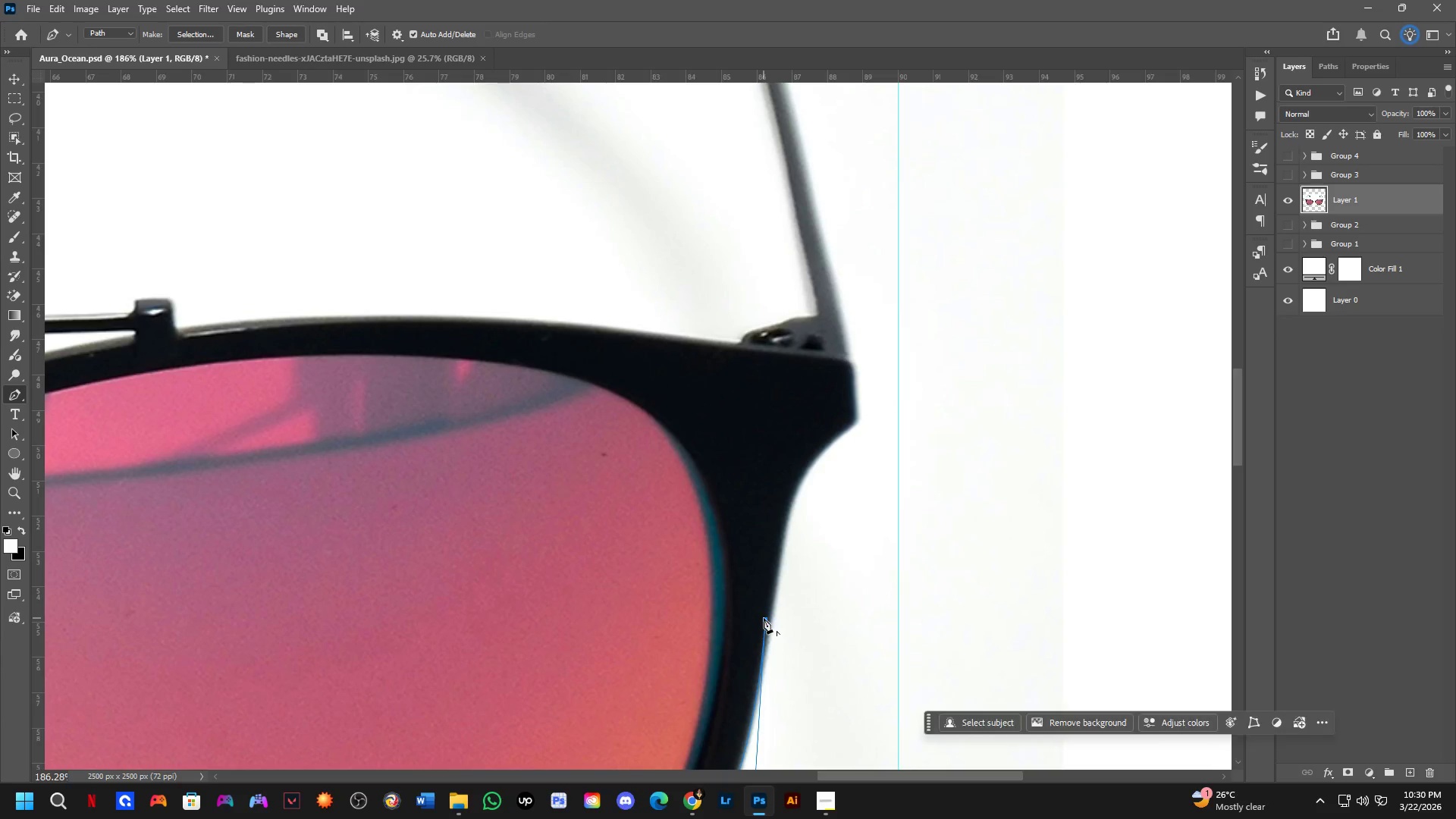 
hold_key(key=AltLeft, duration=12.14)
hold_key(key=ControlLeft, duration=0.72)
left_click_drag(start_coordinate=[764, 618], to_coordinate=[766, 623])
 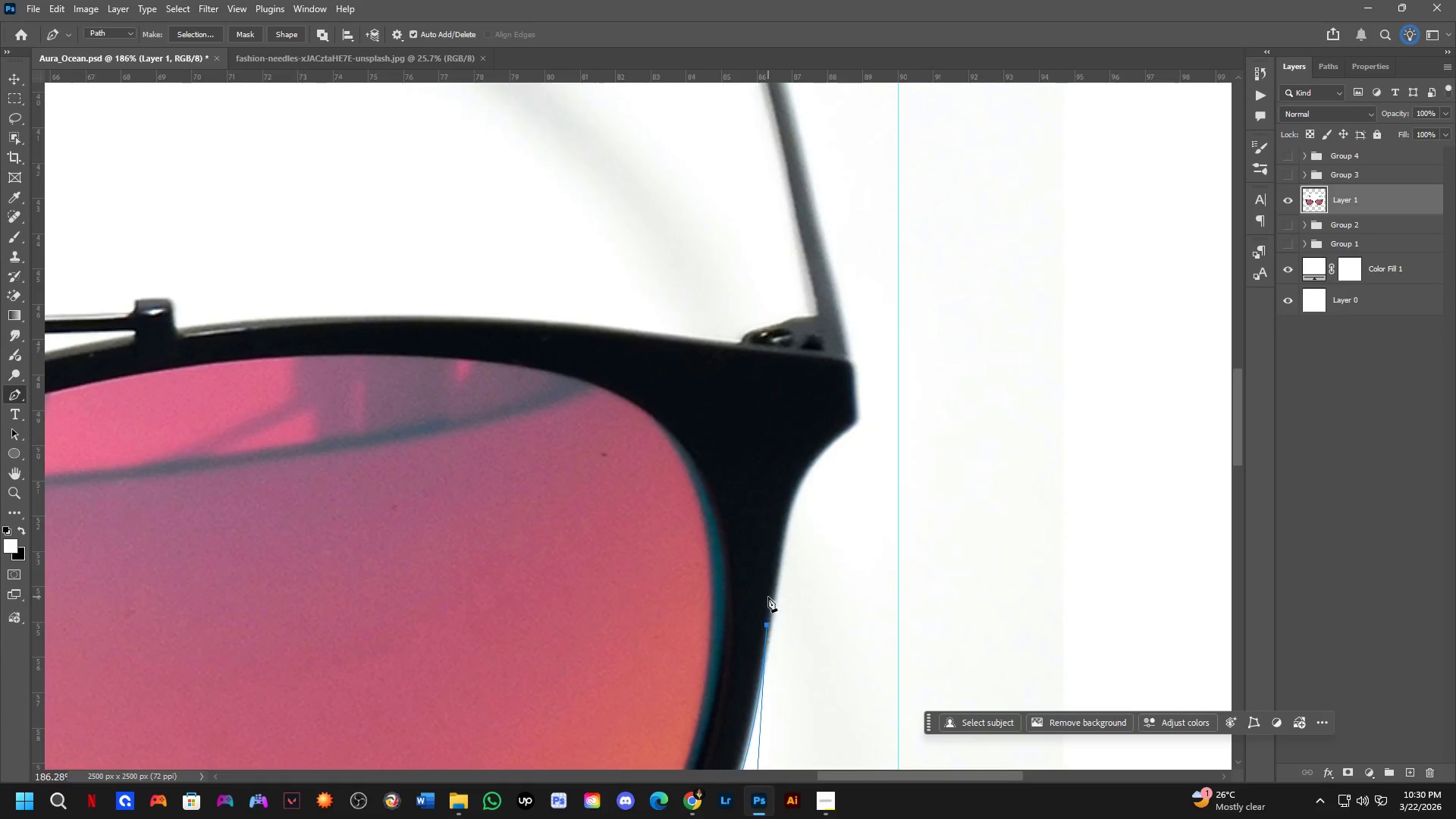 
scroll: coordinate [778, 571], scroll_direction: none, amount: 0.0
 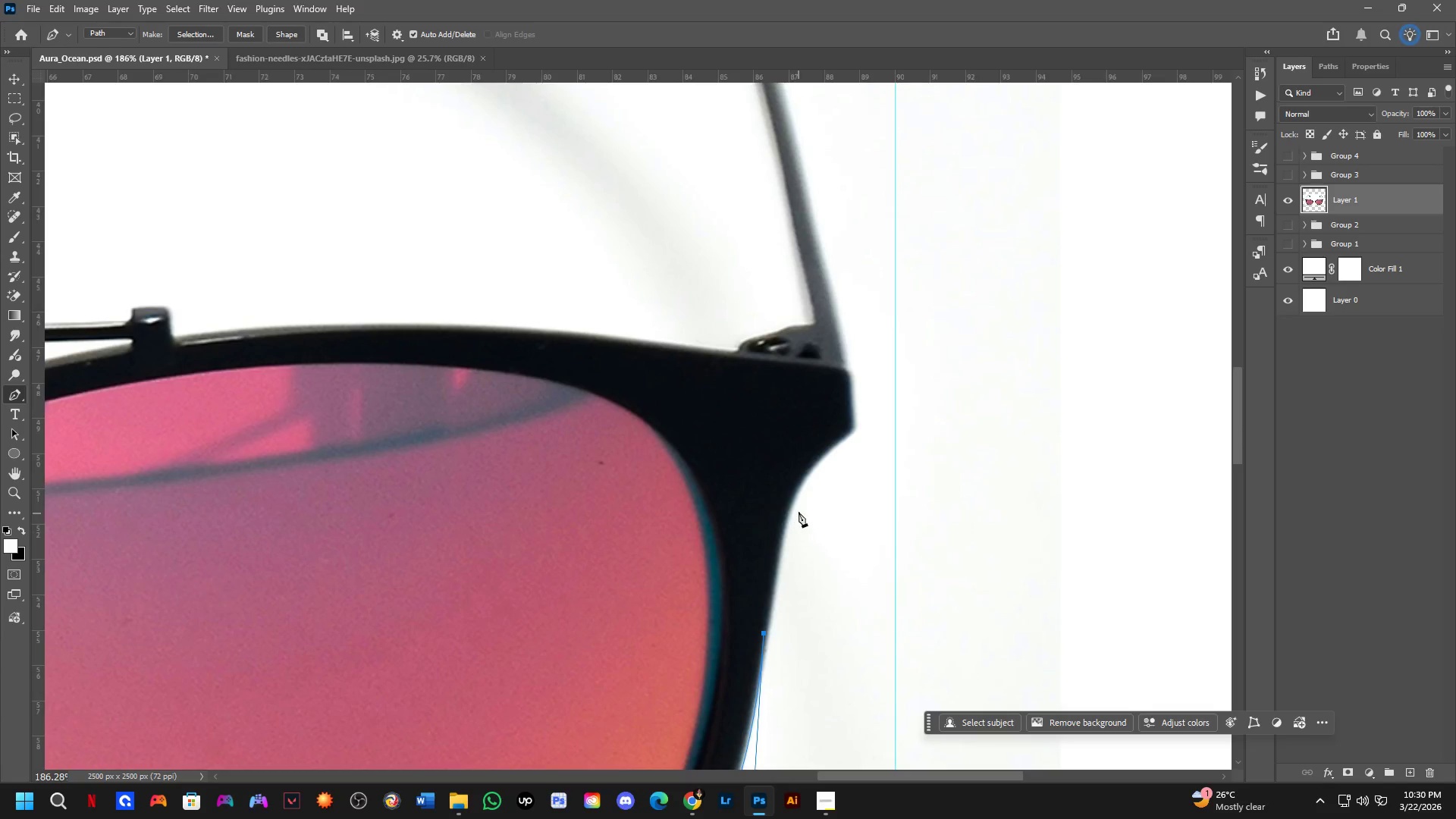 
left_click_drag(start_coordinate=[798, 485], to_coordinate=[820, 451])
 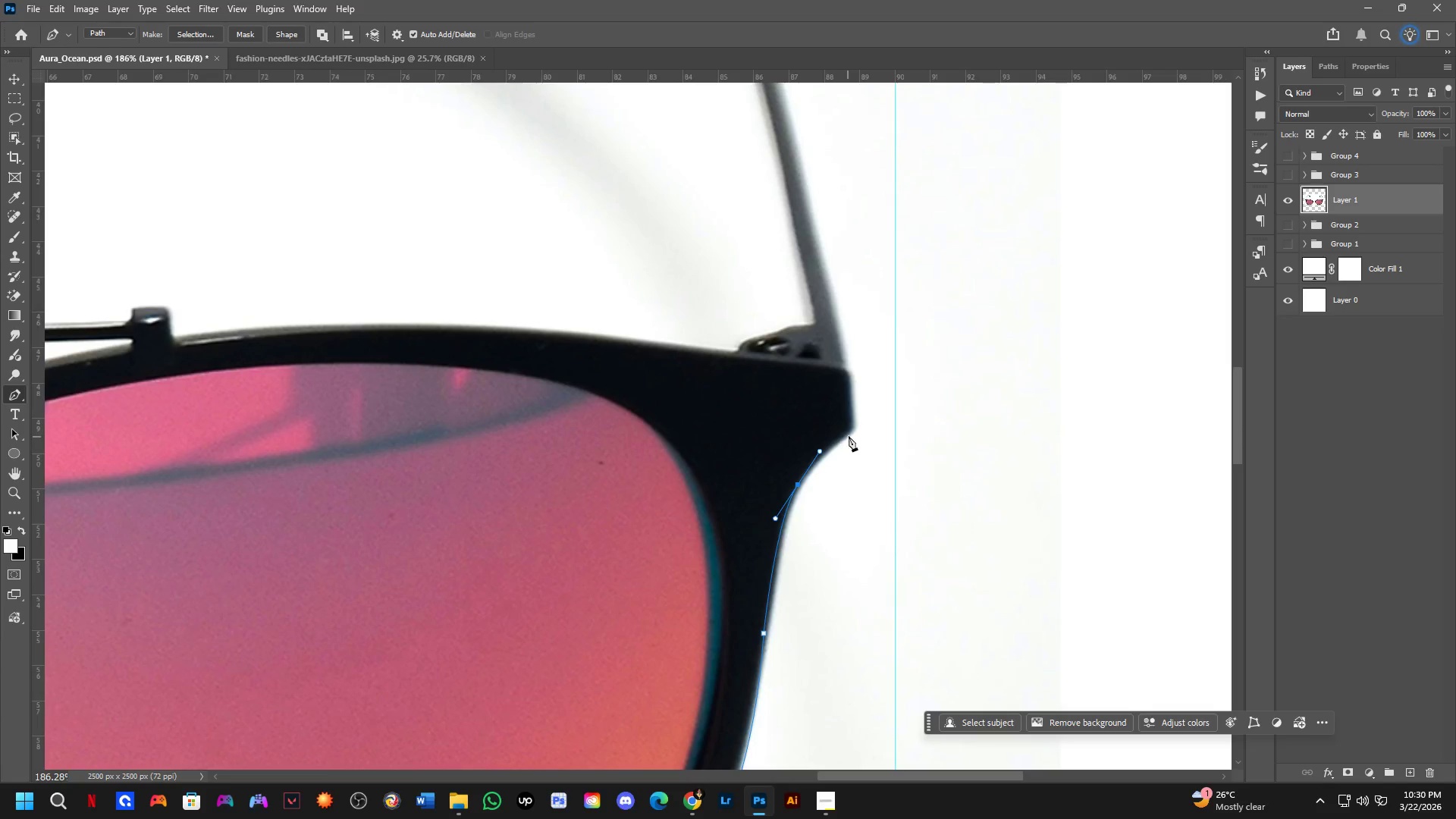 
left_click([851, 435])
 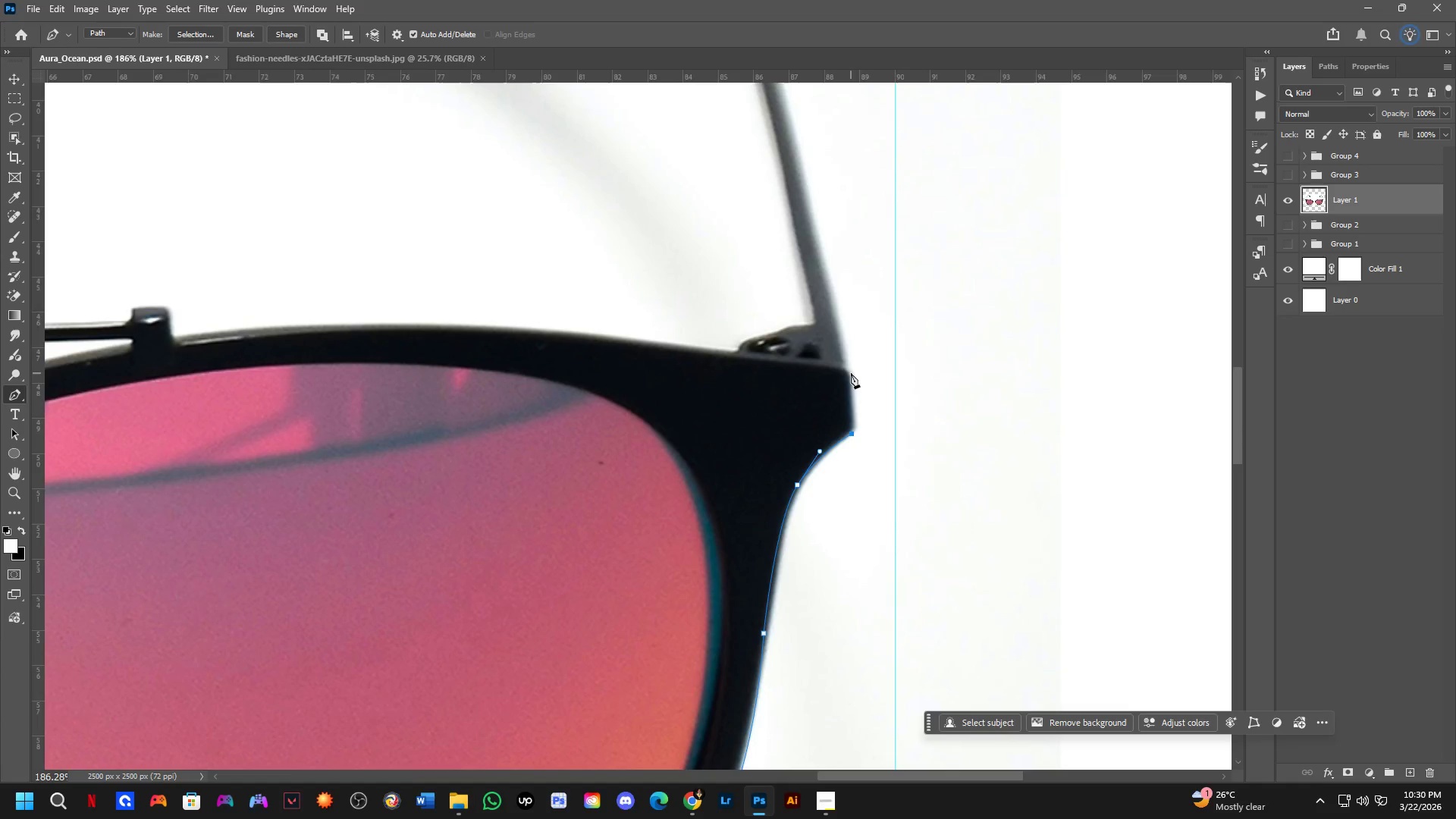 
left_click([851, 372])
 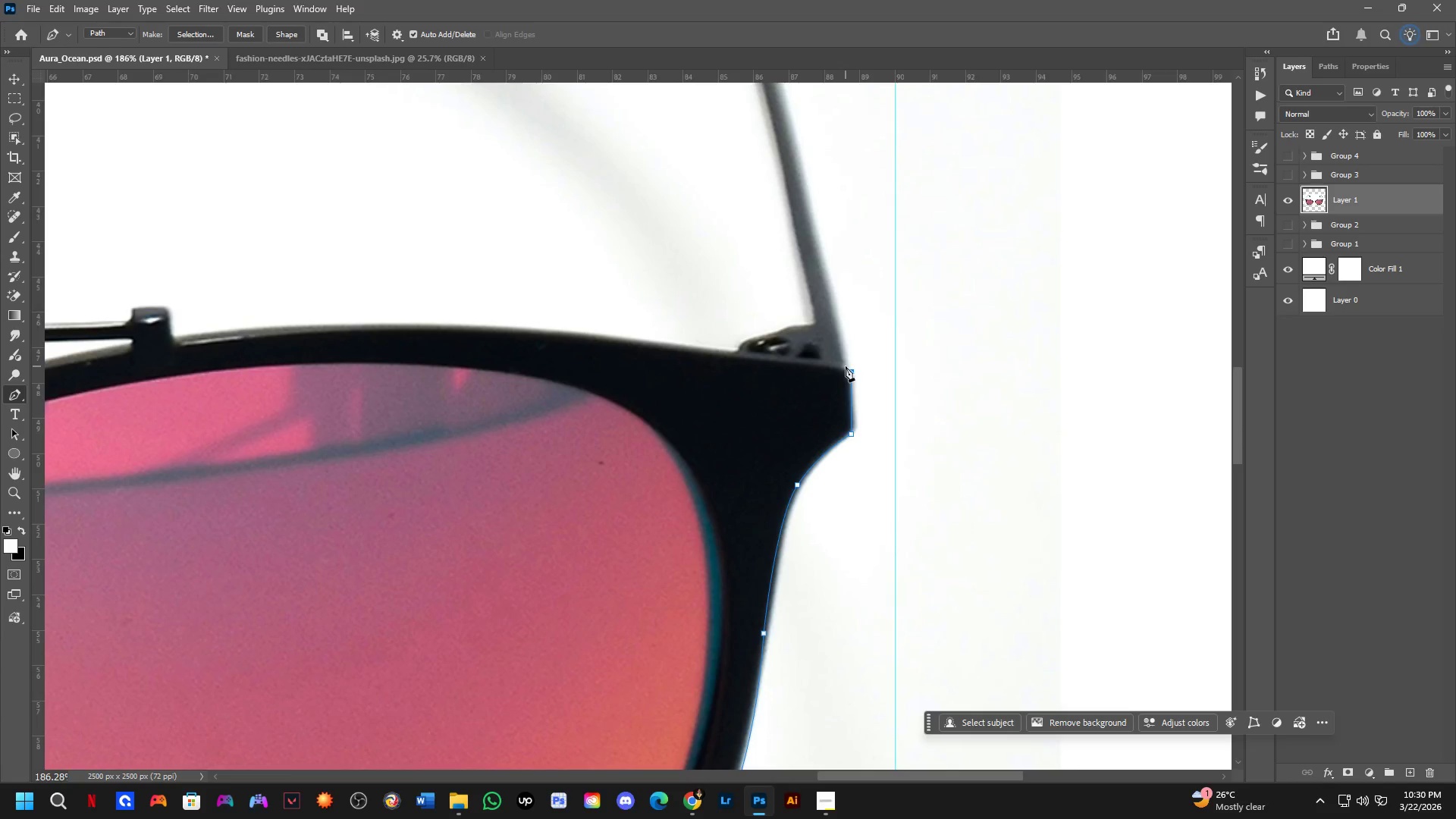 
left_click([846, 366])
 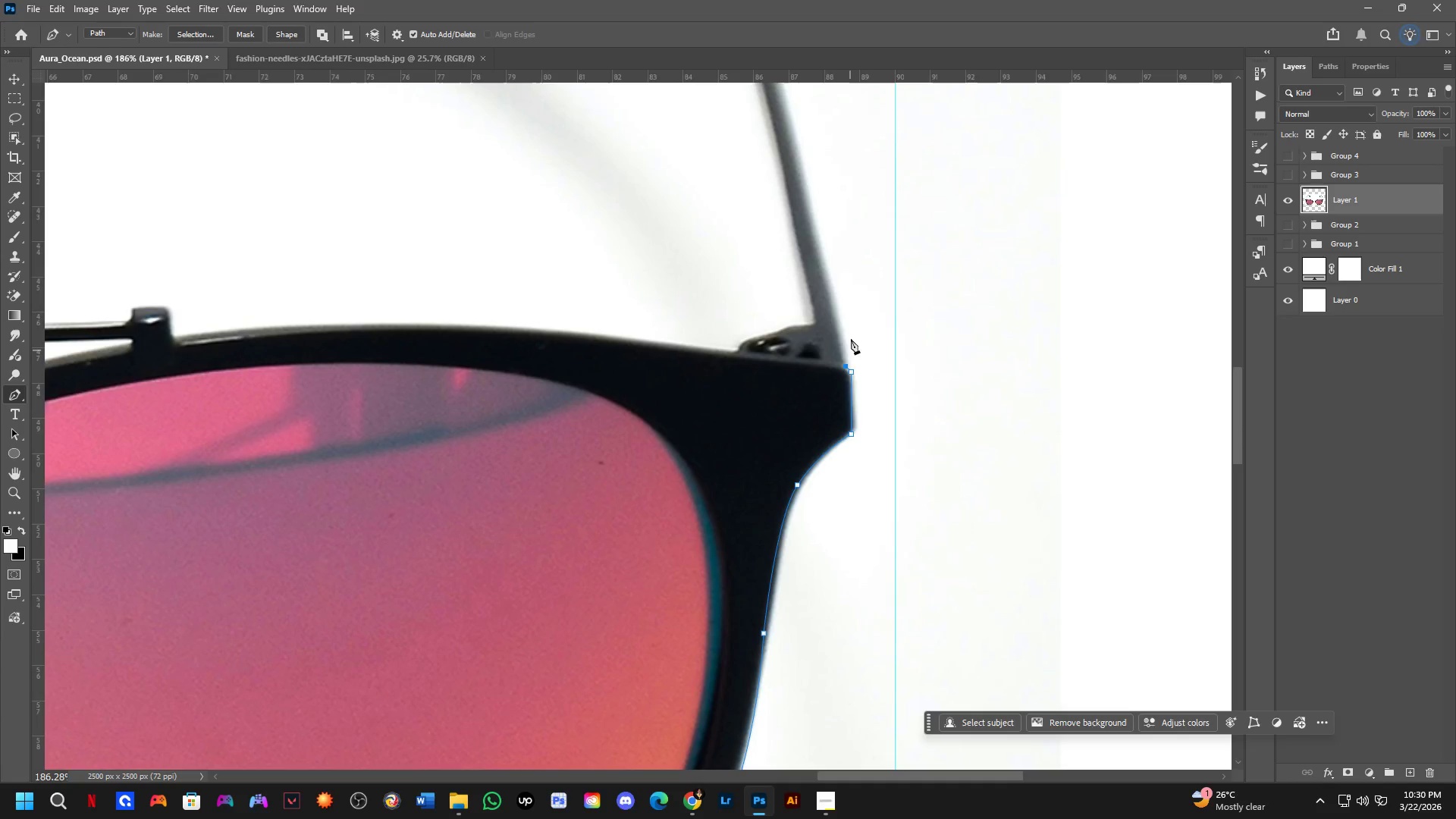 
hold_key(key=Space, duration=0.5)
 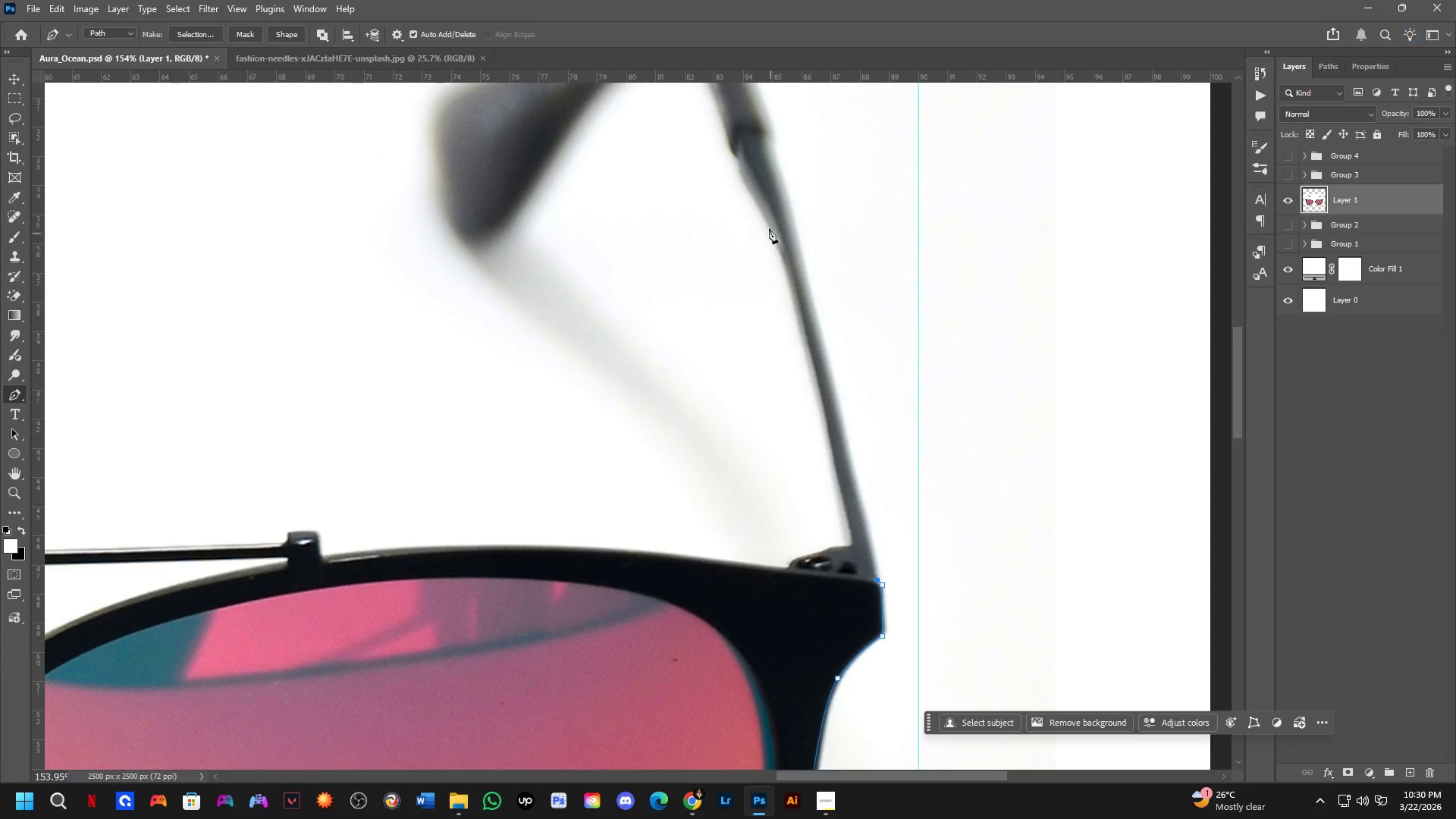 
left_click_drag(start_coordinate=[839, 316], to_coordinate=[880, 534])
 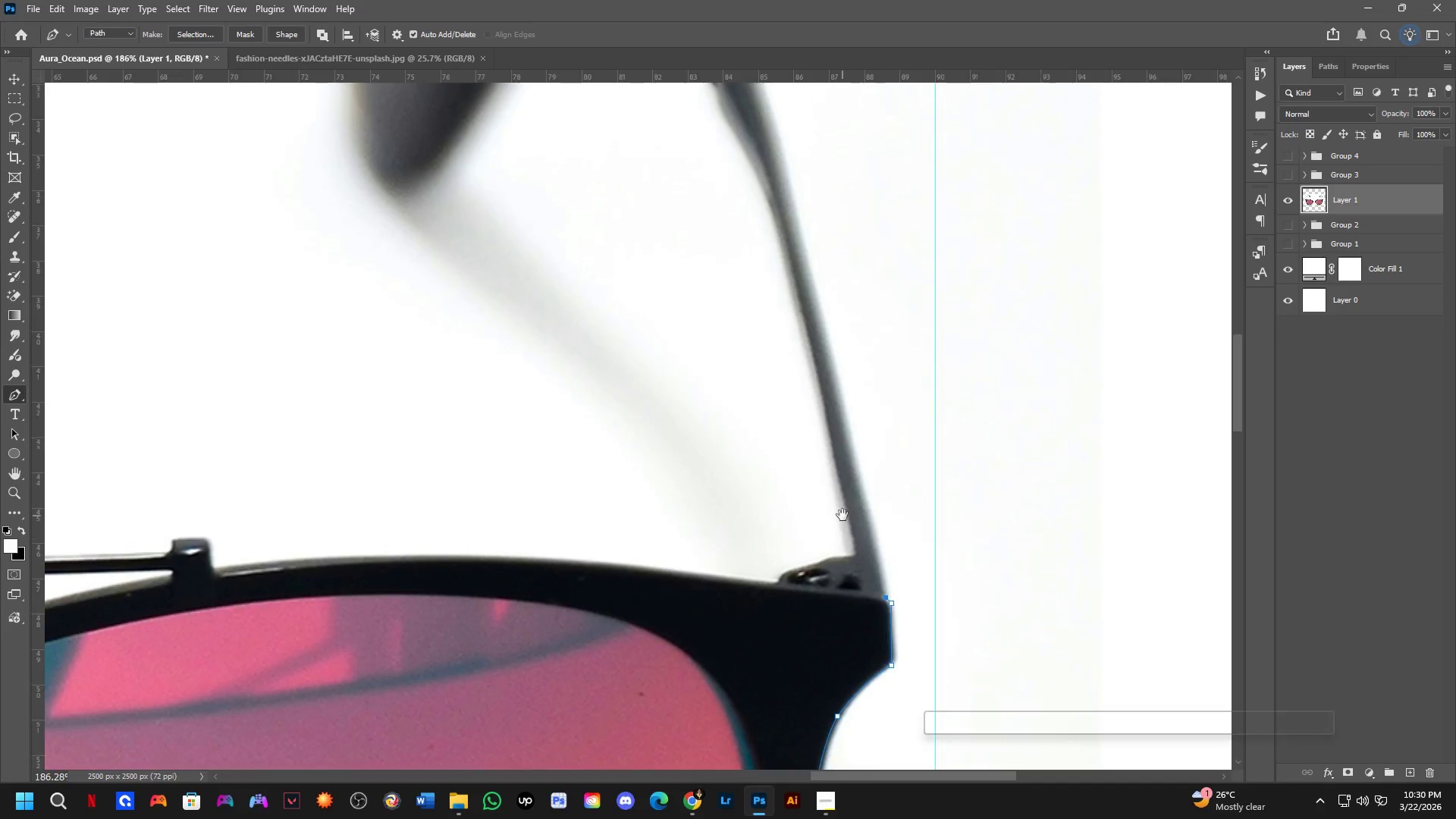 
scroll: coordinate [838, 486], scroll_direction: down, amount: 2.0
 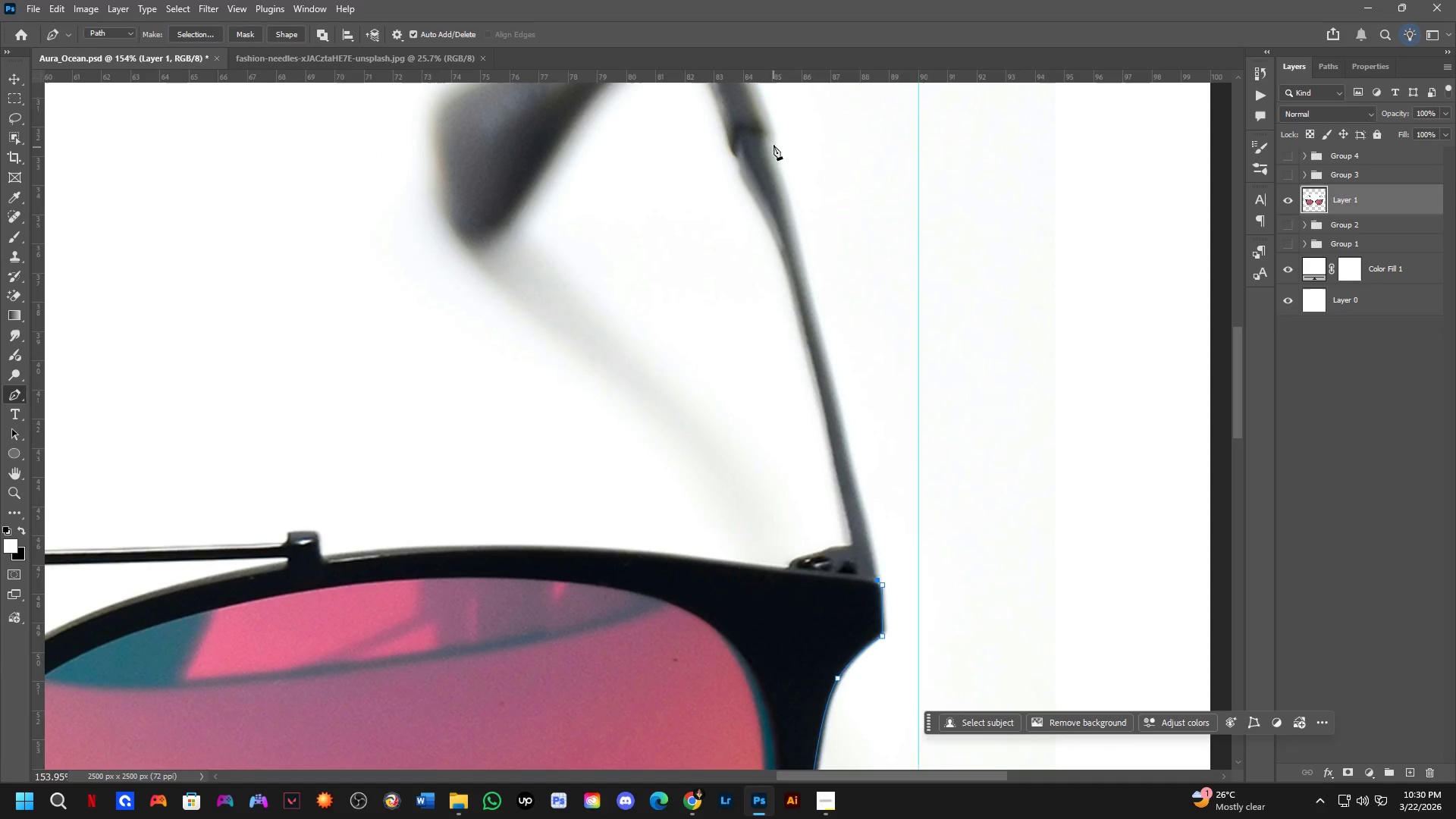 
left_click([770, 138])
 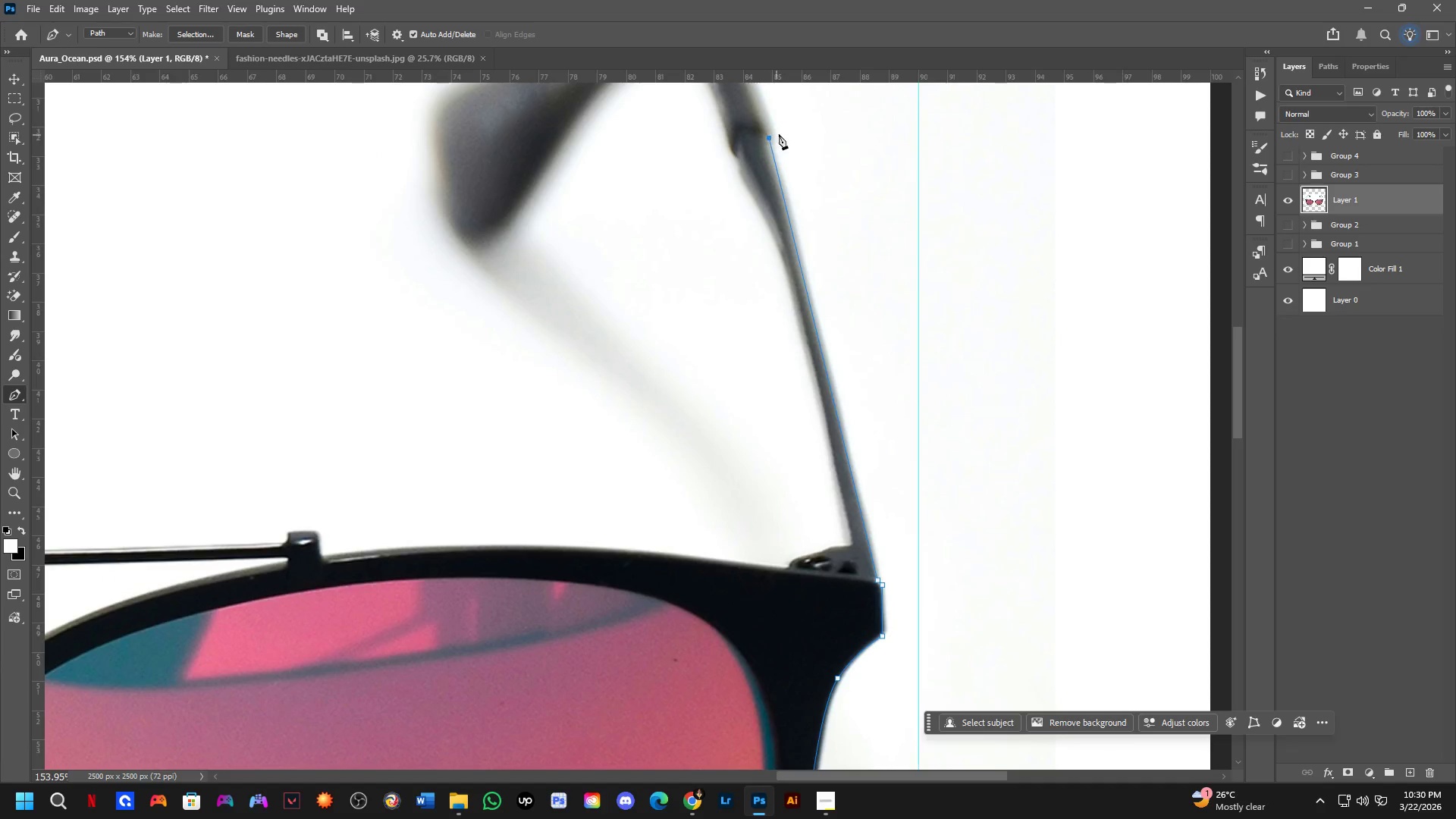 
hold_key(key=Space, duration=0.48)
 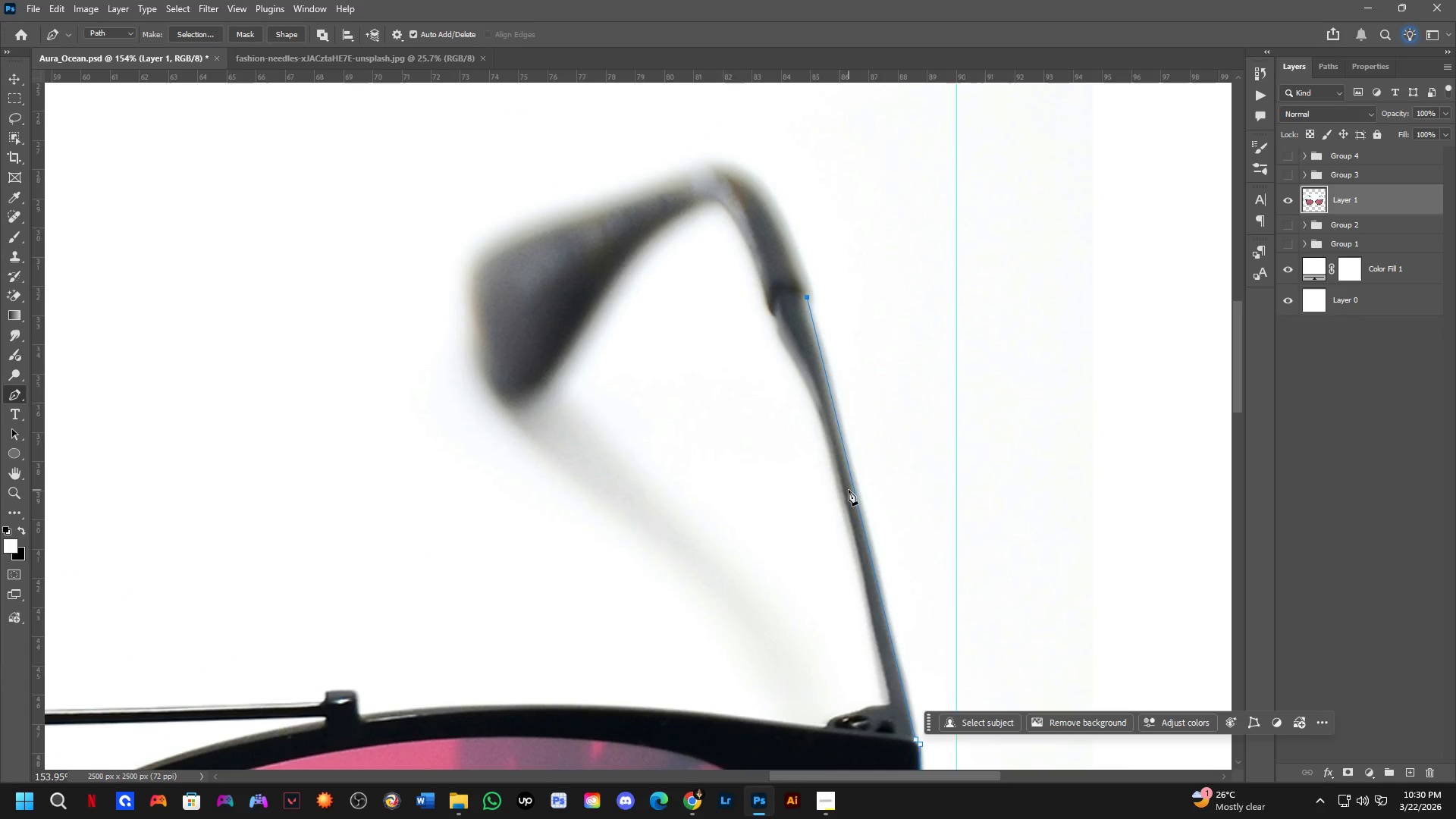 
left_click_drag(start_coordinate=[784, 158], to_coordinate=[822, 317])
 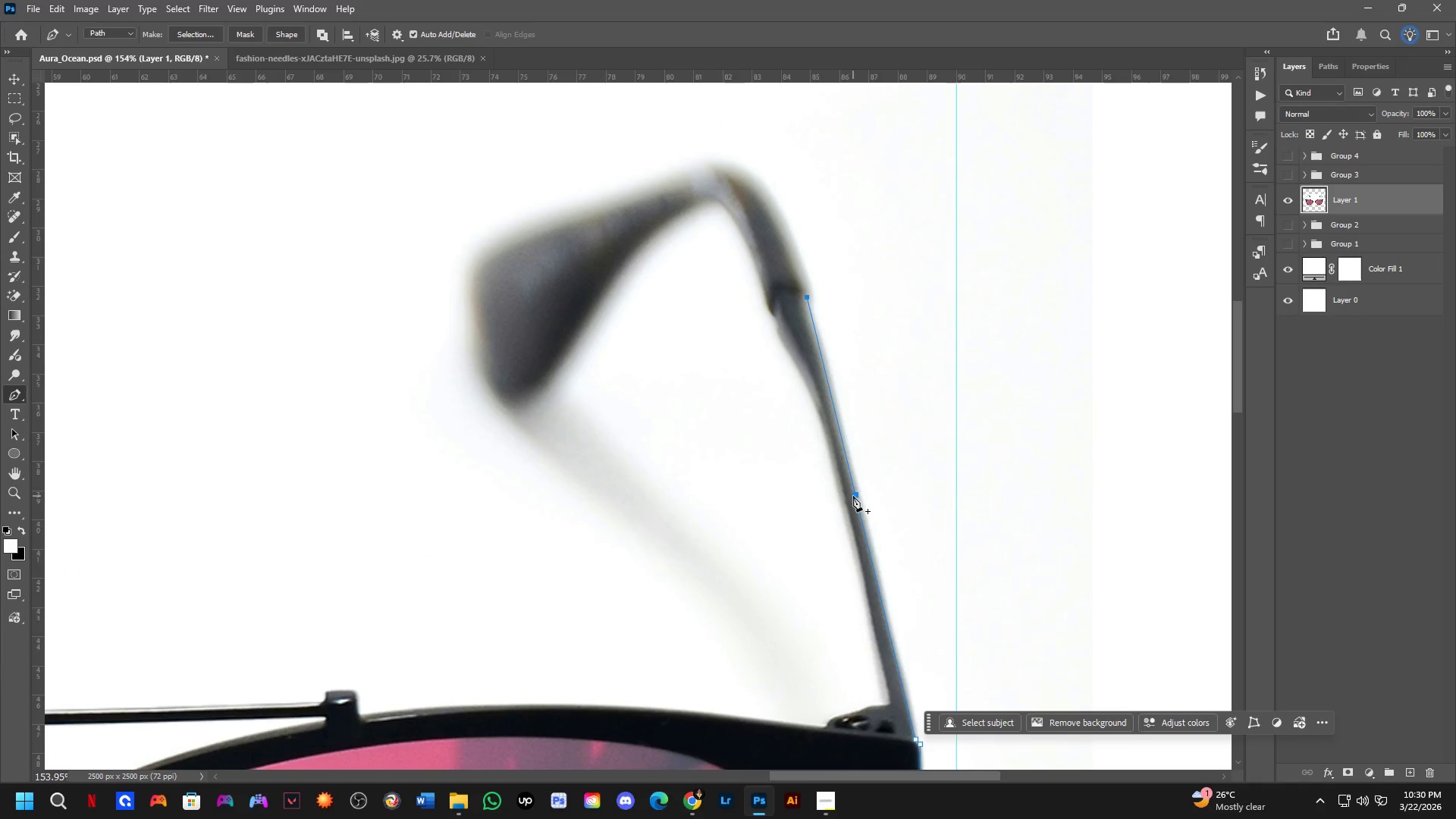 
hold_key(key=ControlLeft, duration=0.83)
left_click_drag(start_coordinate=[855, 499], to_coordinate=[864, 507])
 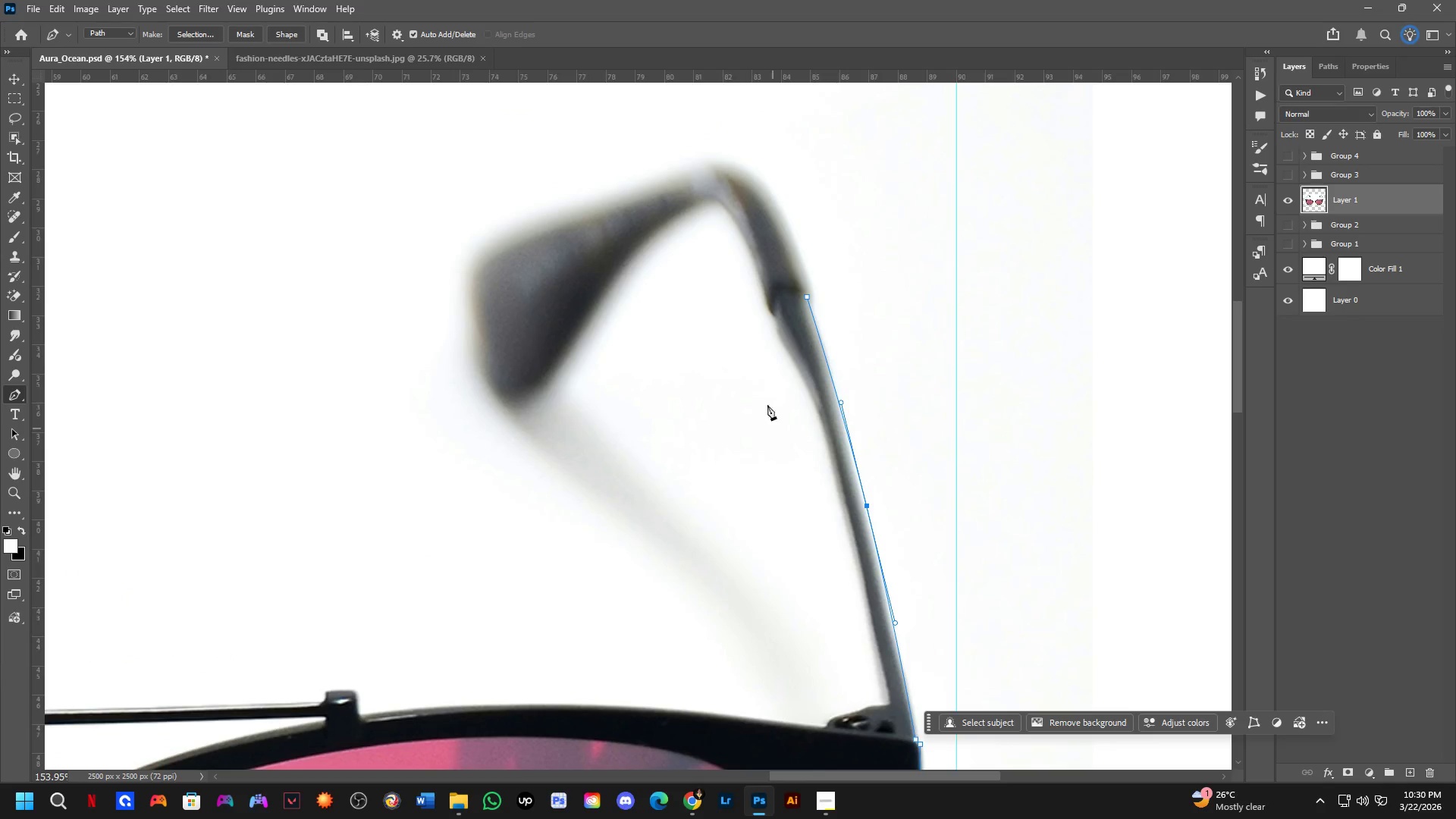 
hold_key(key=Space, duration=0.5)
 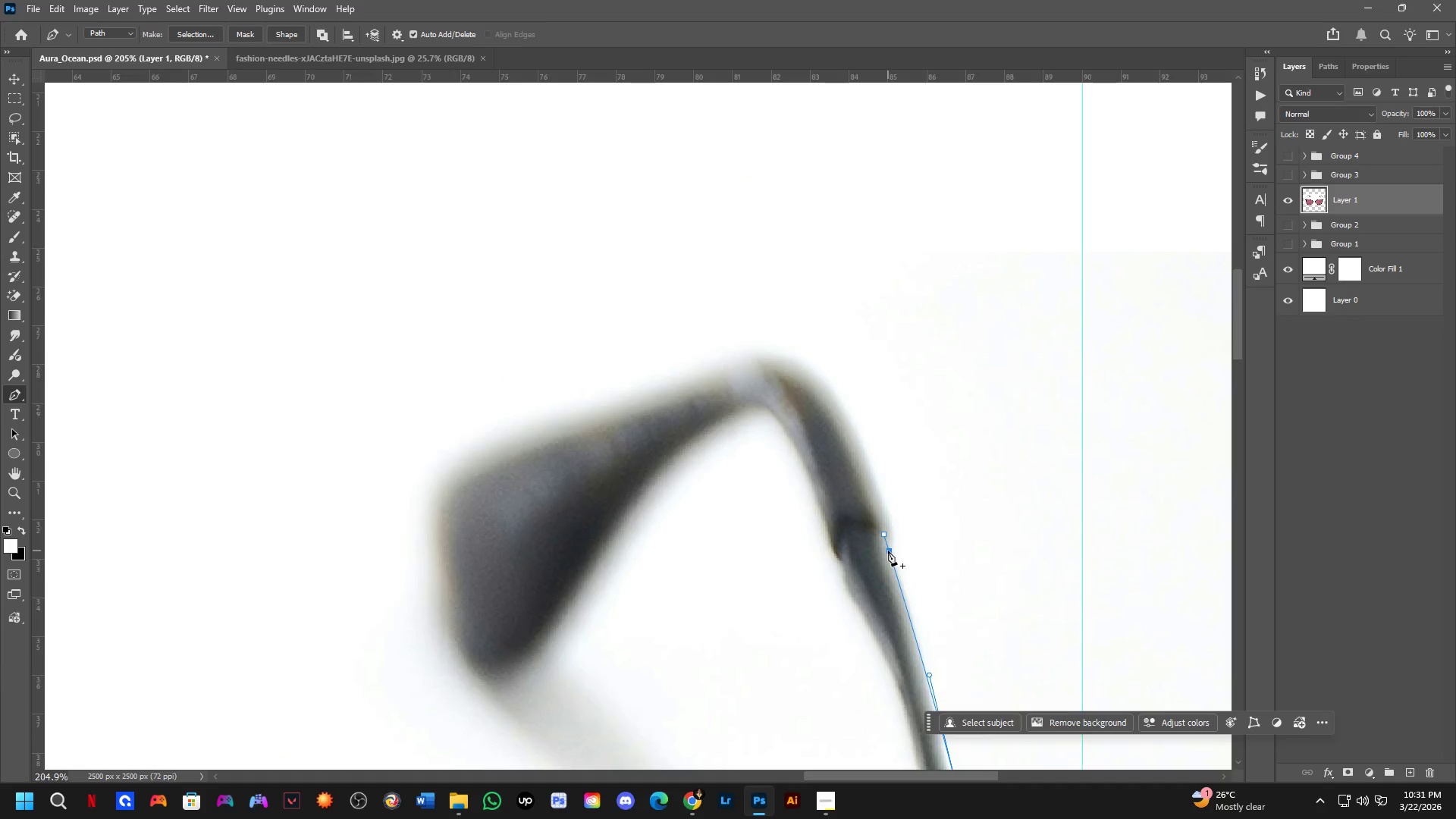 
left_click_drag(start_coordinate=[737, 304], to_coordinate=[802, 532])
 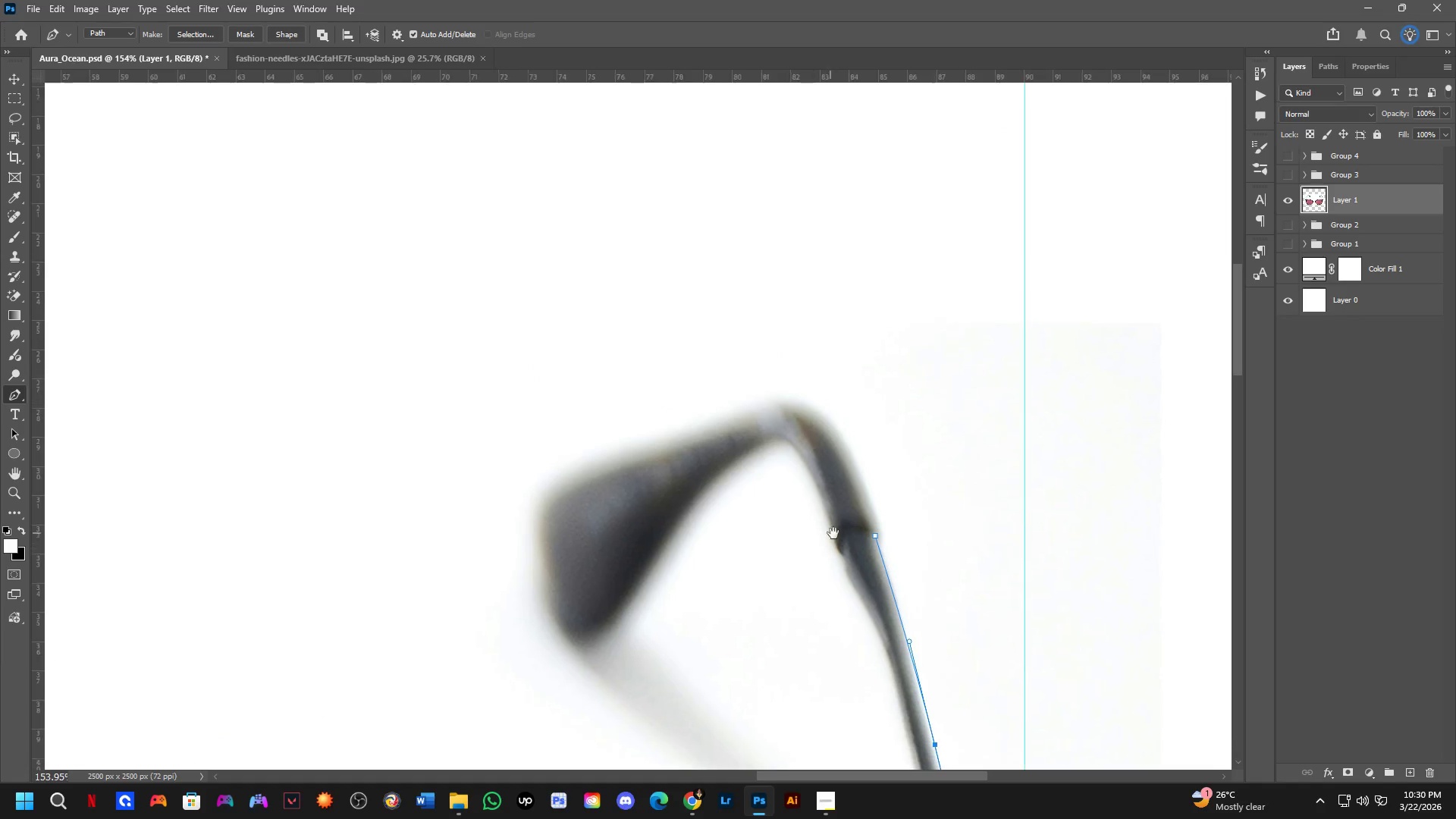 
scroll: coordinate [854, 557], scroll_direction: up, amount: 3.0
 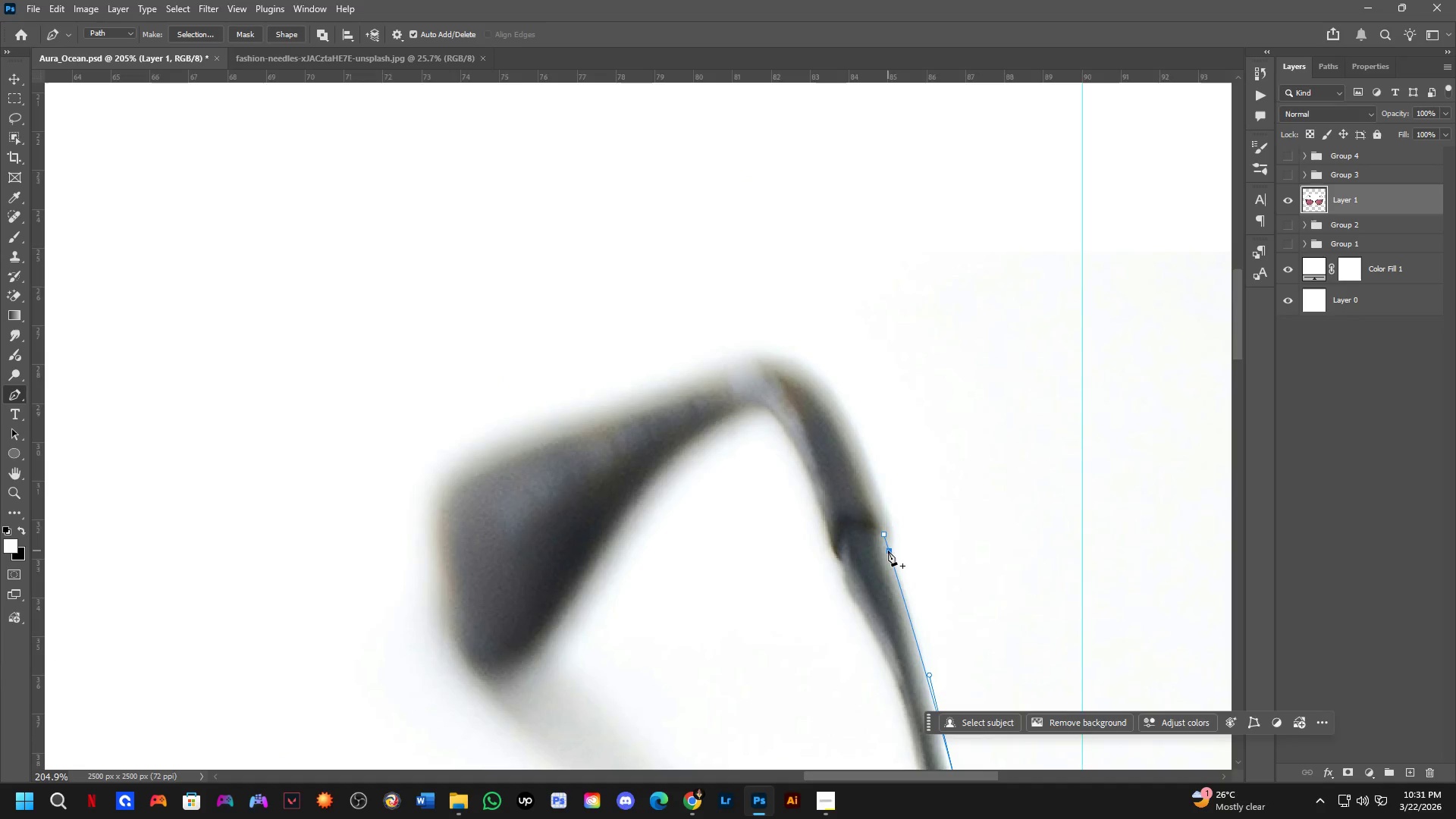 
hold_key(key=AltLeft, duration=0.92)
 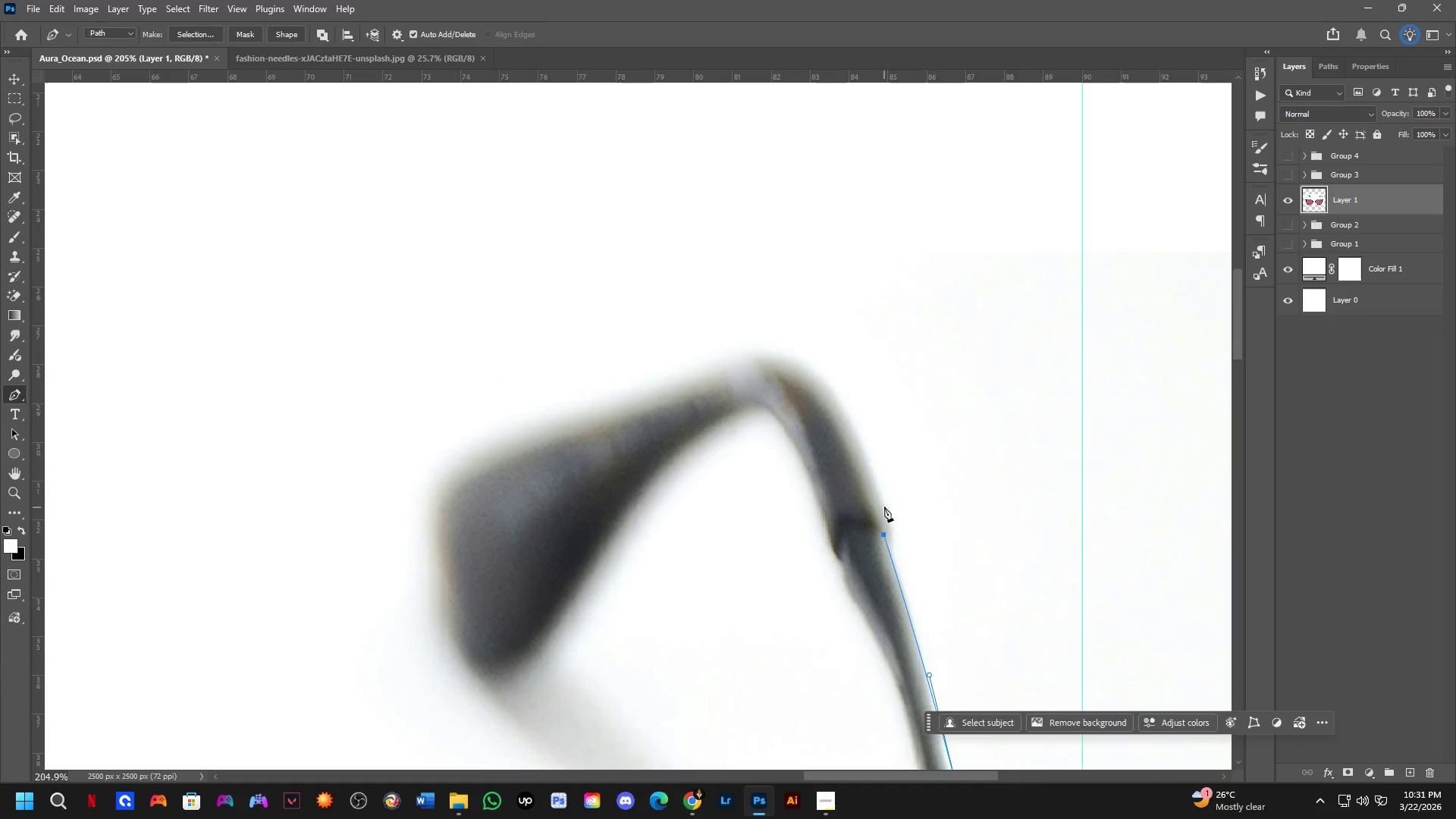 
left_click_drag(start_coordinate=[881, 500], to_coordinate=[870, 476])
 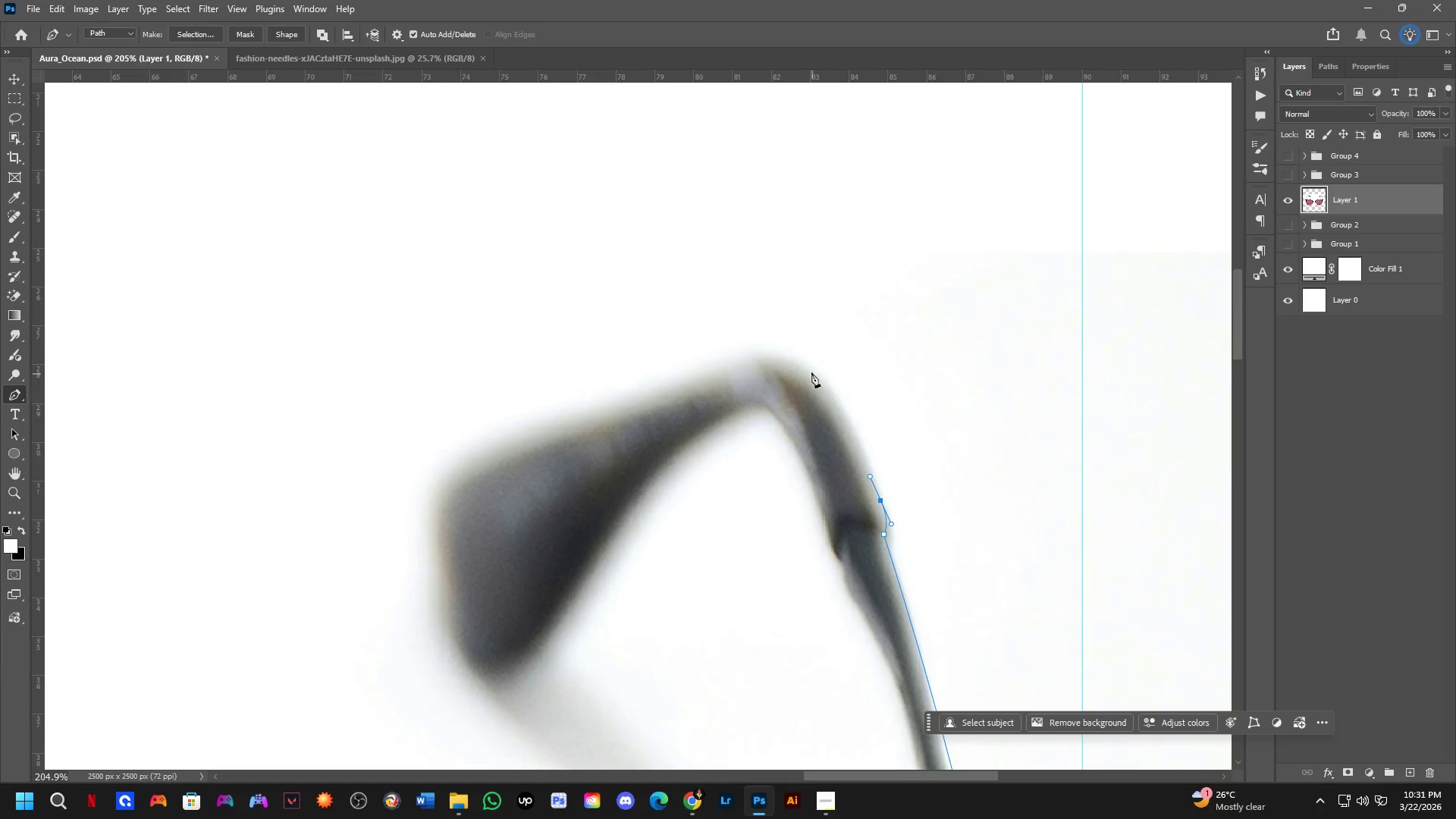 
left_click([808, 363])
 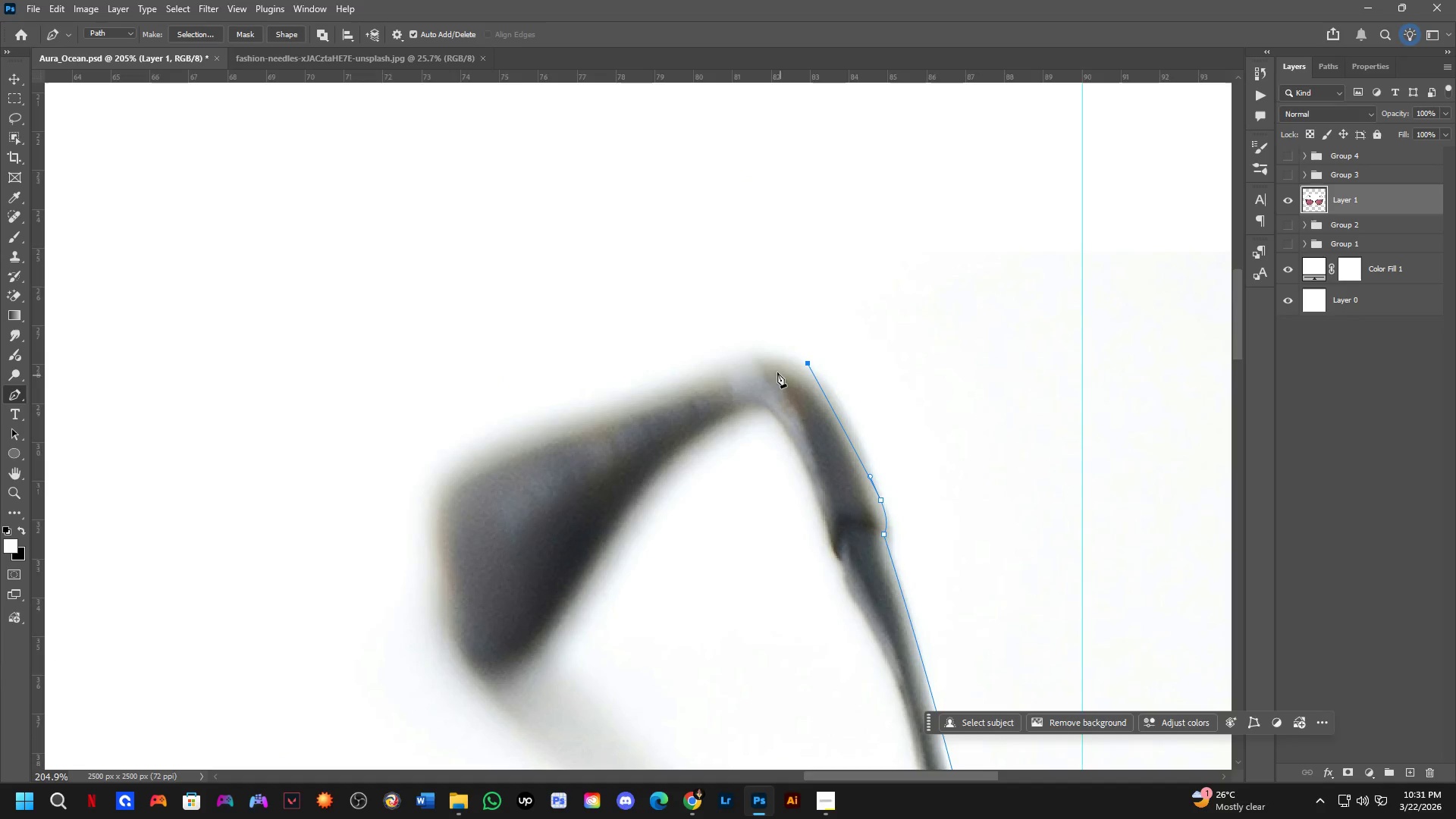 
key(Control+ControlLeft)
 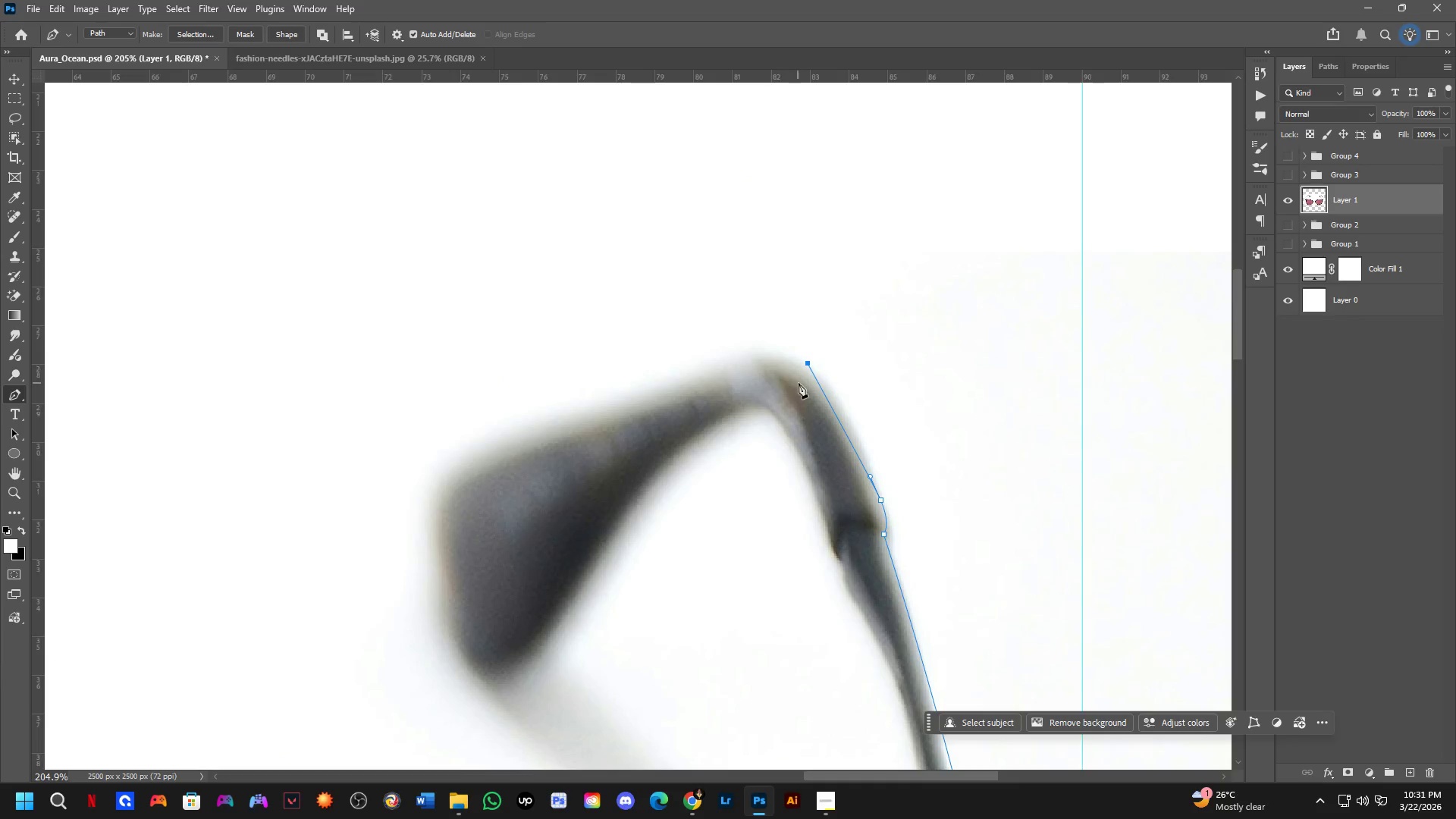 
key(Control+Z)
 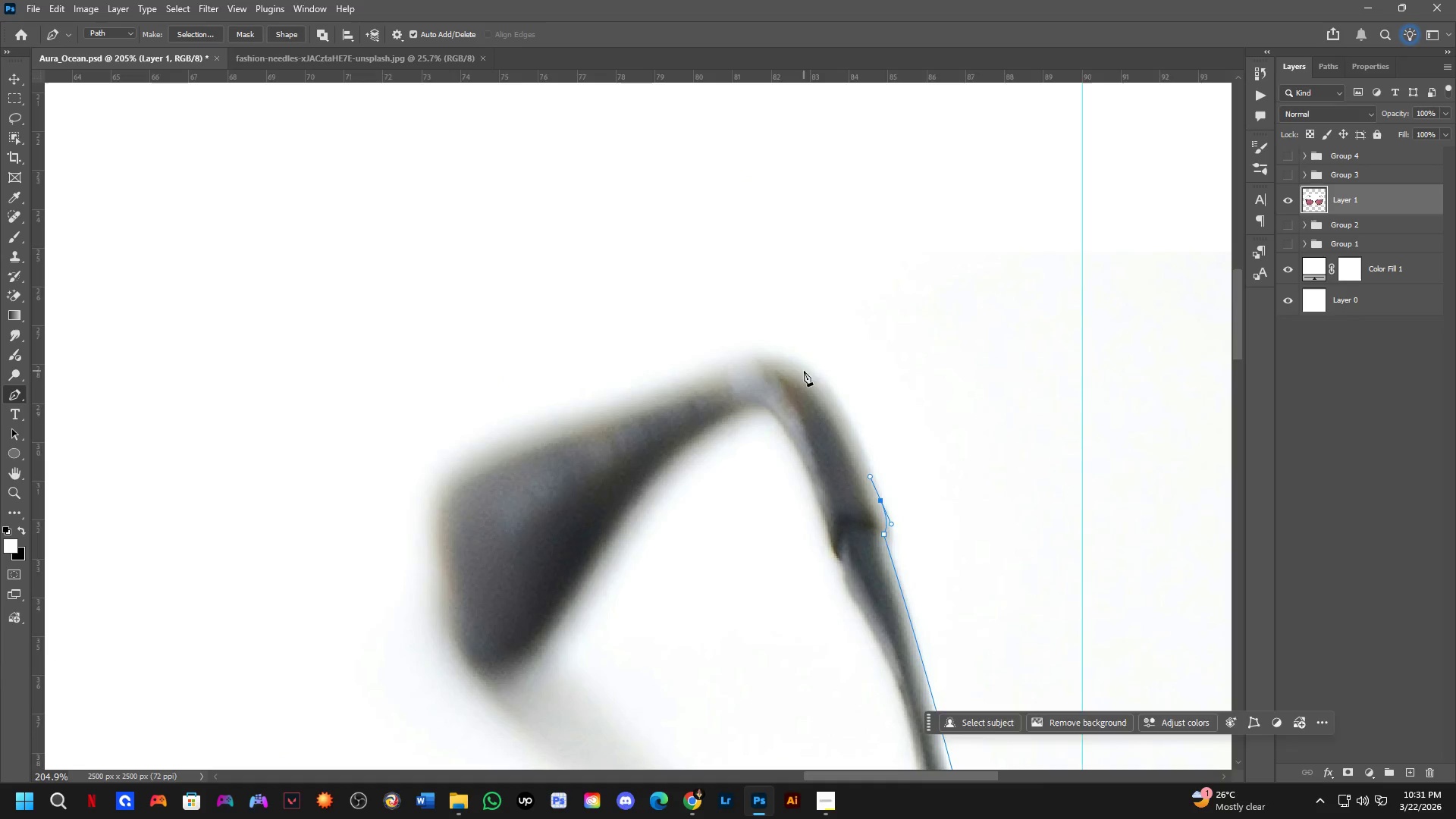 
left_click_drag(start_coordinate=[801, 363], to_coordinate=[755, 341])
 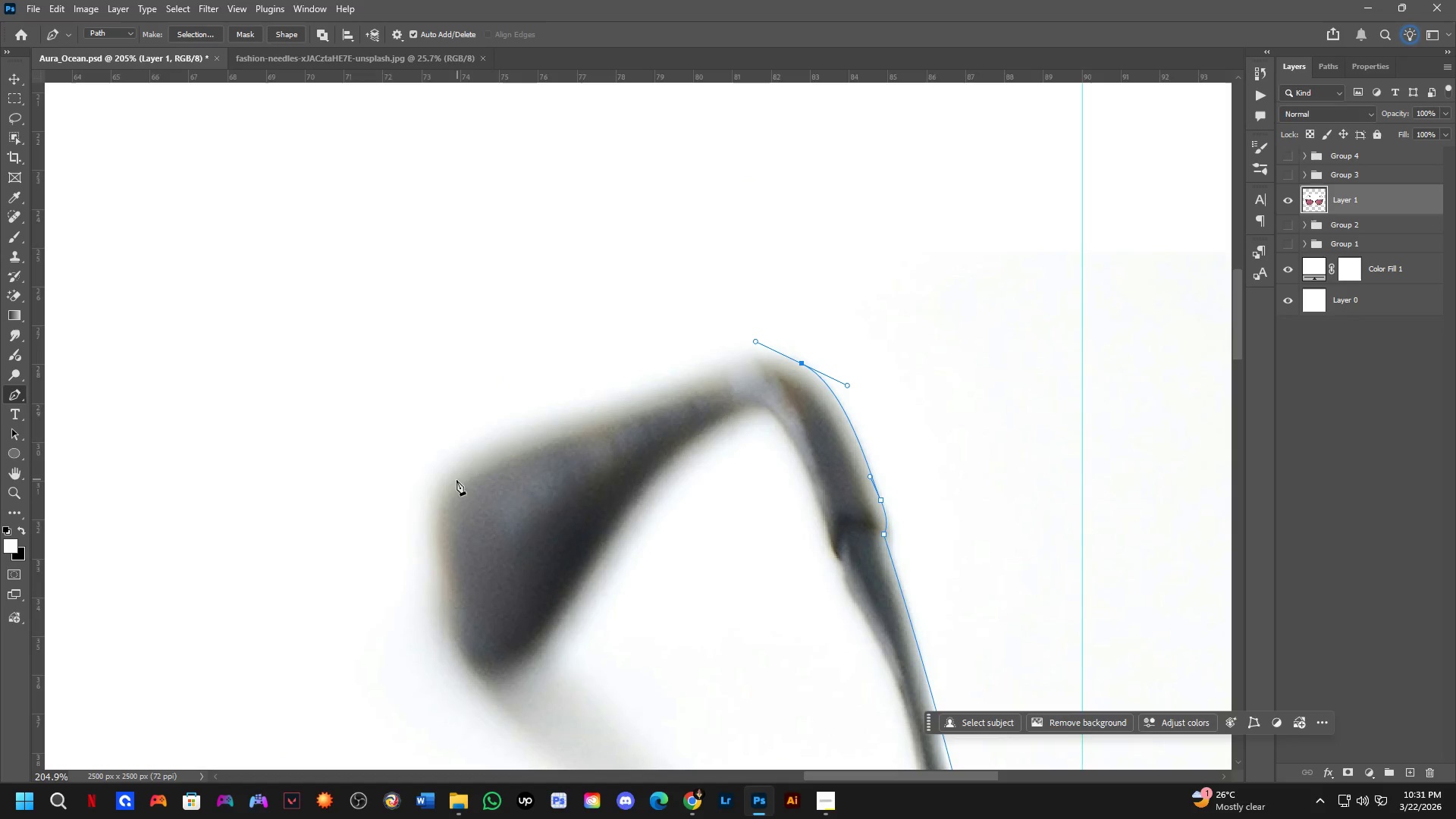 
left_click_drag(start_coordinate=[428, 500], to_coordinate=[366, 570])
 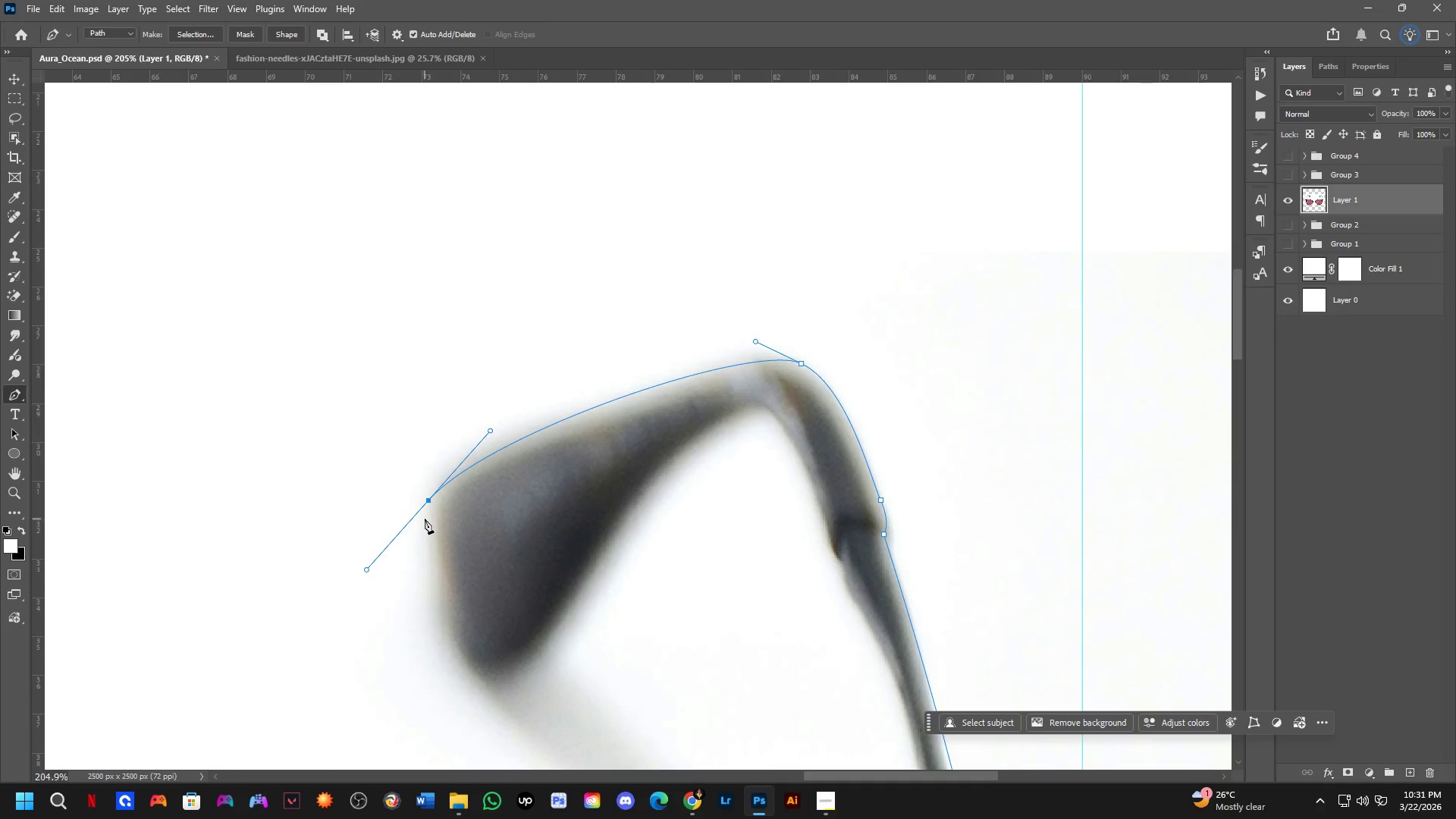 
hold_key(key=AltLeft, duration=0.7)
left_click([428, 500])
 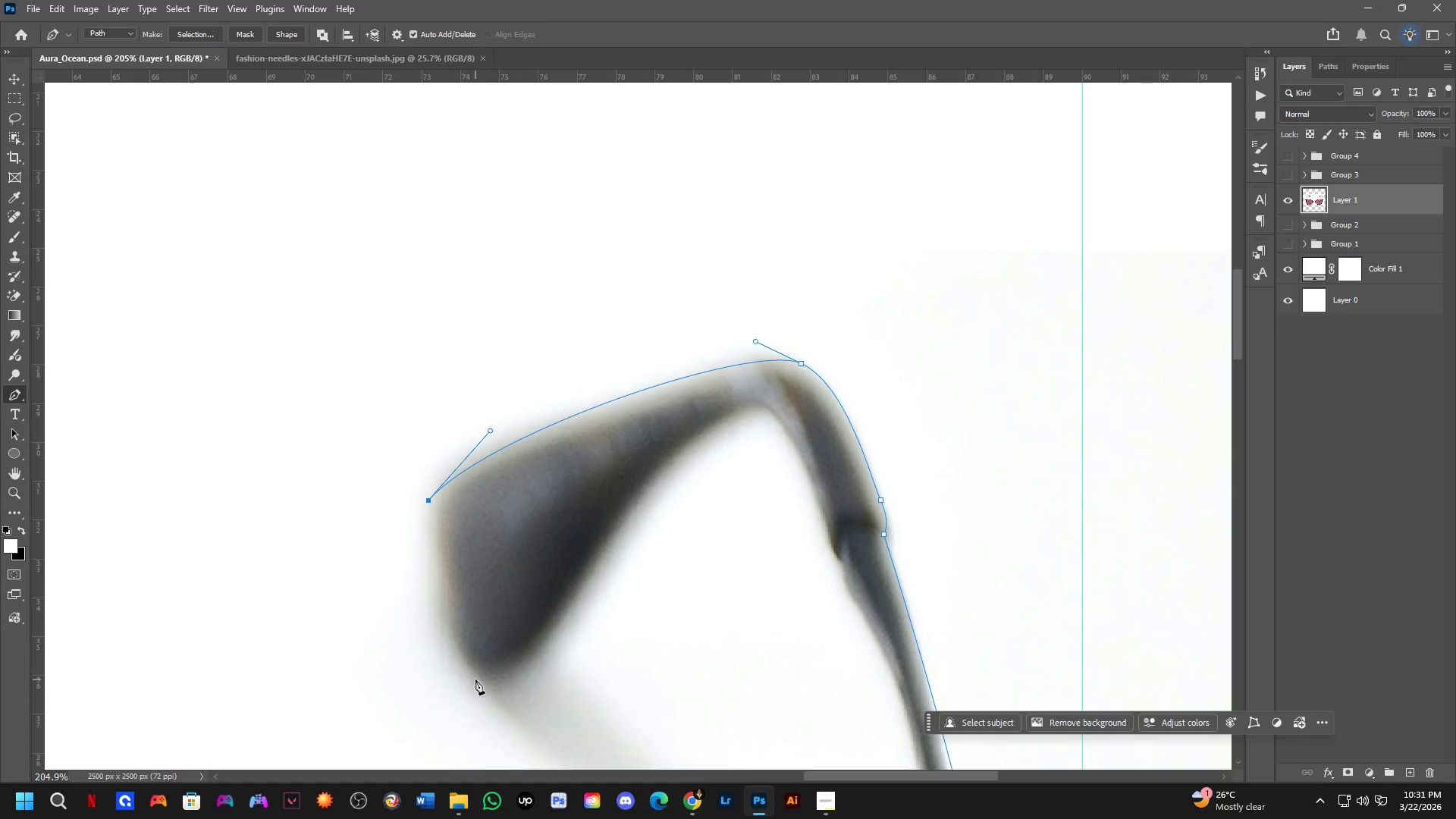 
left_click_drag(start_coordinate=[487, 683], to_coordinate=[560, 717])
 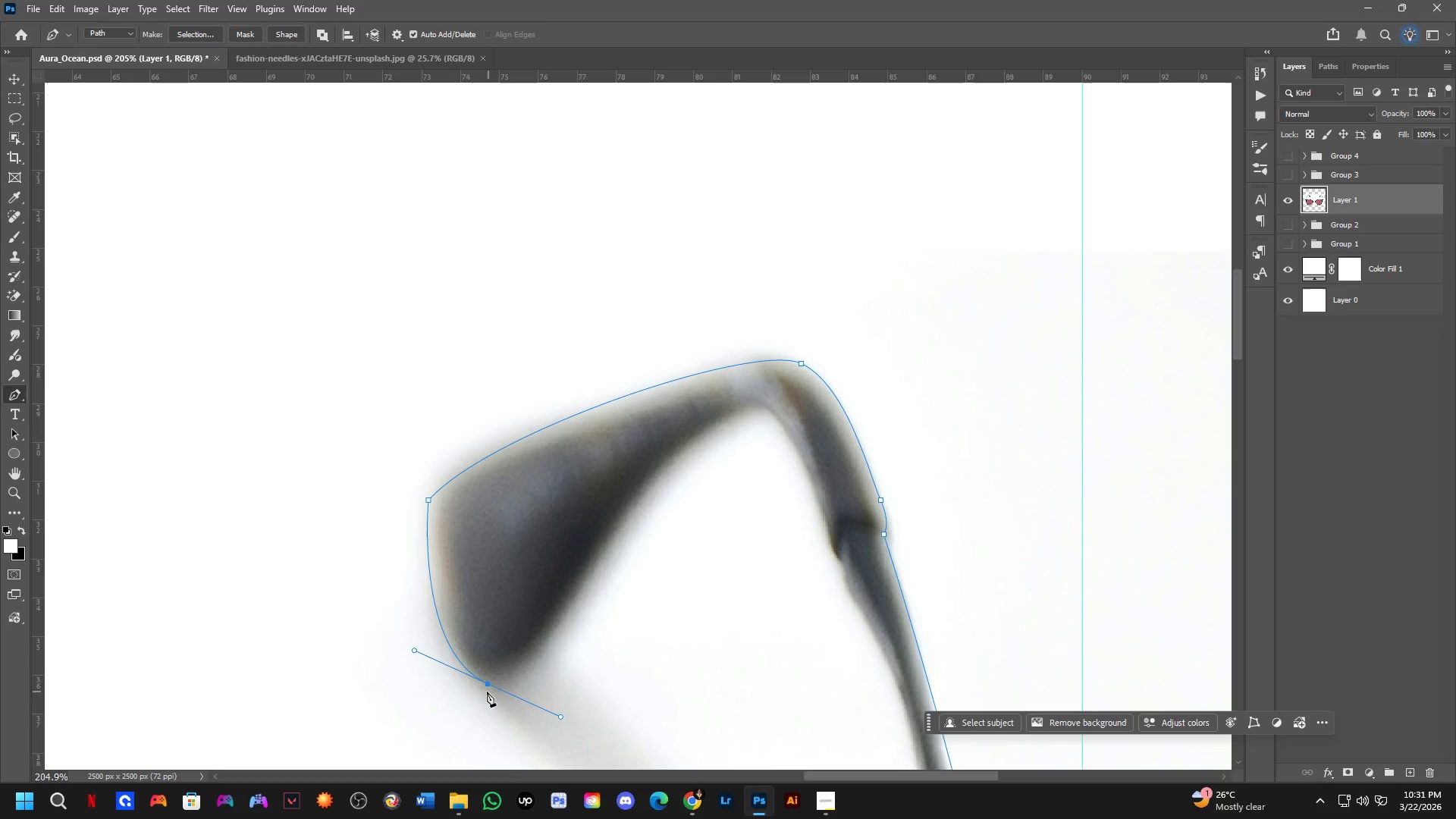 
hold_key(key=AltLeft, duration=0.47)
left_click([489, 683])
 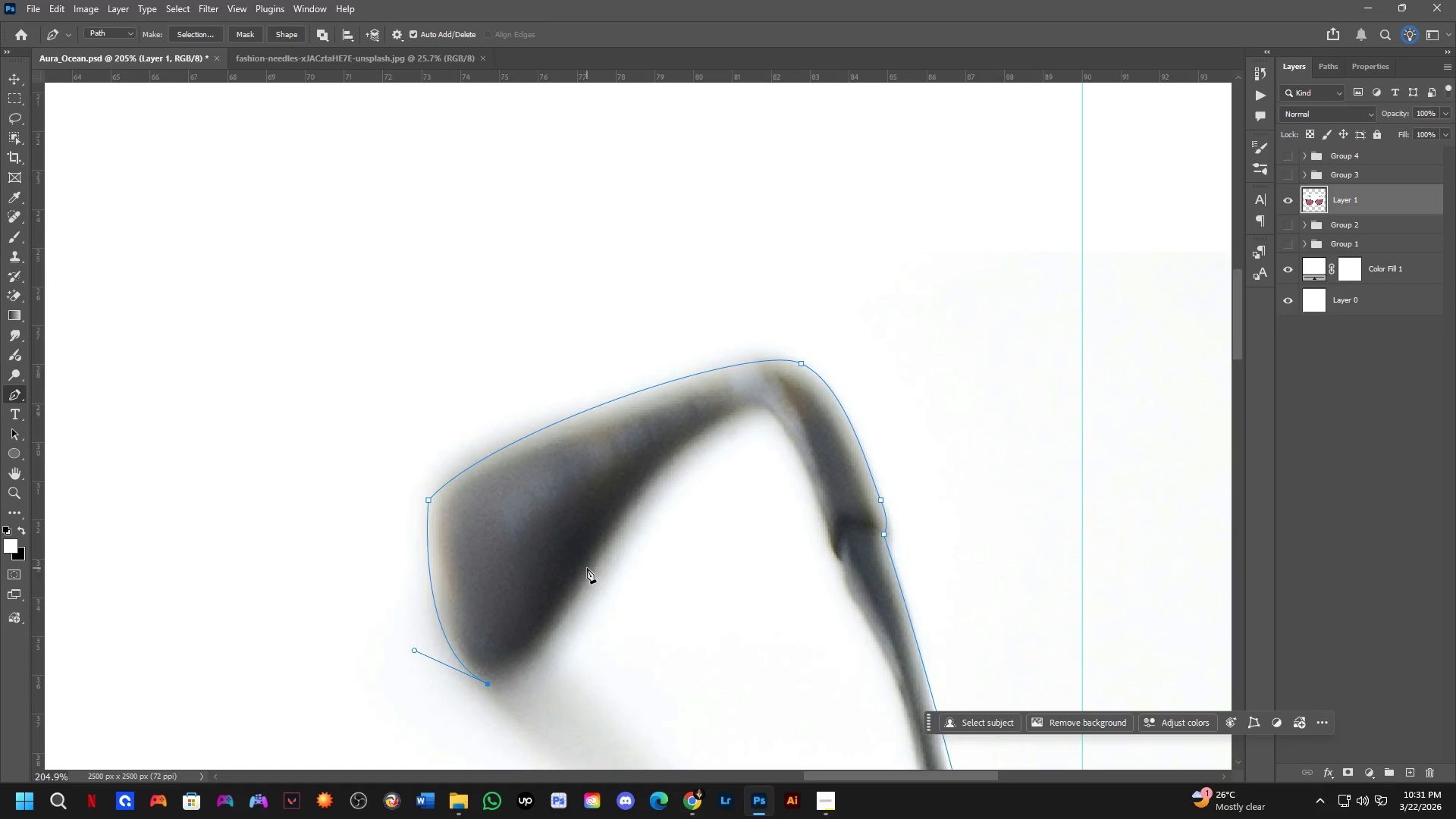 
left_click_drag(start_coordinate=[595, 563], to_coordinate=[631, 455])
 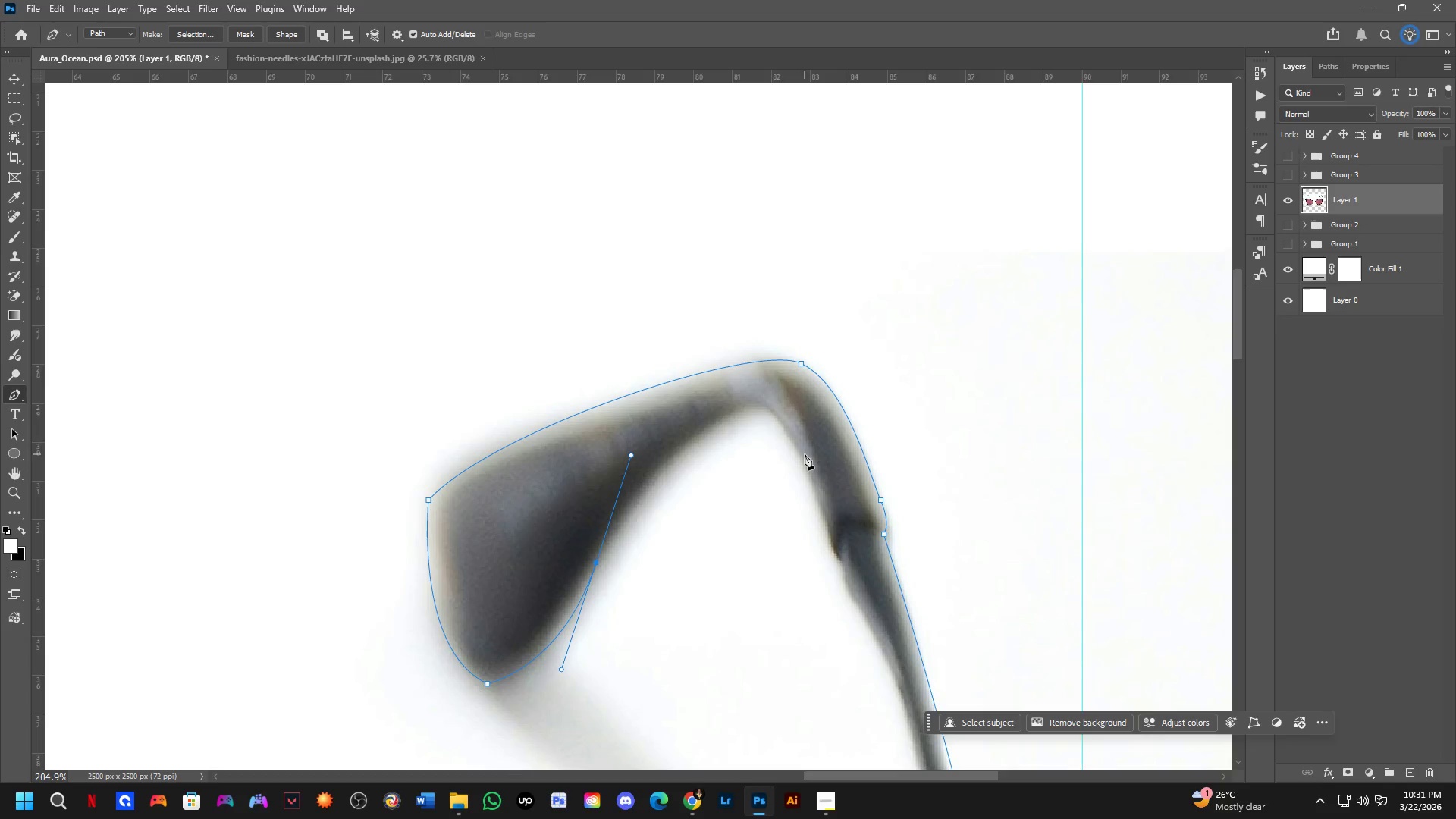 
left_click_drag(start_coordinate=[801, 454], to_coordinate=[837, 557])
 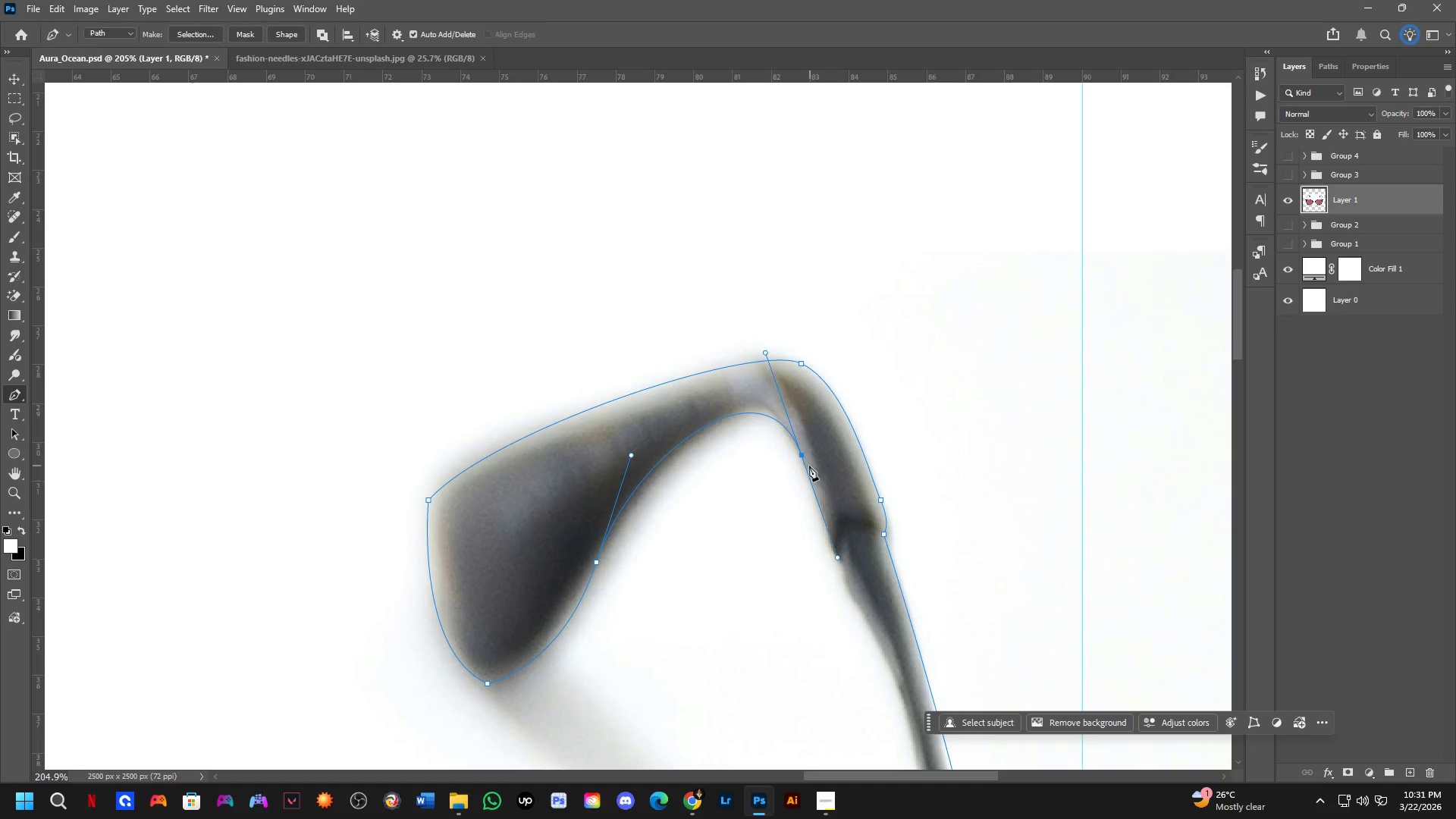 
hold_key(key=AltLeft, duration=0.42)
left_click([802, 453])
 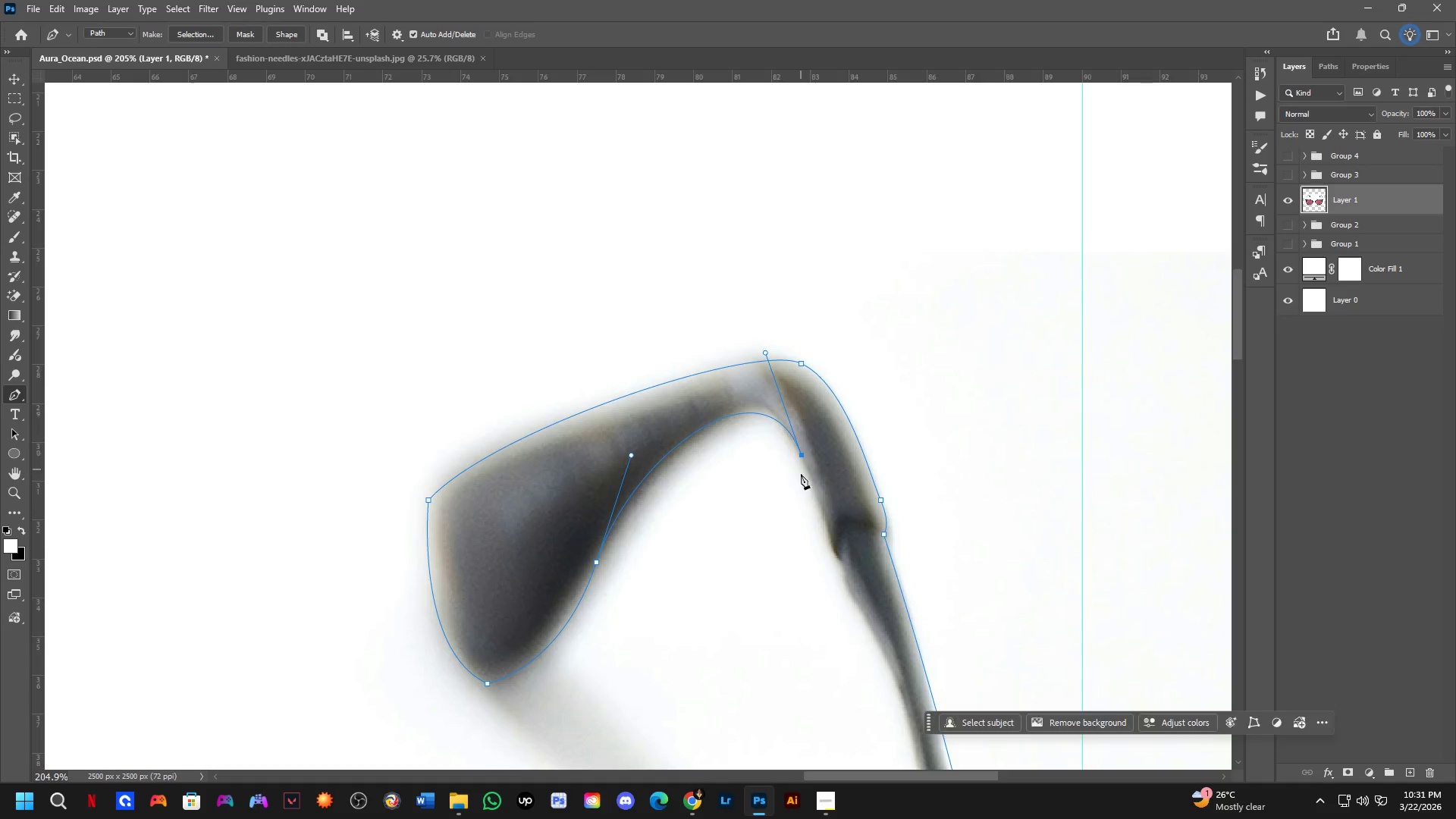 
scroll: coordinate [799, 493], scroll_direction: down, amount: 2.0
 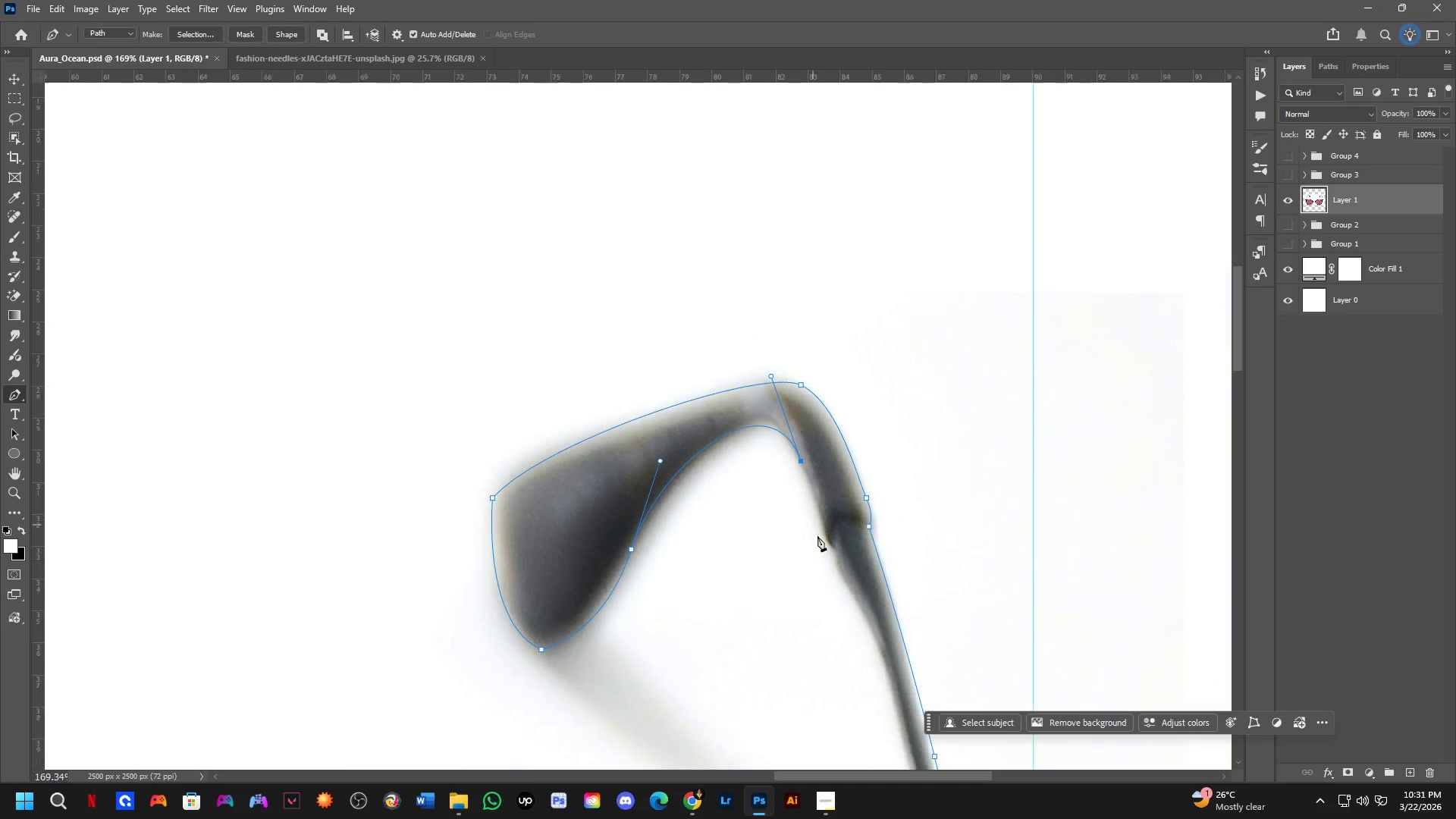 
hold_key(key=Space, duration=0.52)
 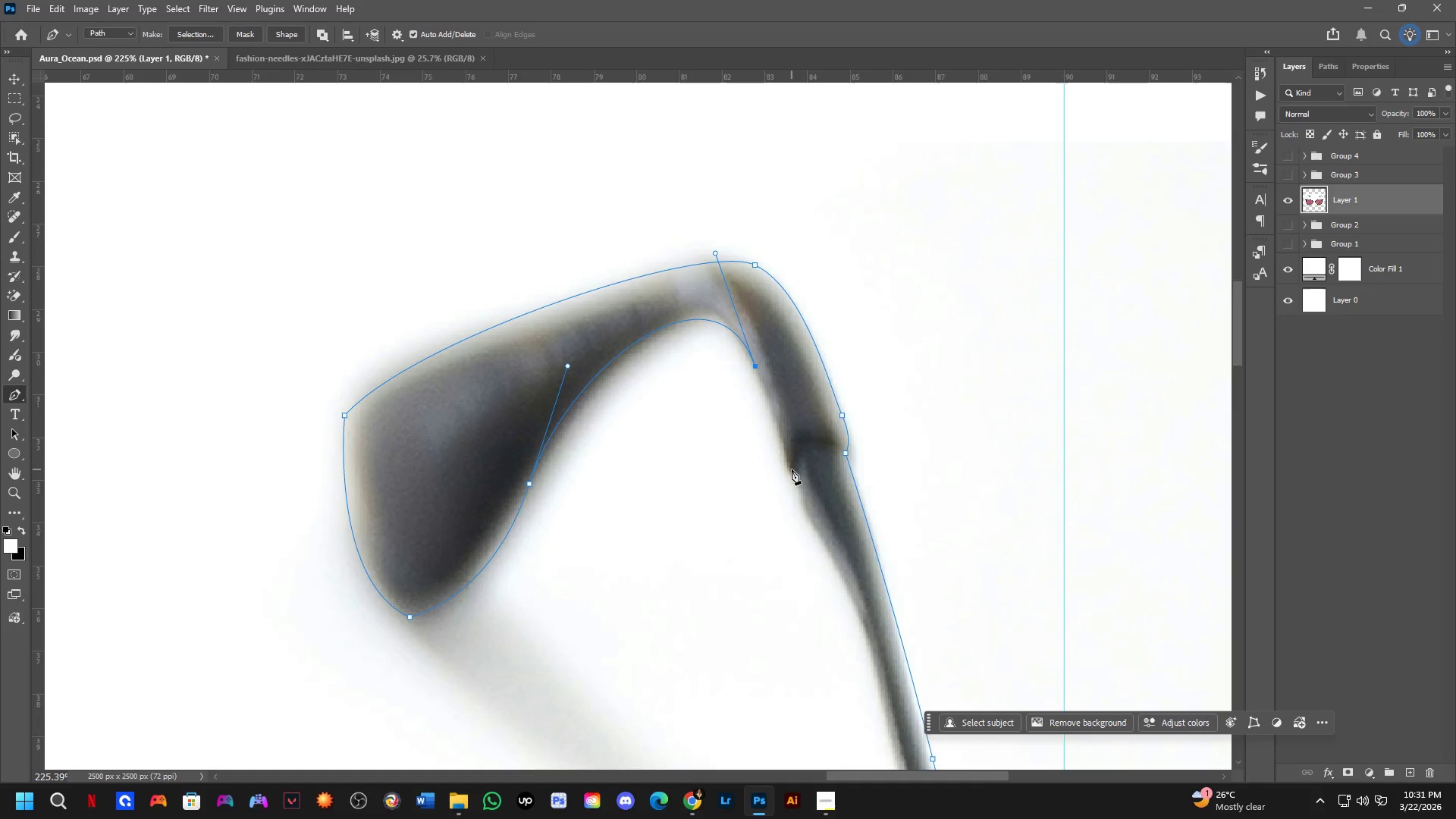 
left_click_drag(start_coordinate=[840, 597], to_coordinate=[805, 532])
 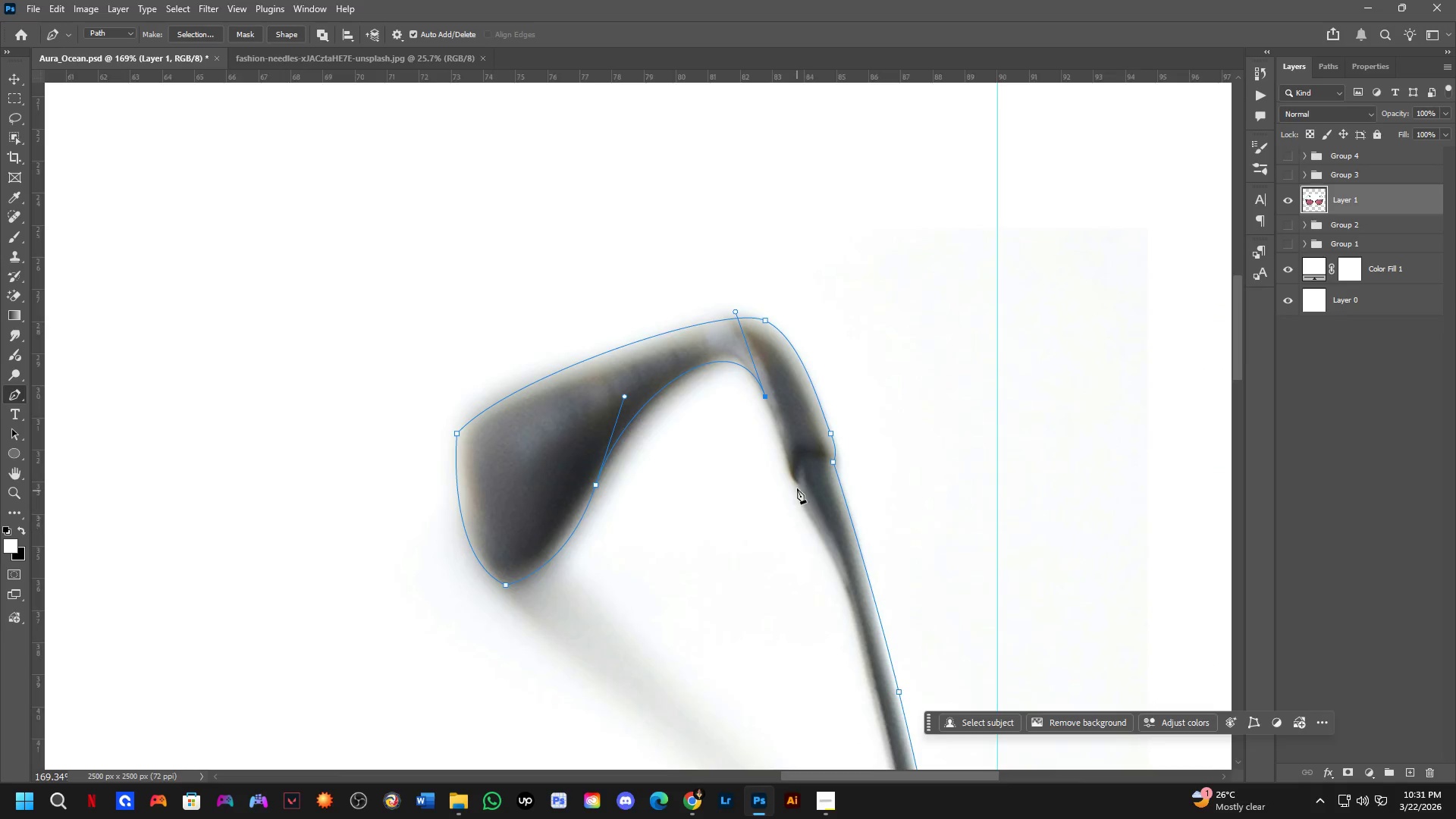 
scroll: coordinate [796, 488], scroll_direction: up, amount: 3.0
 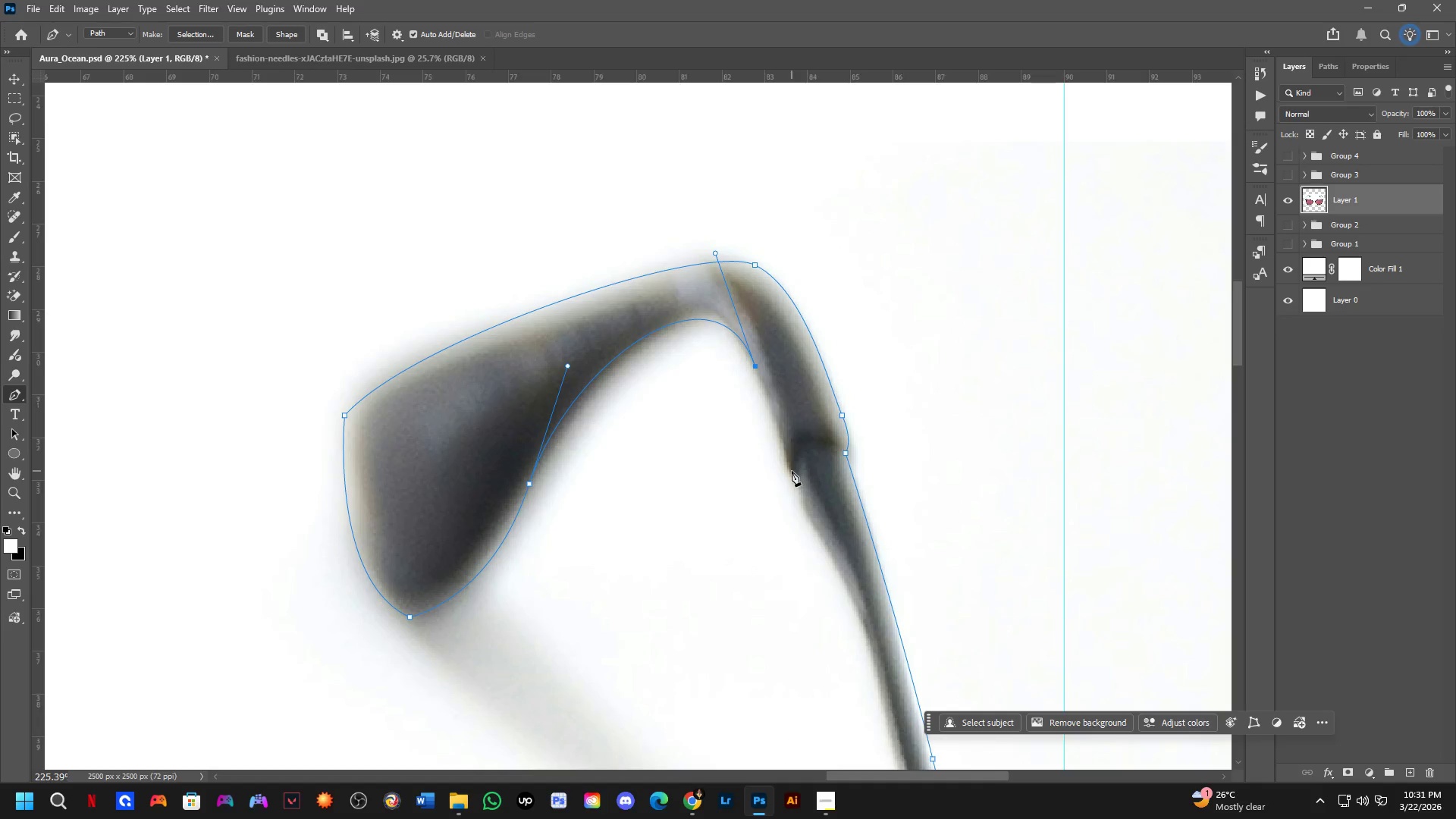 
left_click([792, 476])
 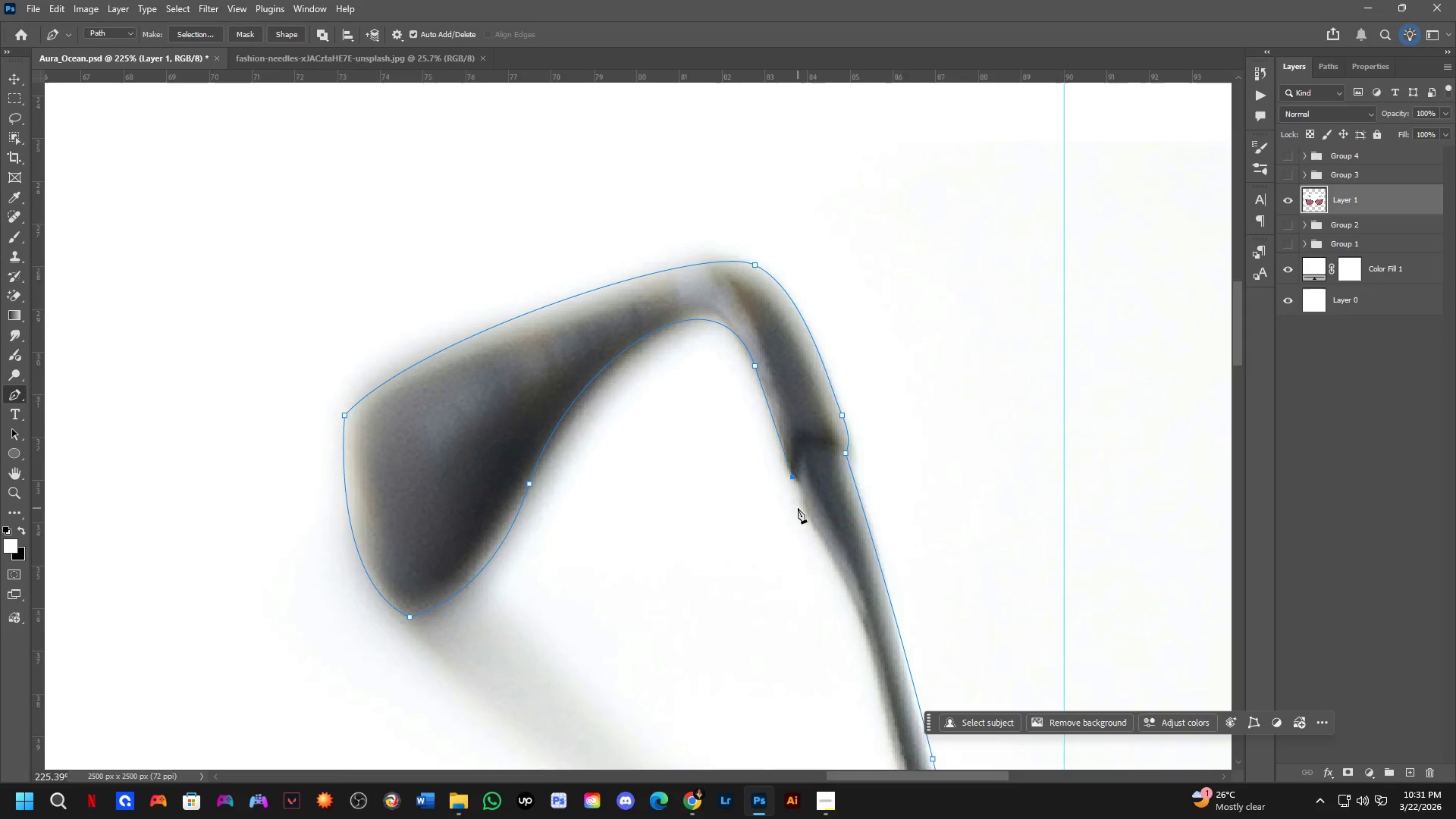 
scroll: coordinate [802, 532], scroll_direction: down, amount: 2.0
 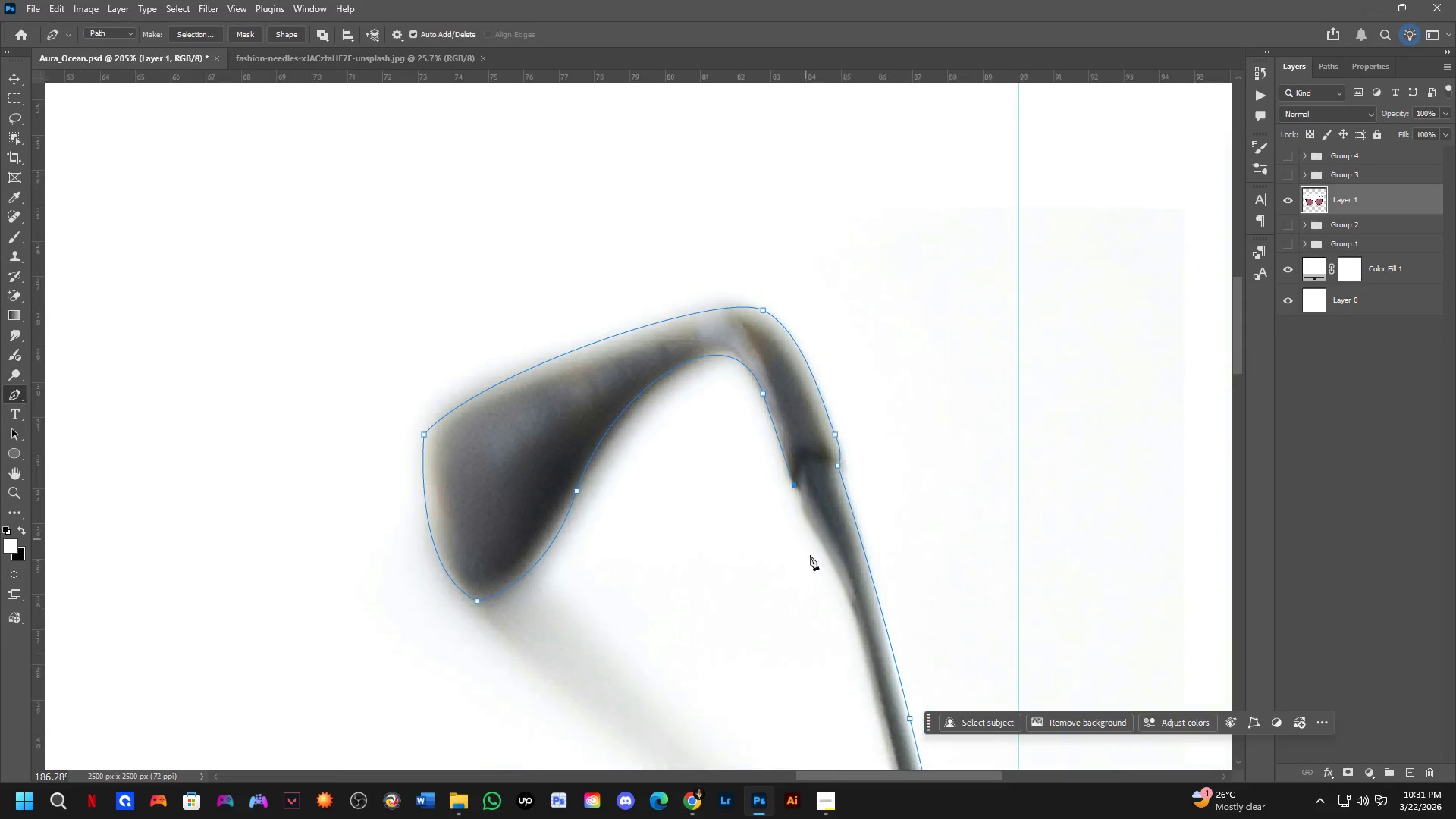 
hold_key(key=Space, duration=0.52)
 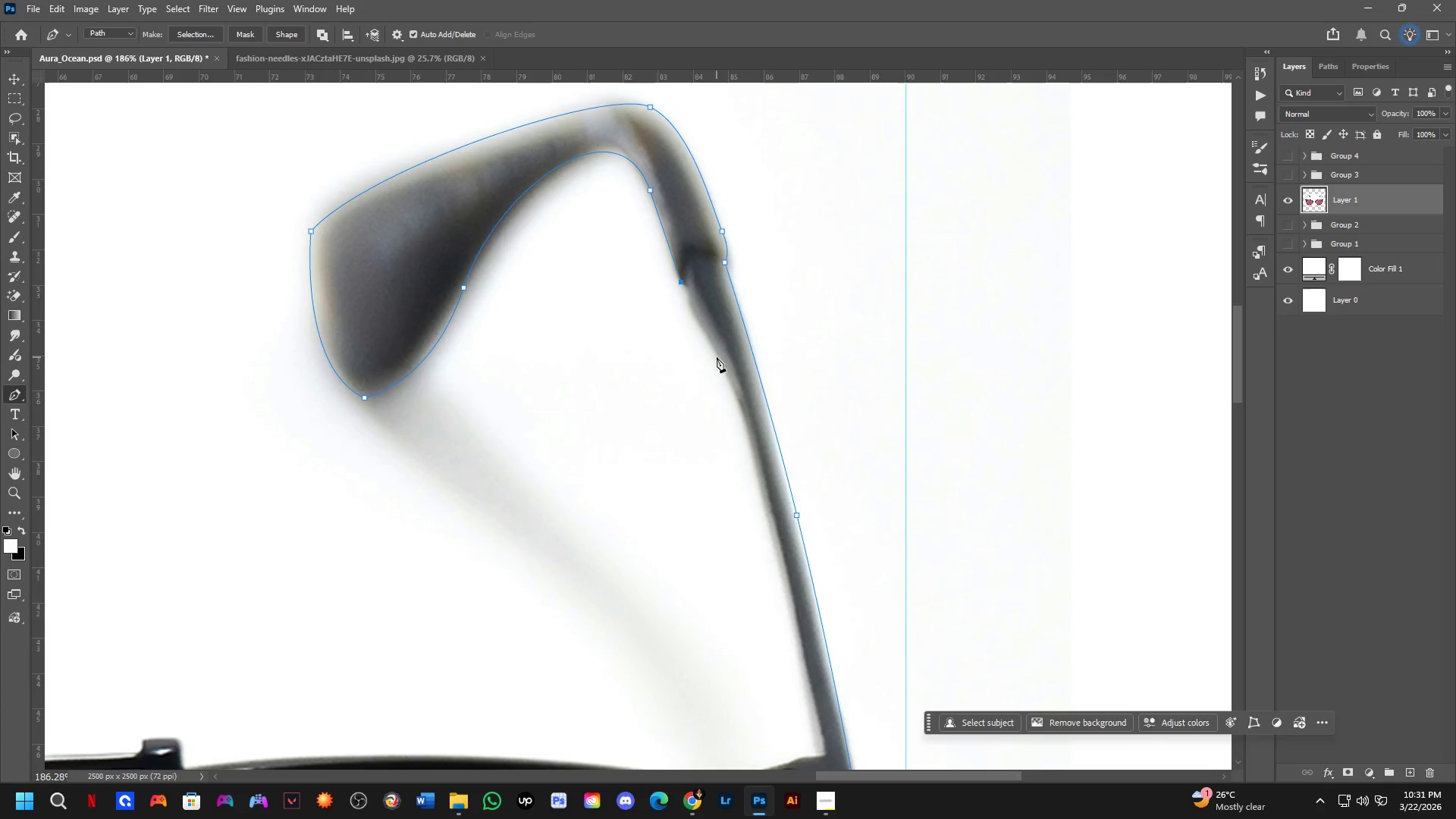 
left_click_drag(start_coordinate=[824, 632], to_coordinate=[711, 428])
 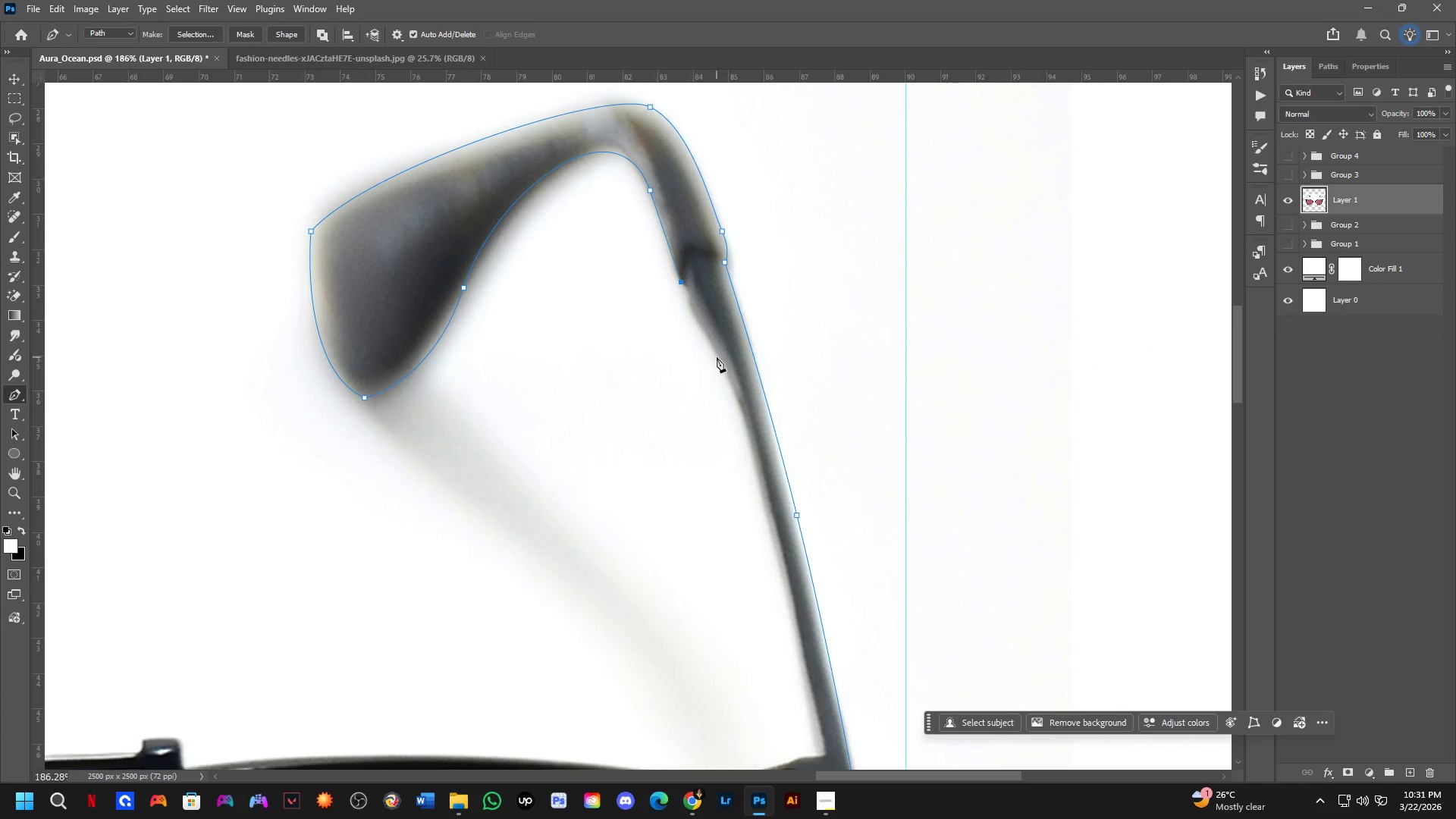 
left_click([717, 357])
 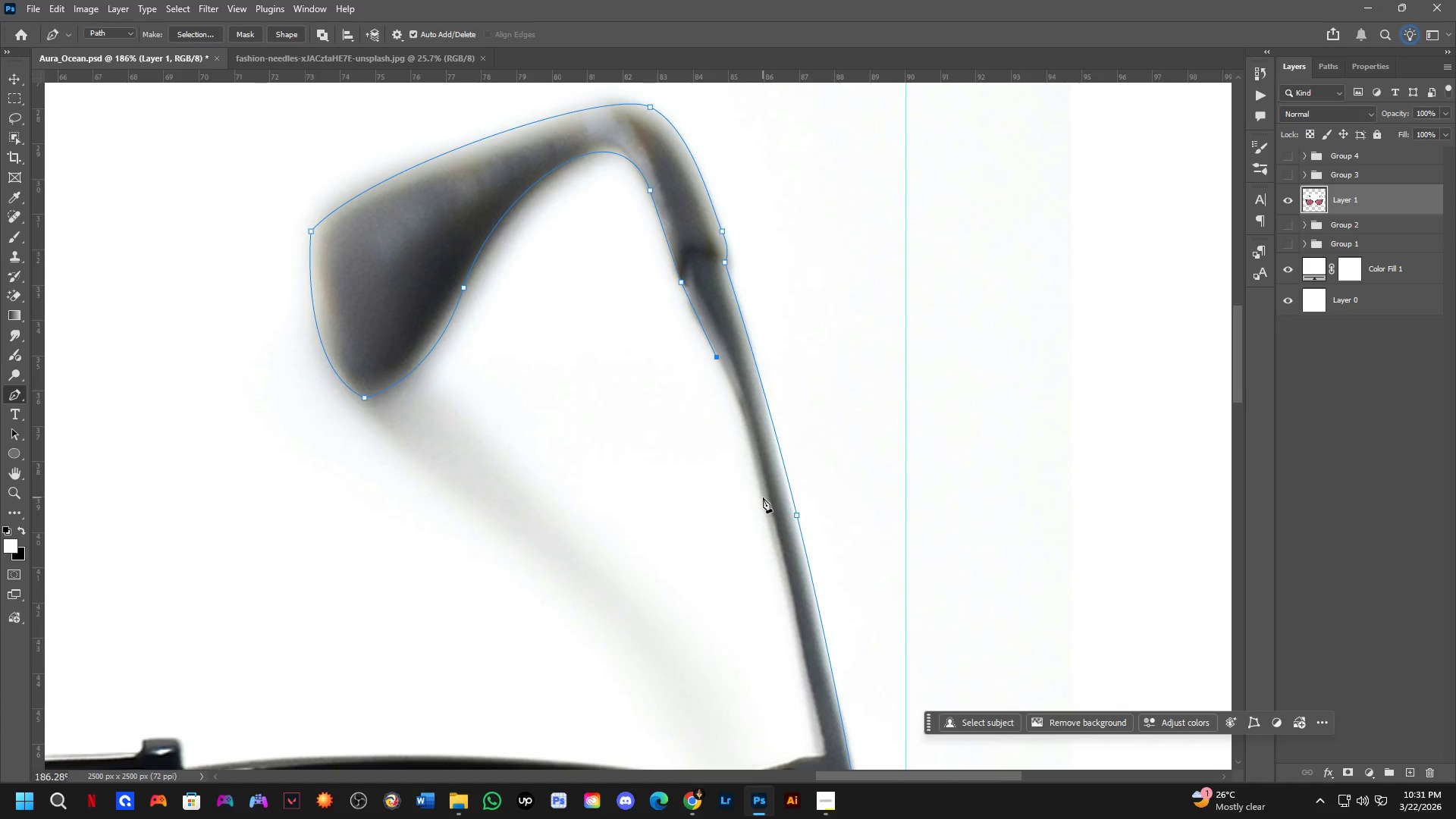 
left_click([763, 504])
 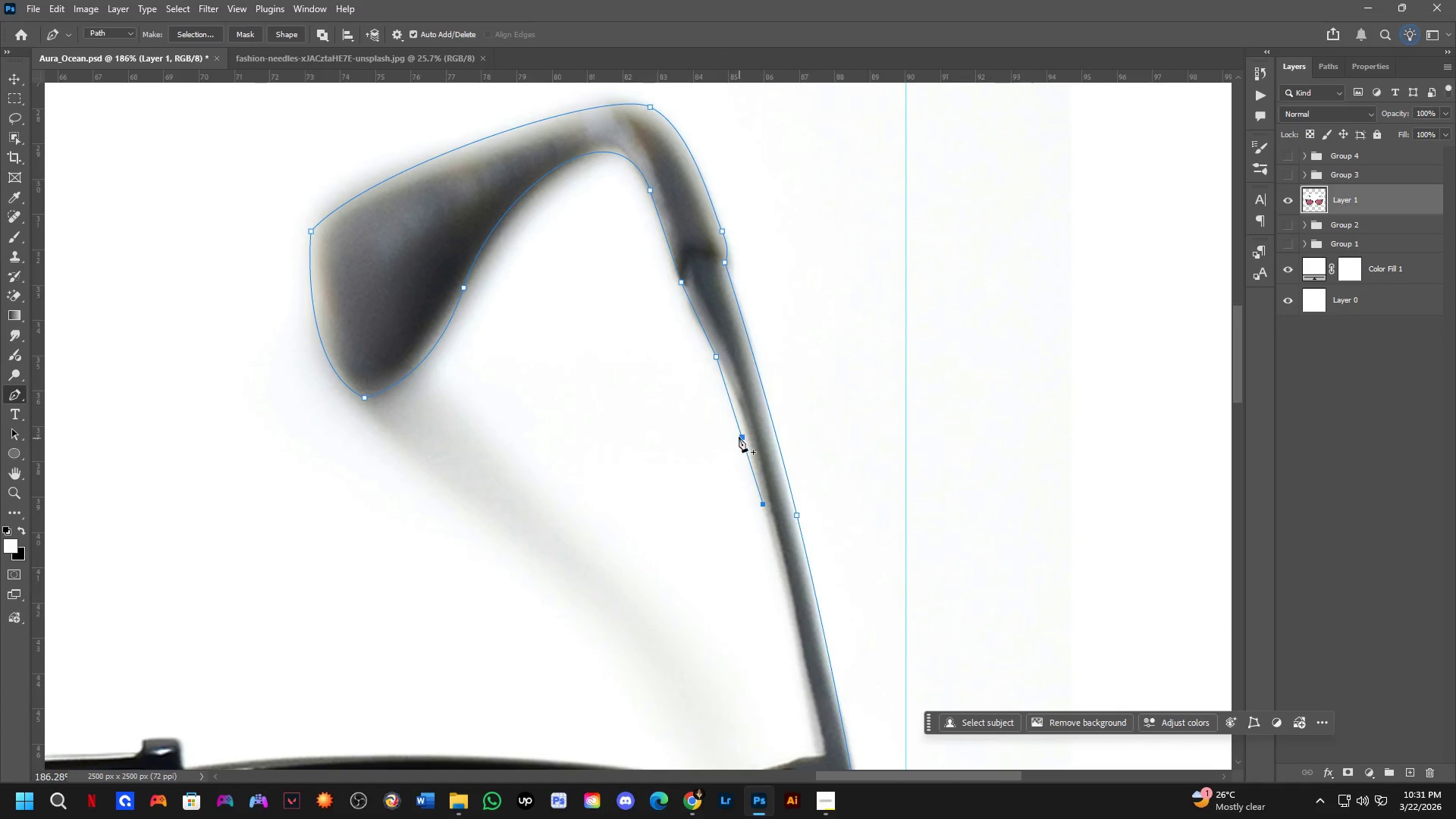 
left_click([738, 429])
 